 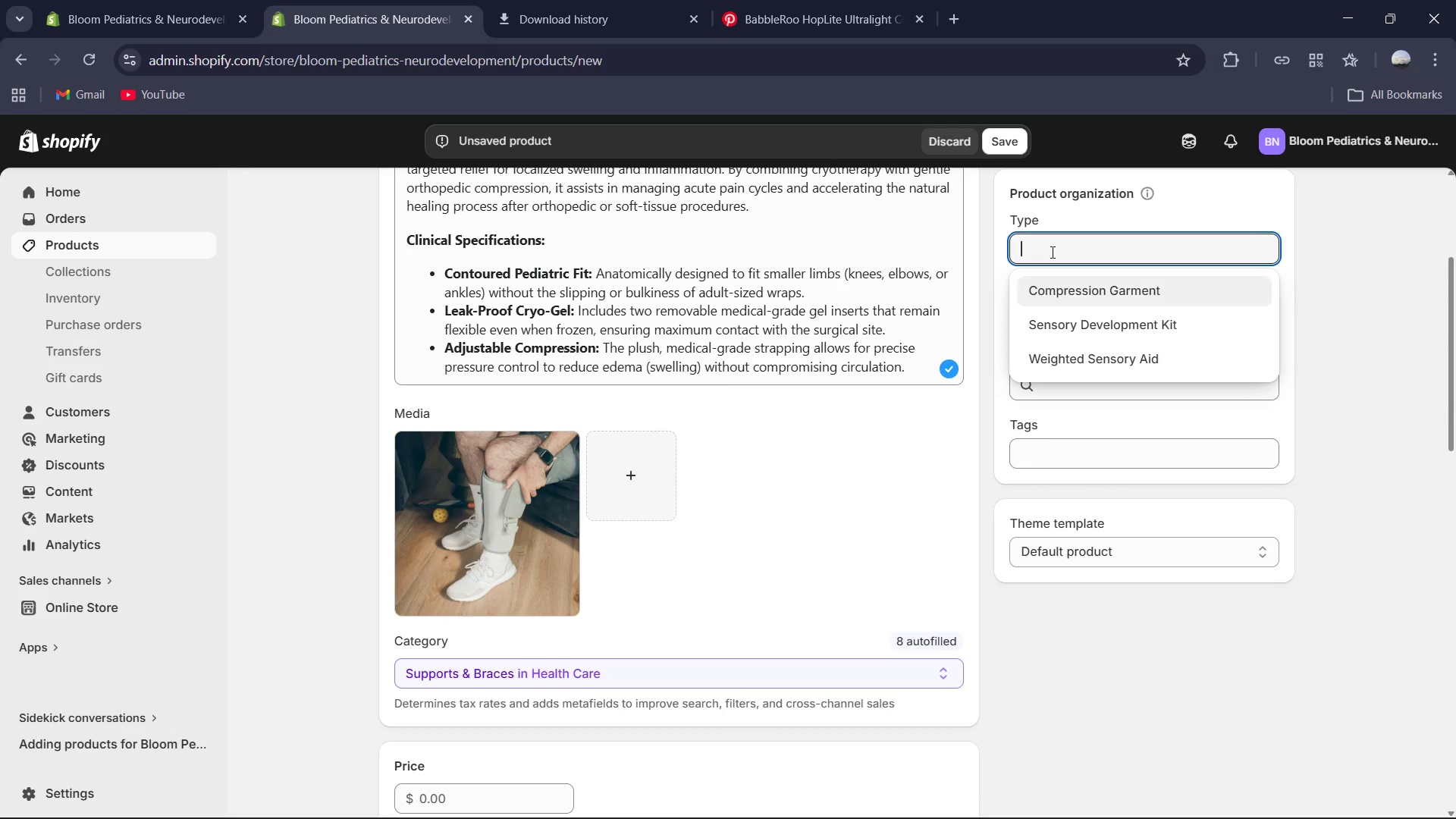 
type(Pst-Op Recovery Aid )
 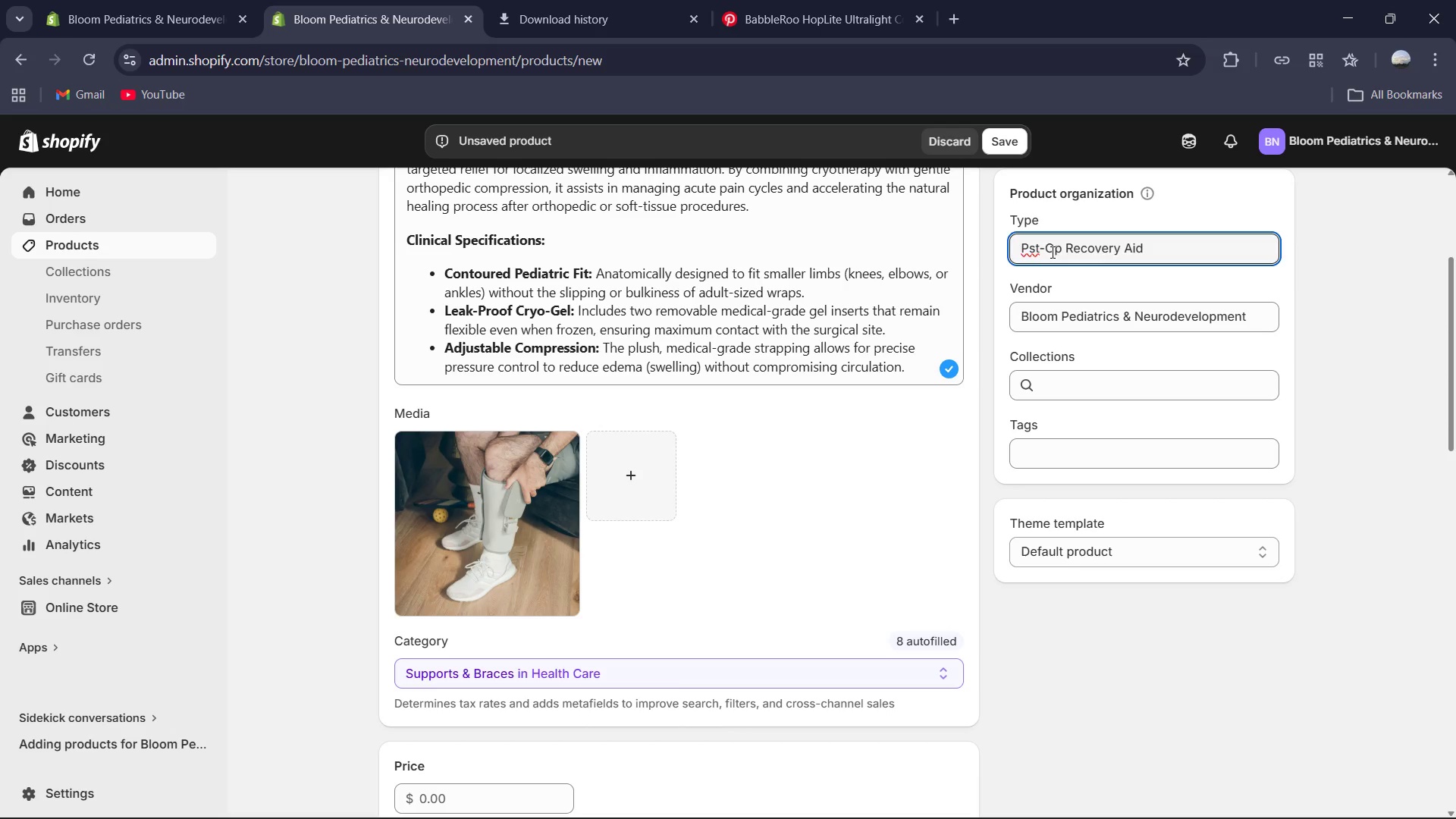 
left_click([1028, 244])
 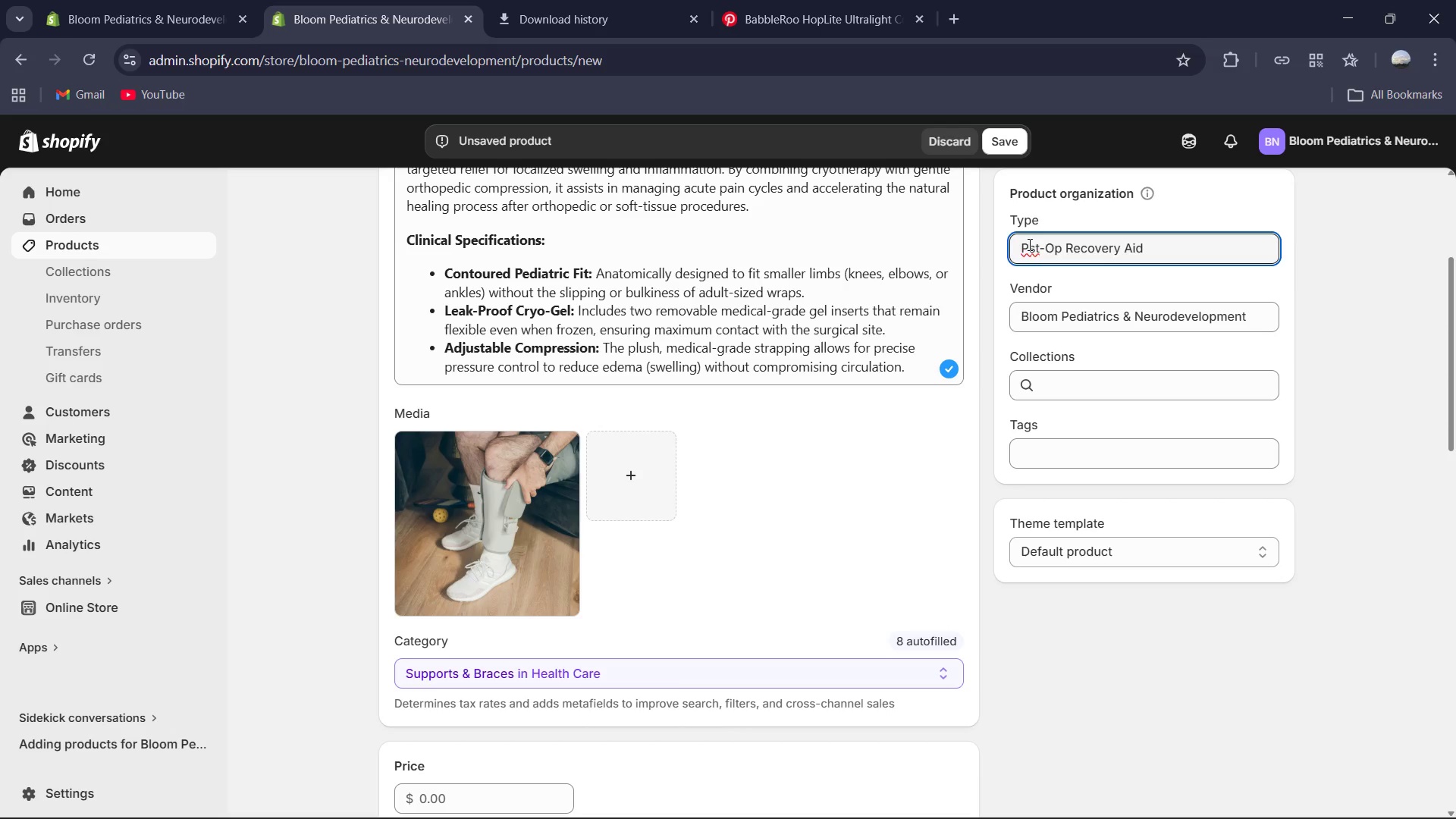 
key(O)
 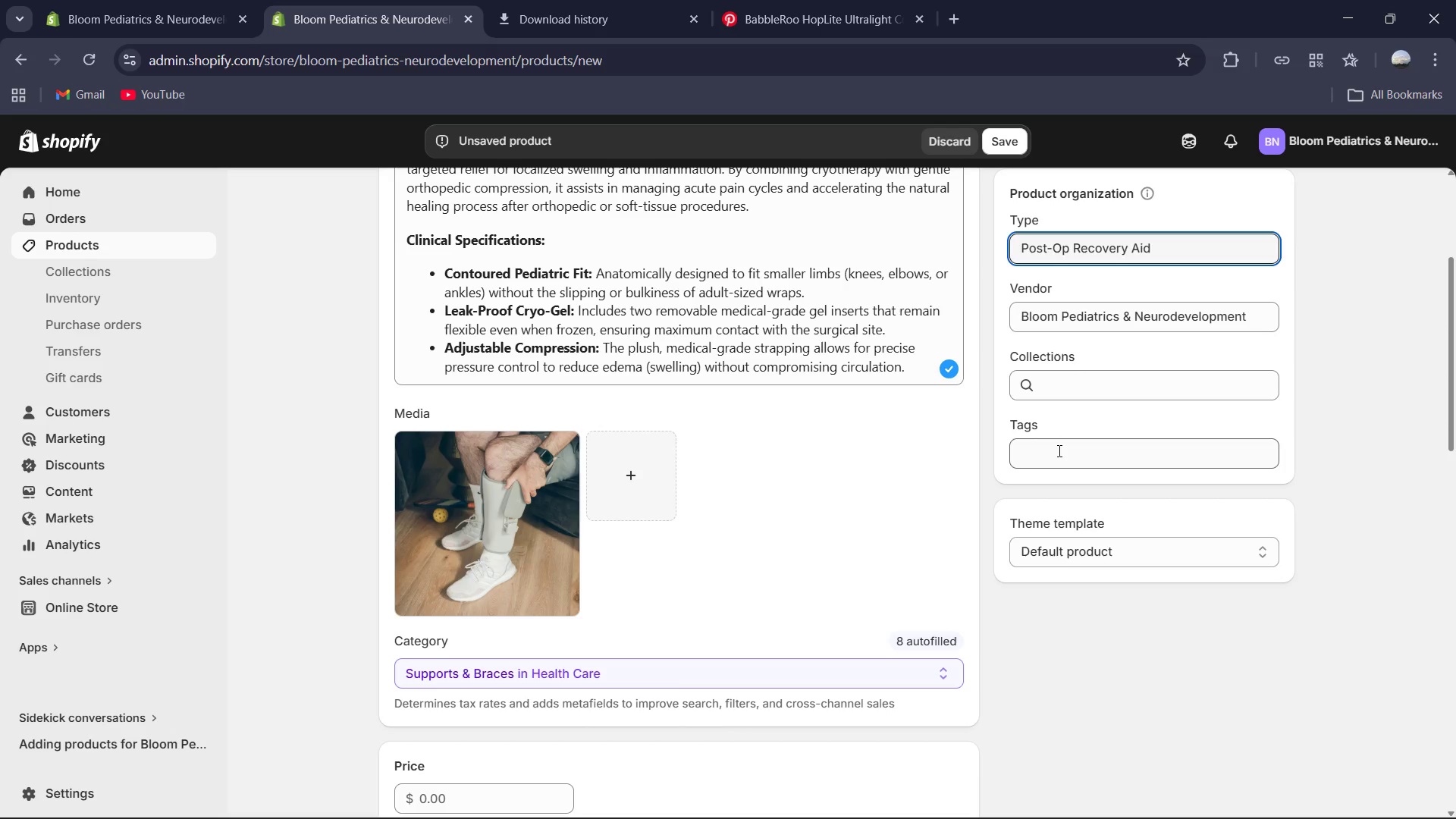 
wait(5.52)
 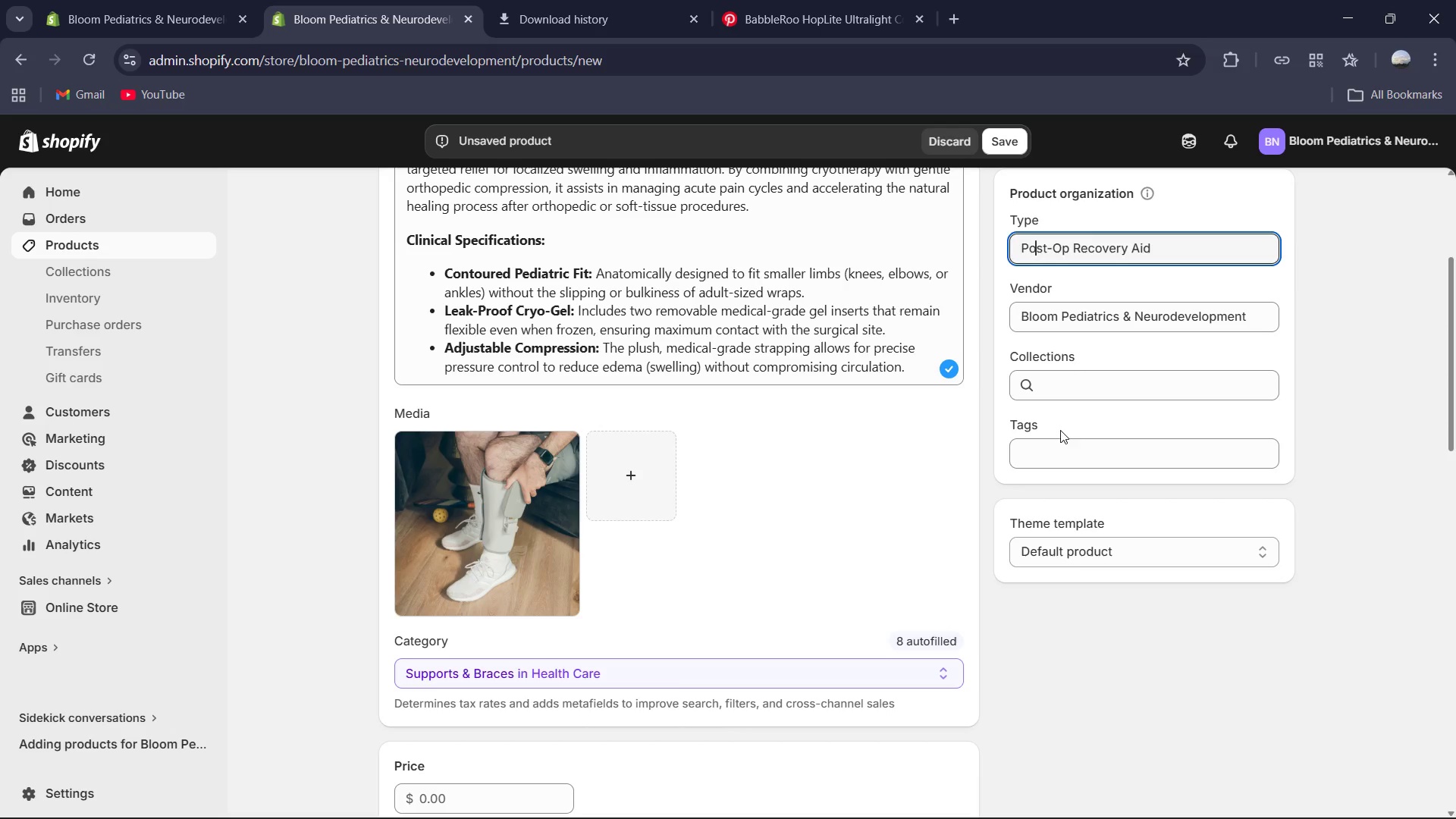 
left_click([1058, 450])
 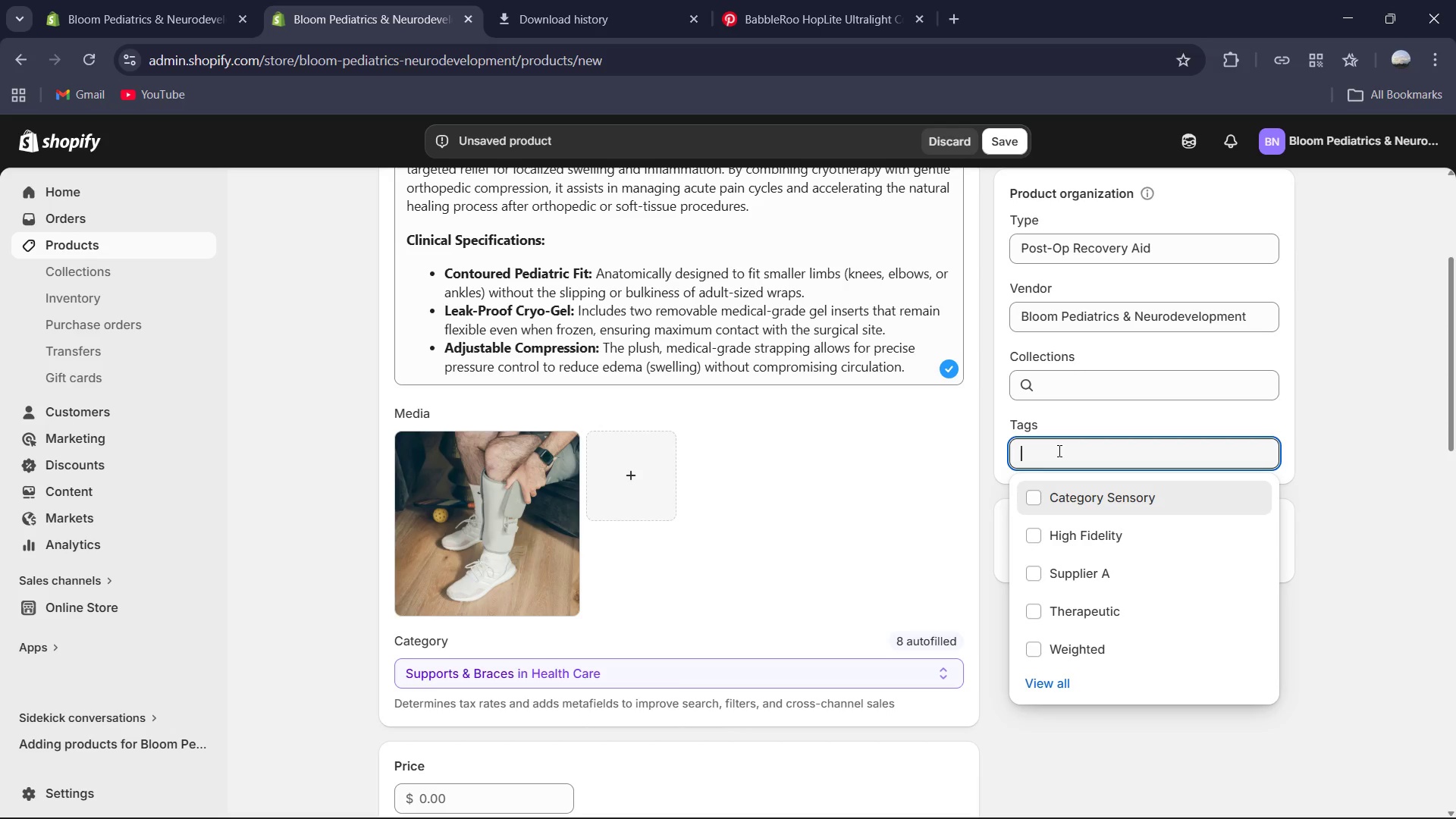 
type(image Alt T)
 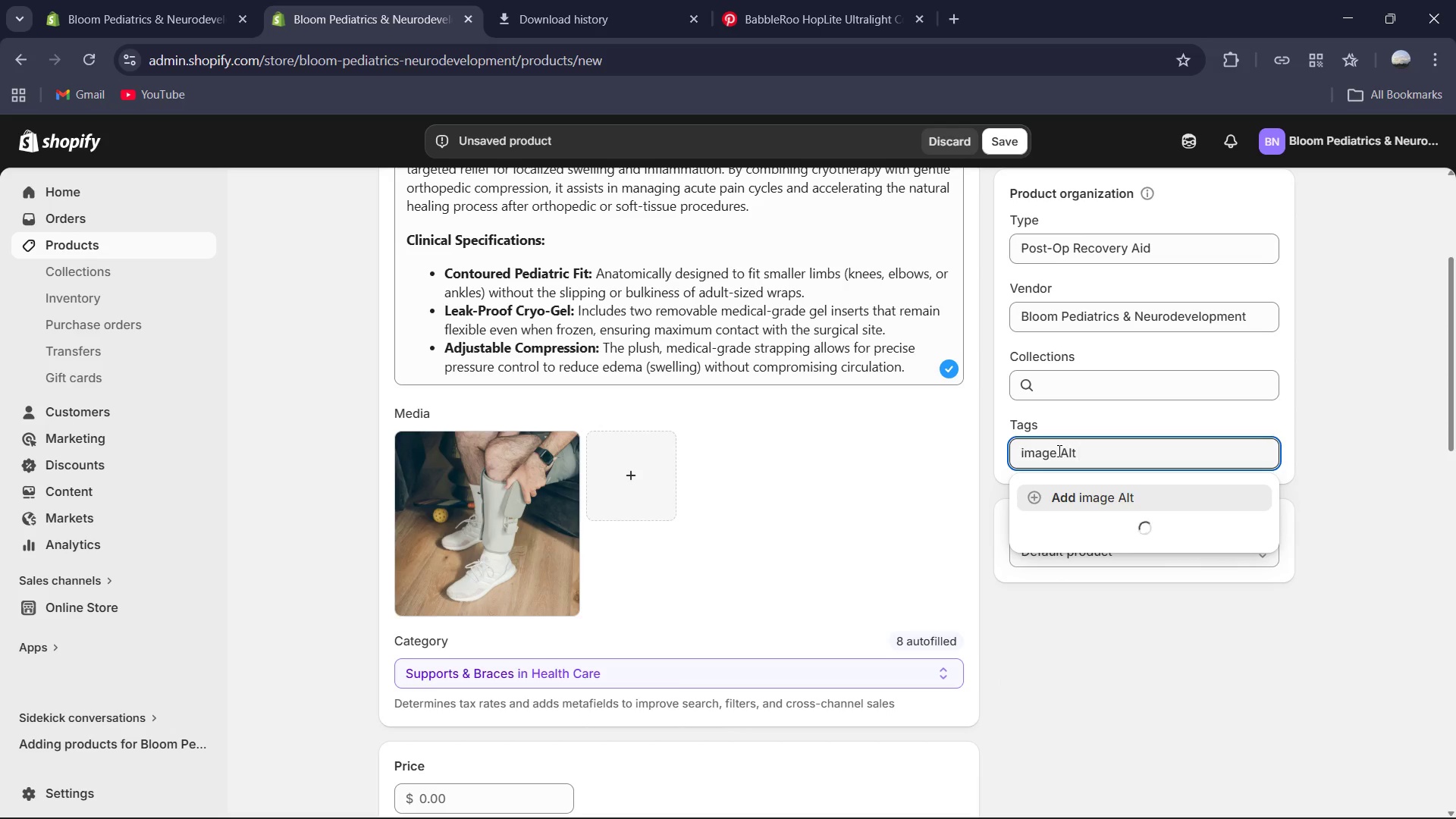 
 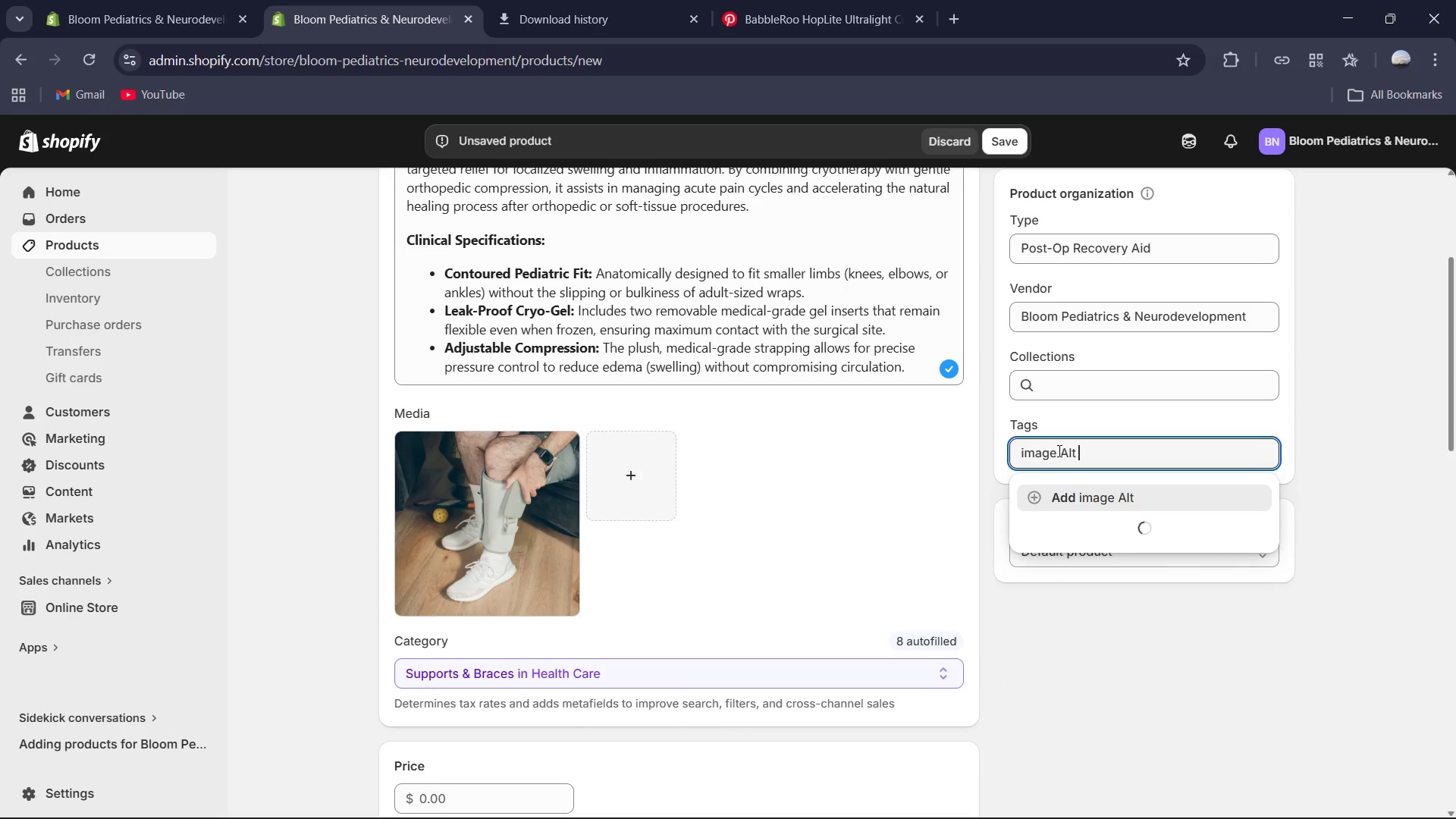 
hold_key(key=Backspace, duration=1.05)
 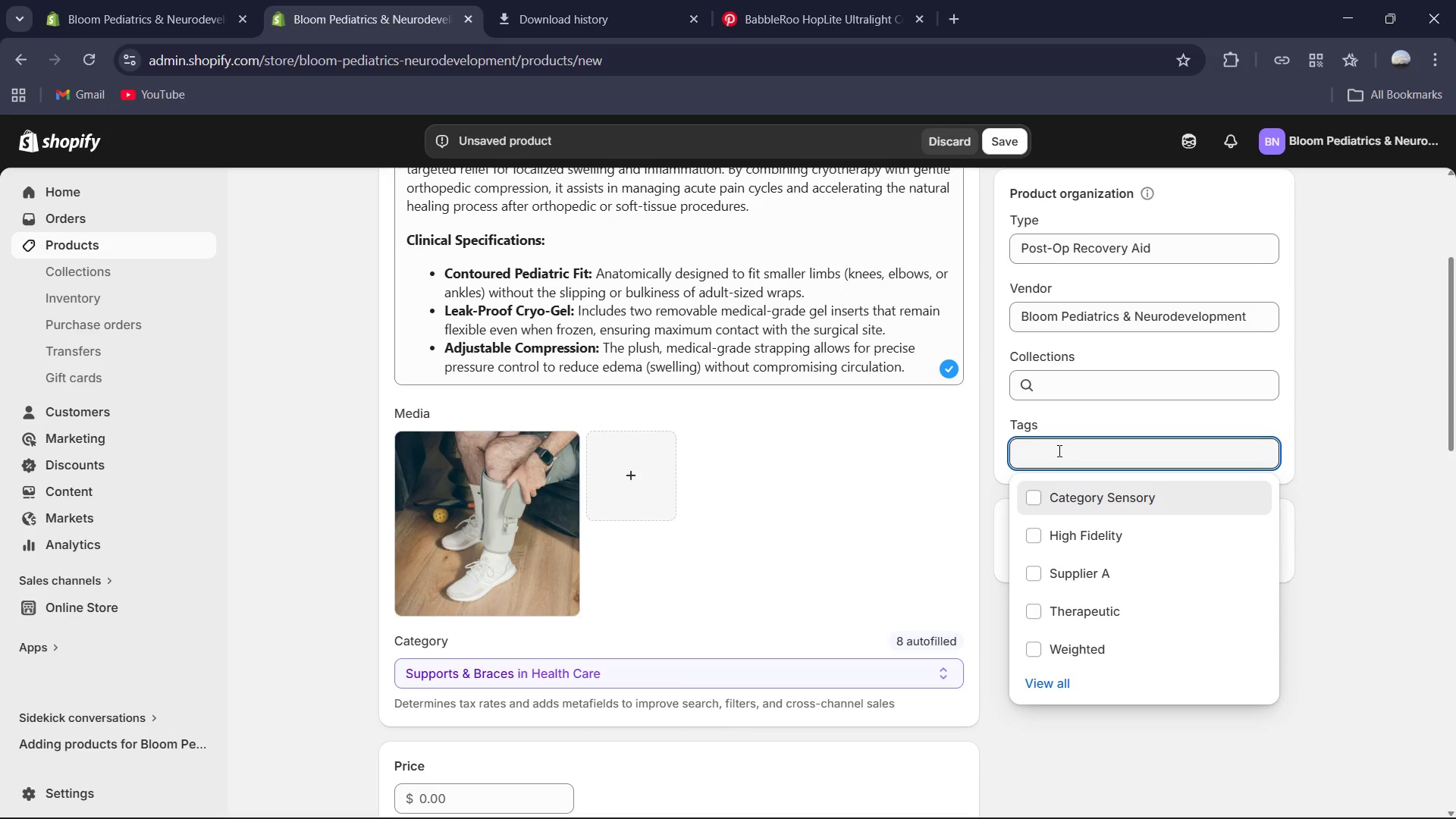 
type(Category)
 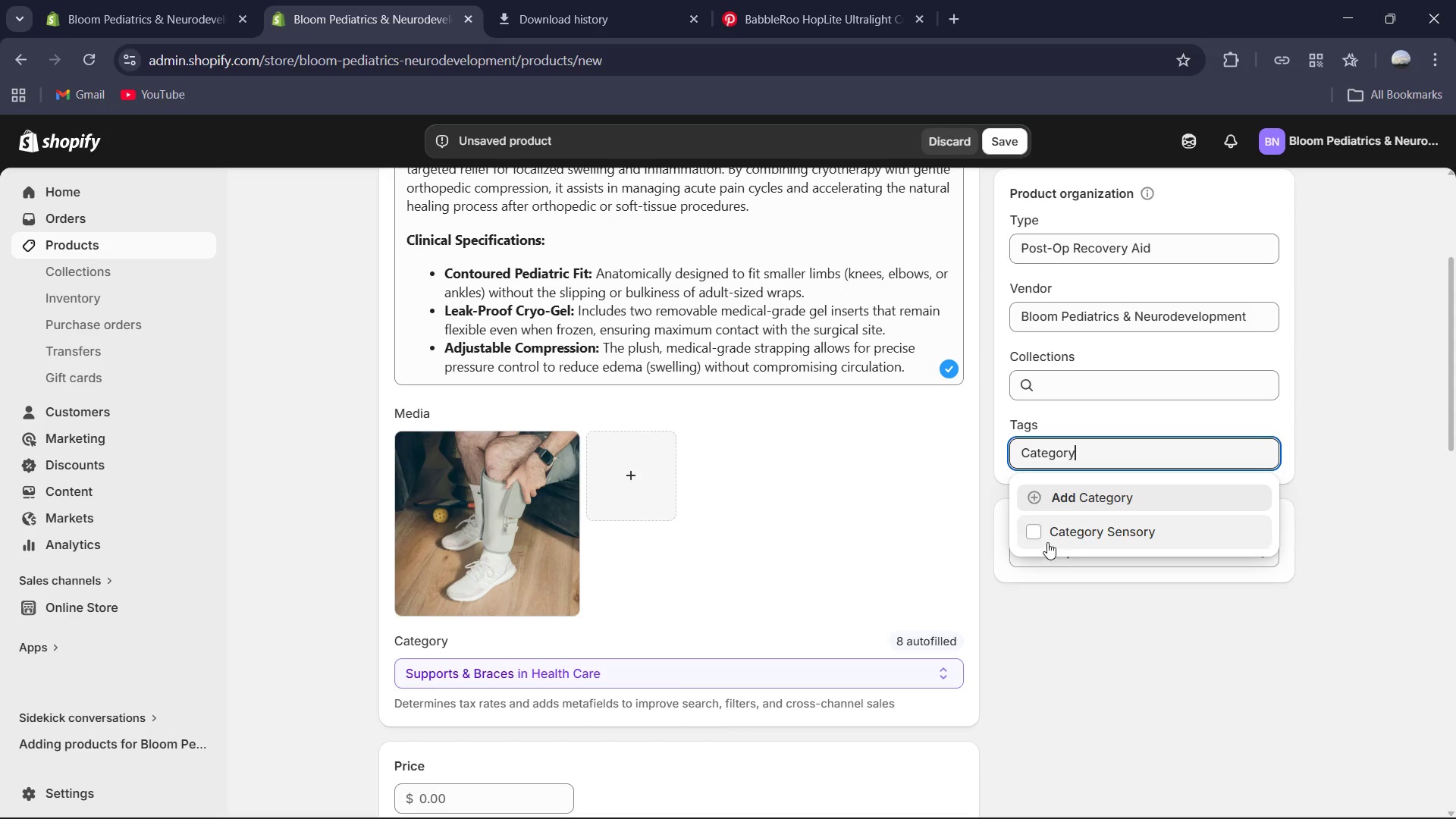 
type( Recovery)
 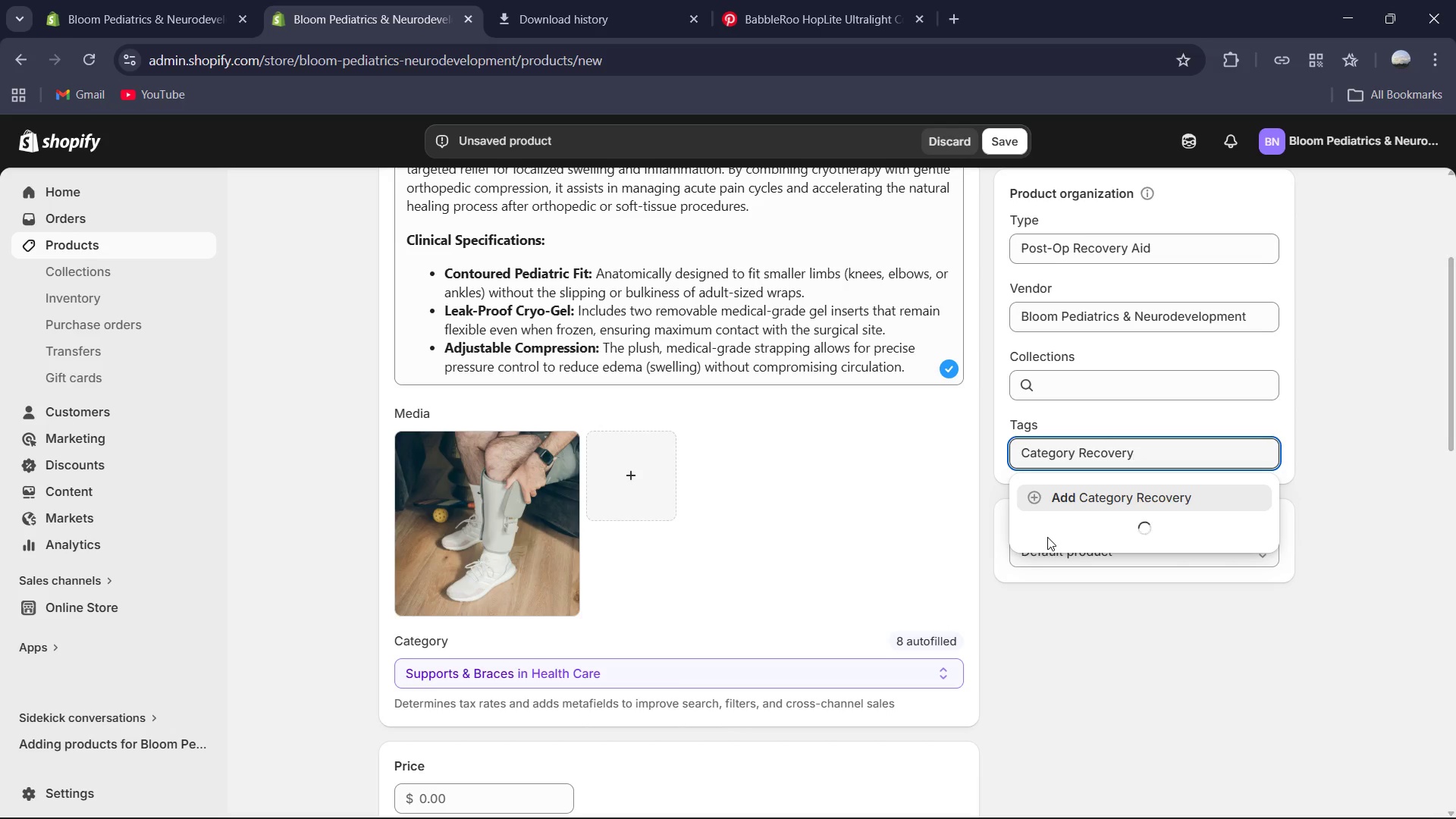 
key(Enter)
 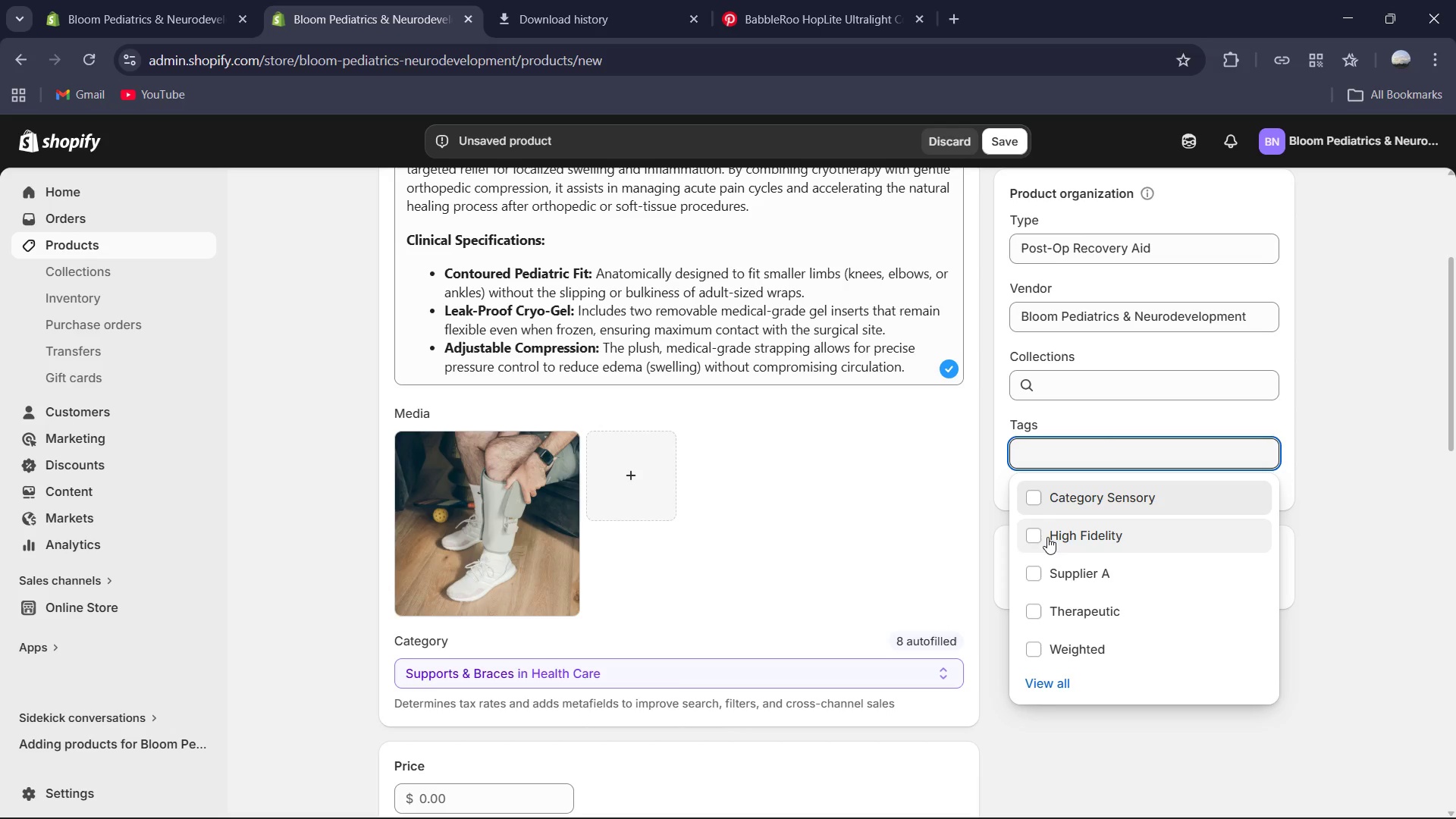 
type(Supplier C)
 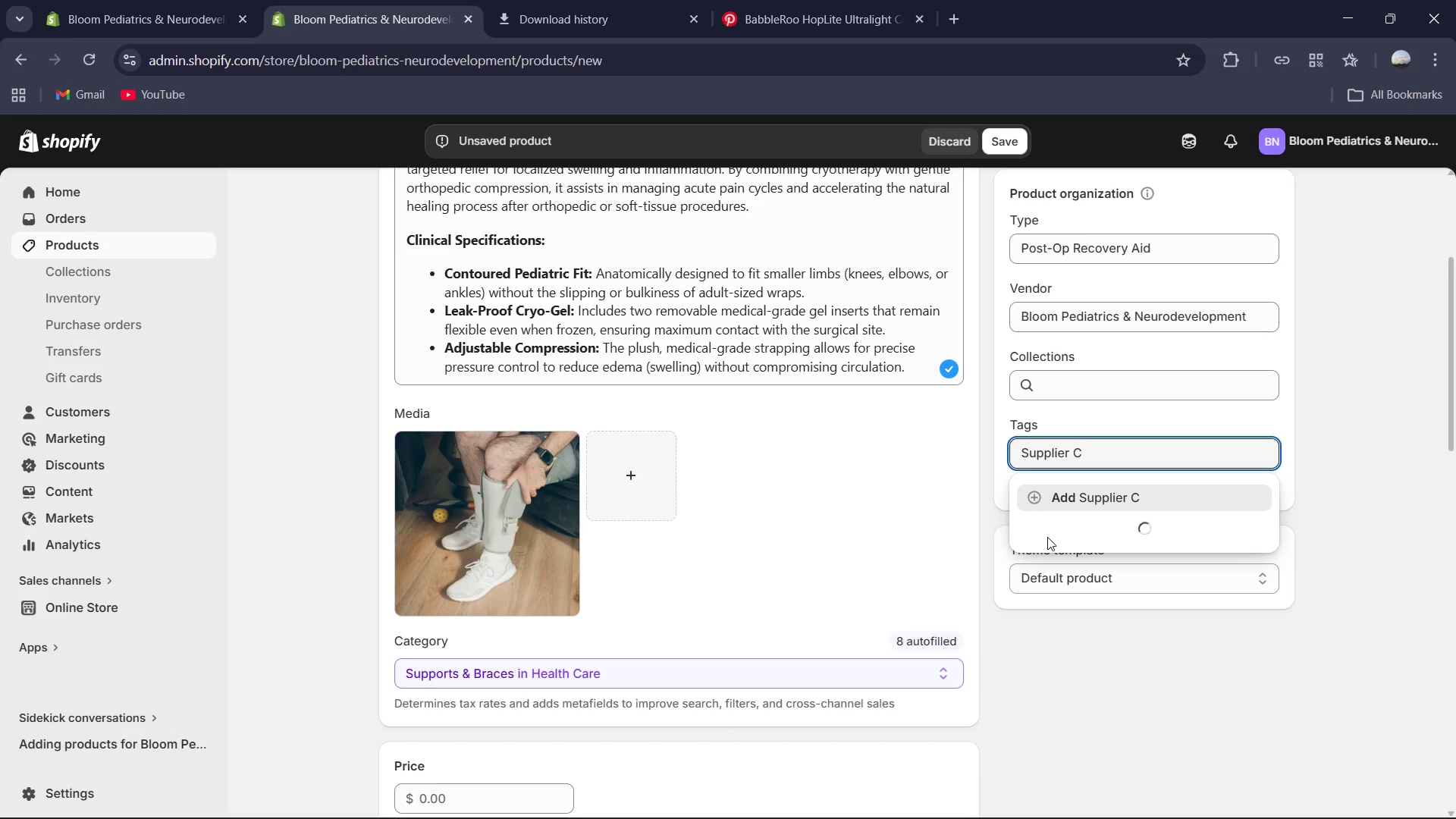 
key(Enter)
 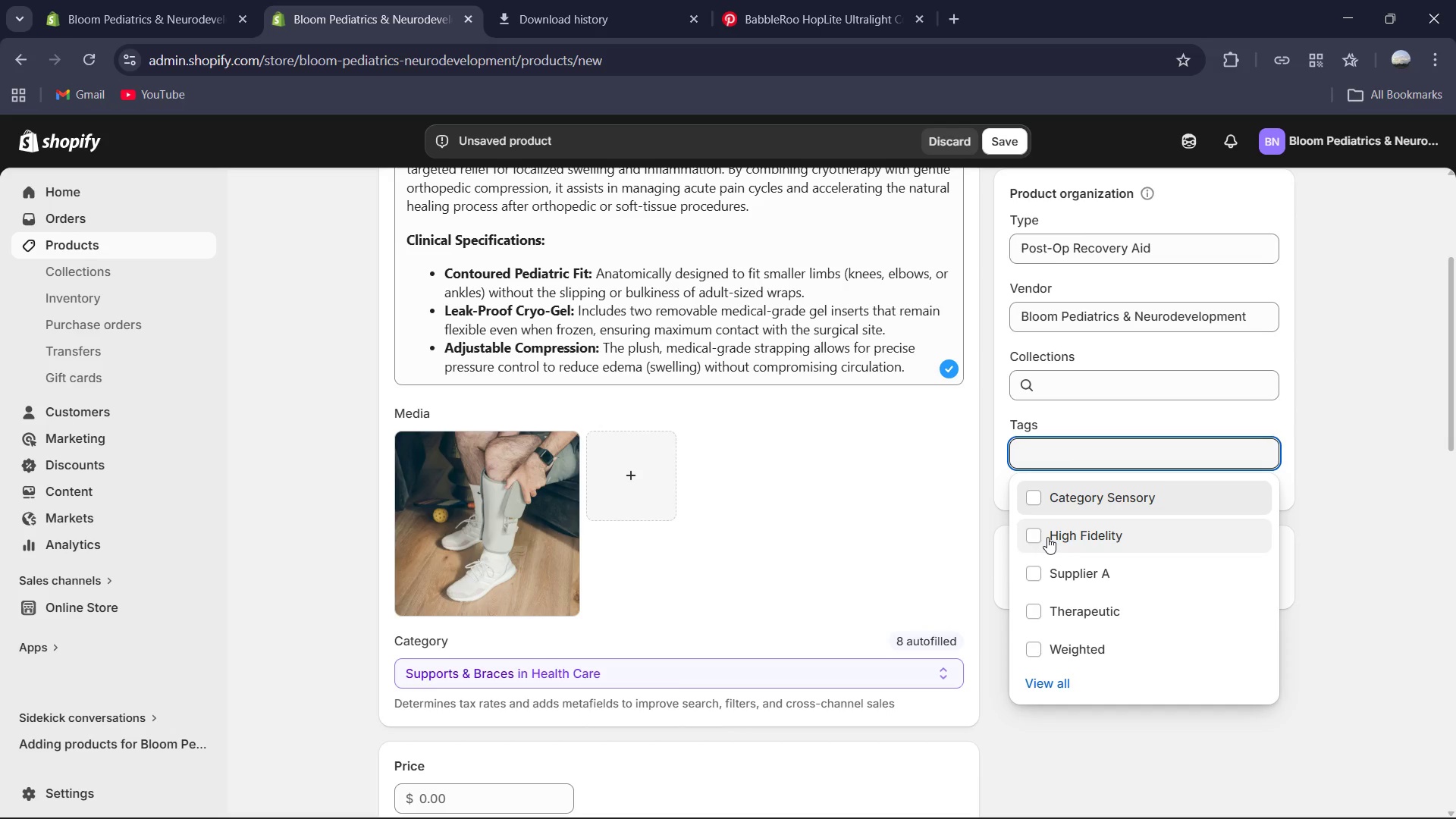 
type(Post Surgical)
 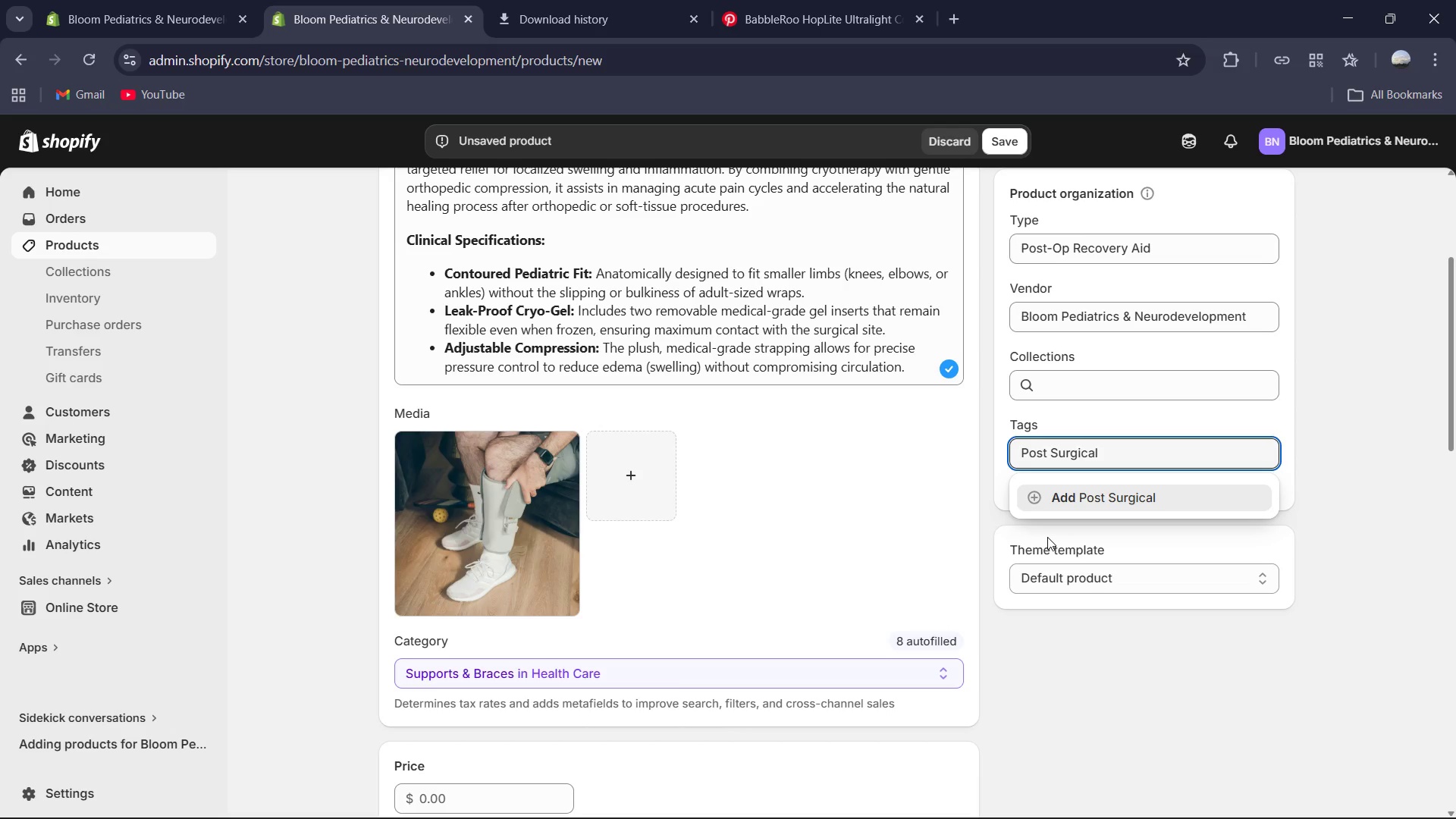 
key(Enter)
 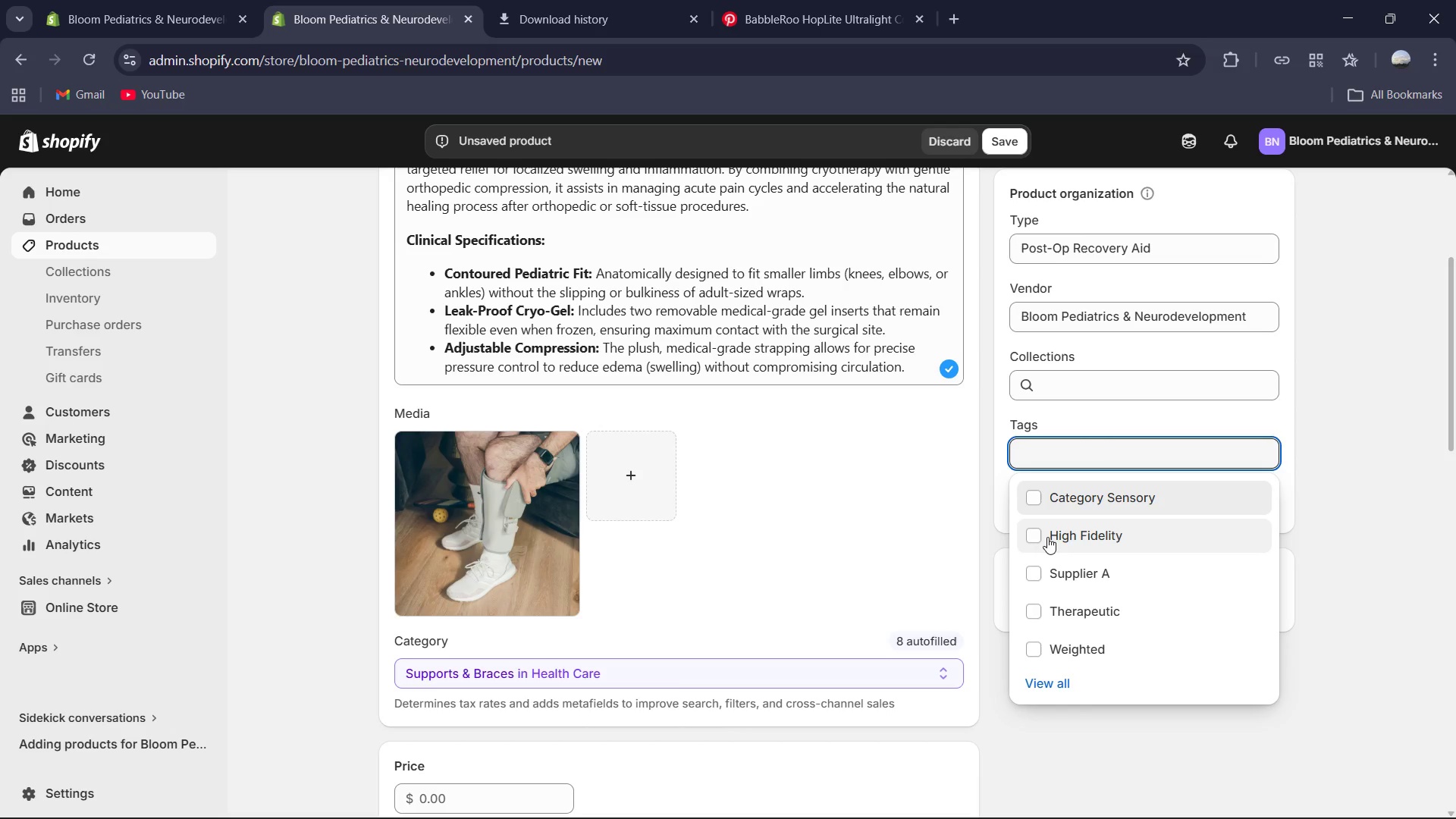 
type(Cold Therapy)
 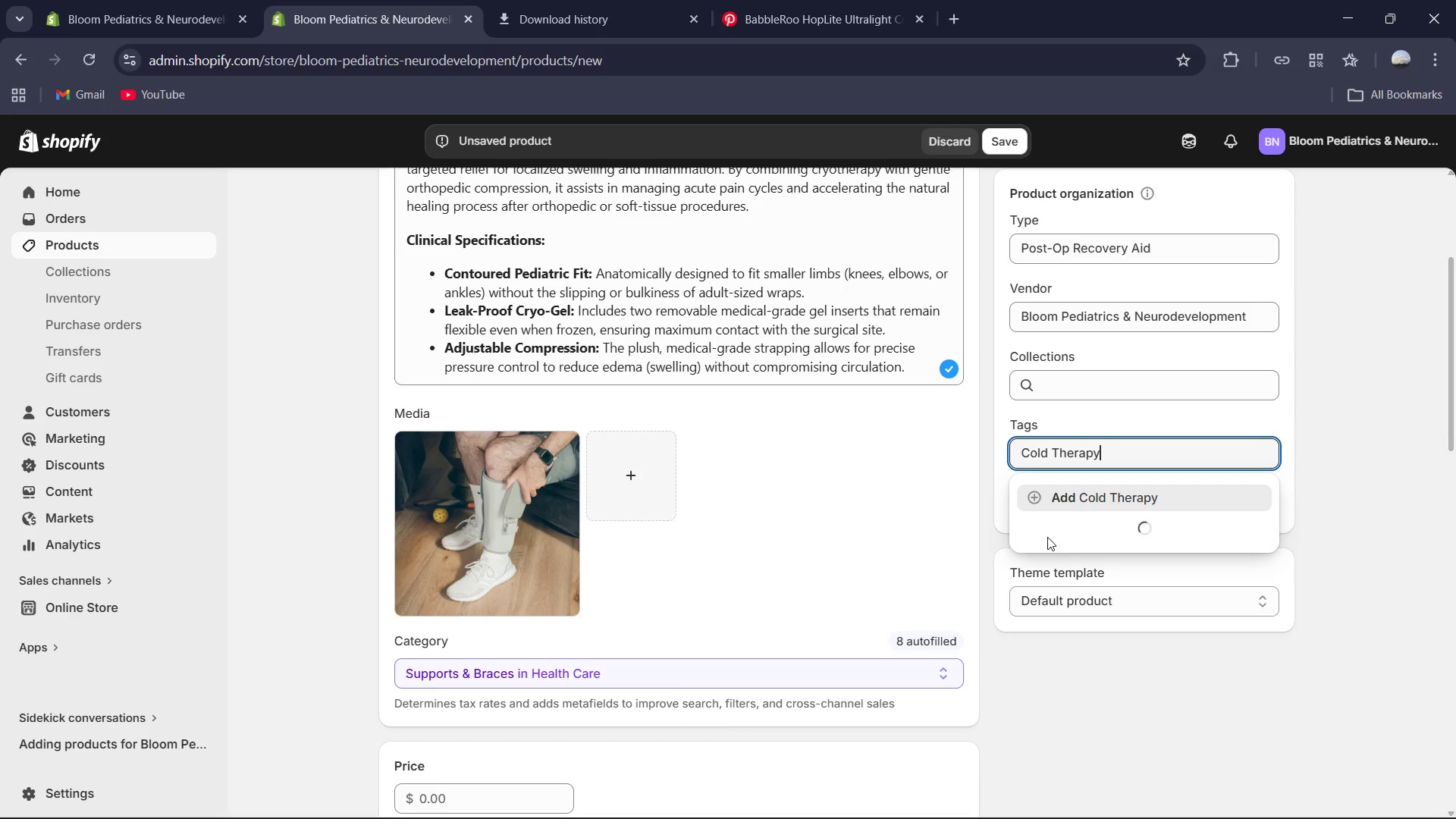 
key(Enter)
 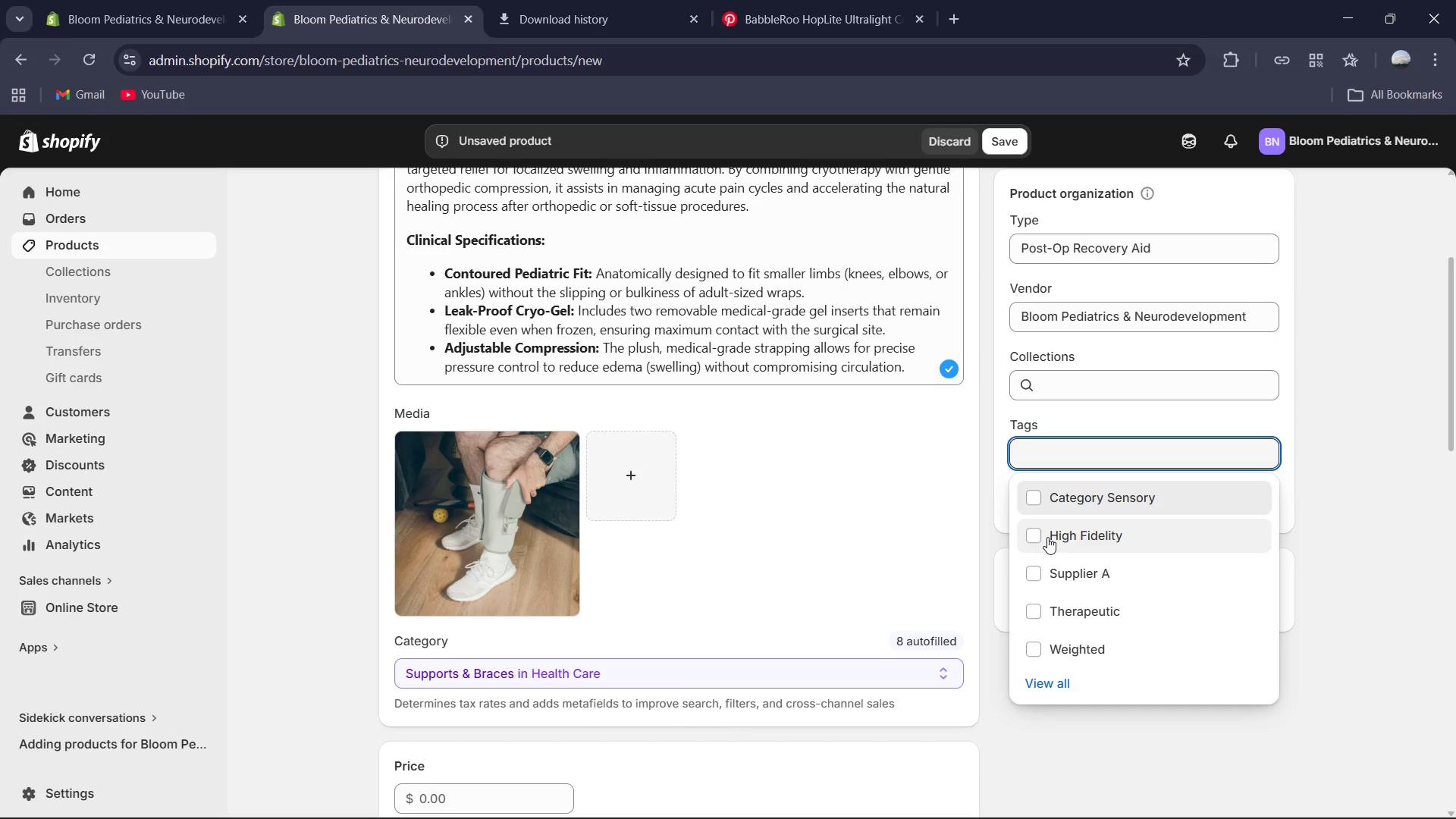 
type(Ot)
key(Backspace)
type(rthopedic )
 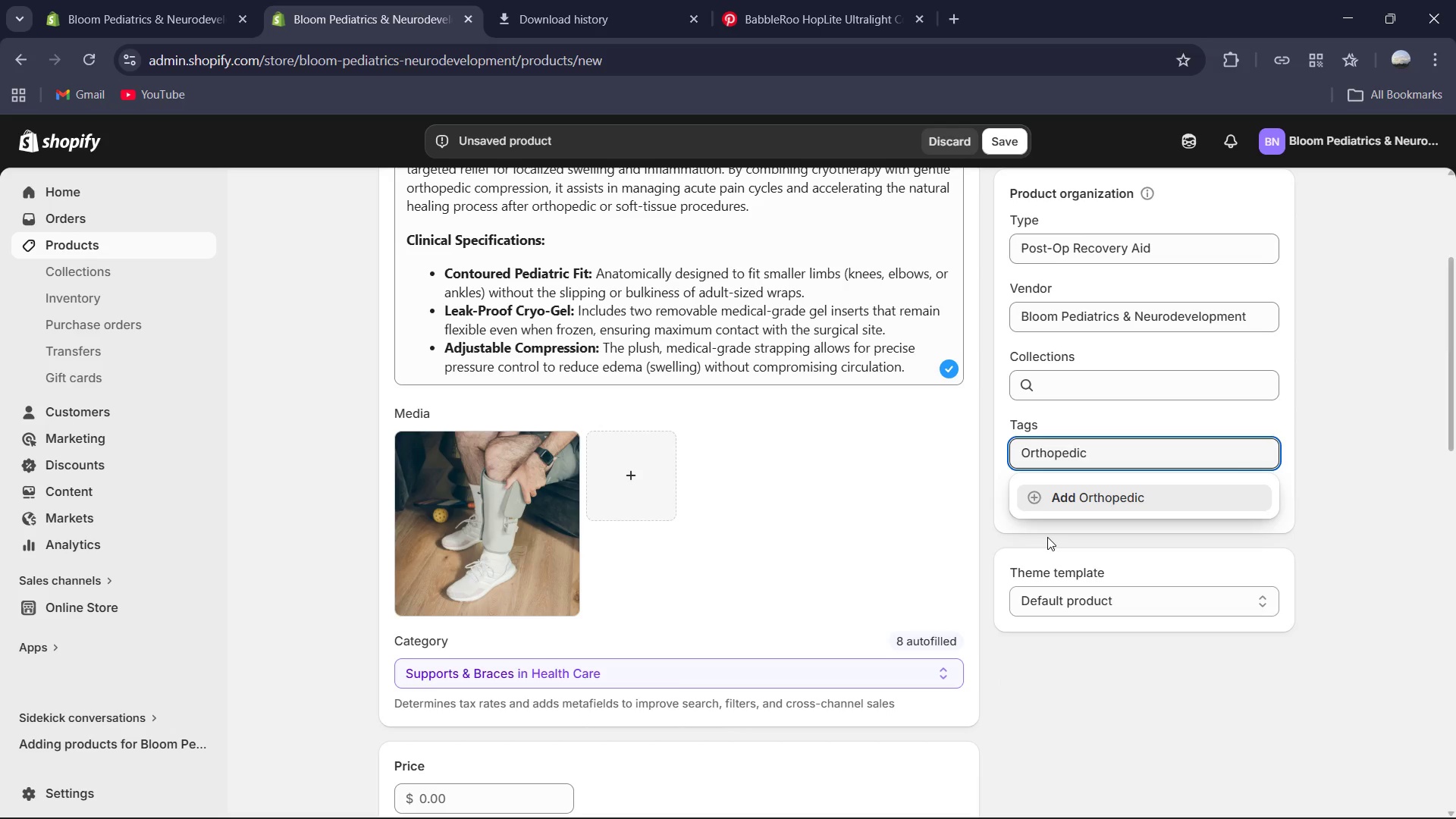 
key(Enter)
 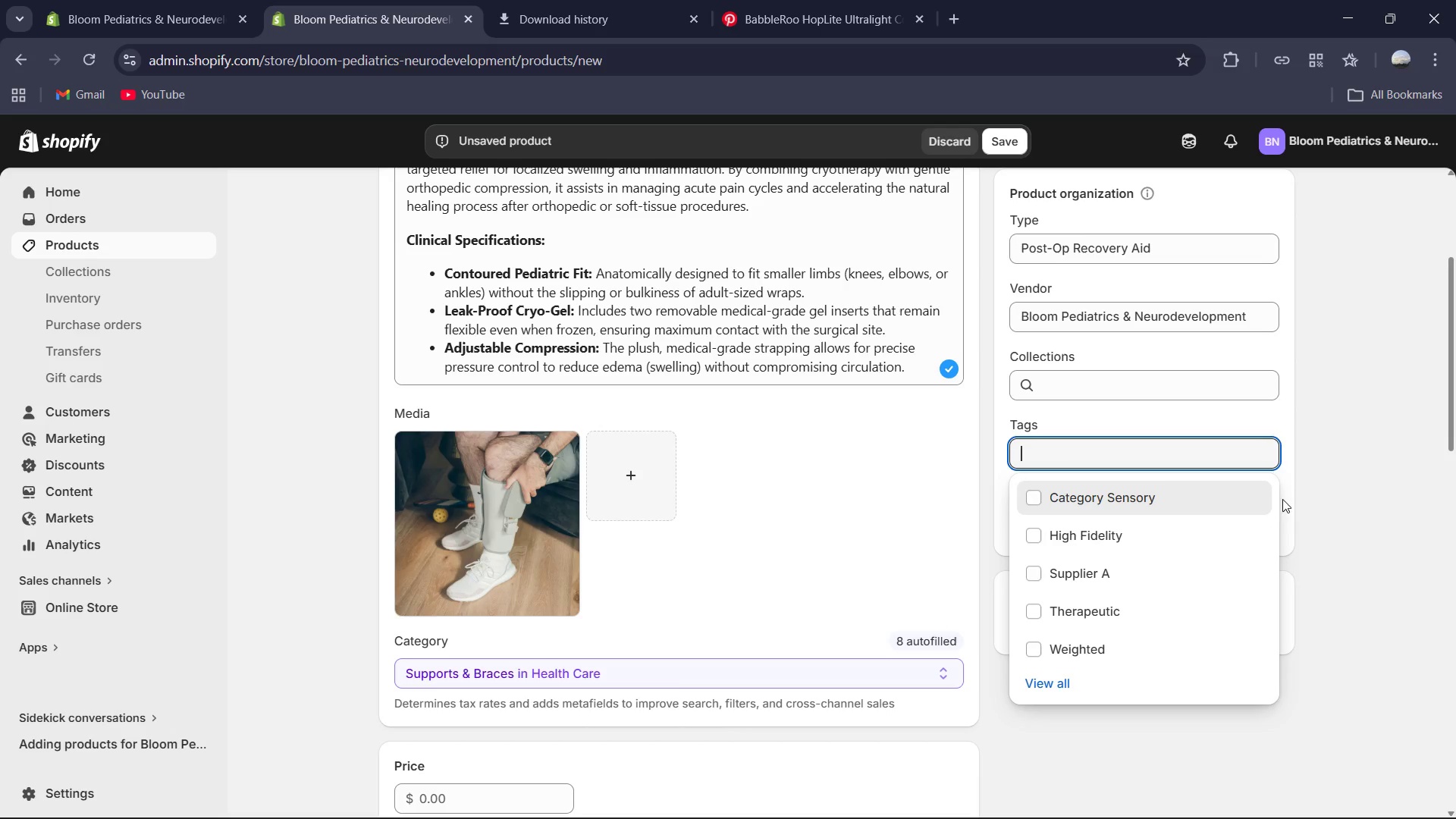 
left_click([1328, 500])
 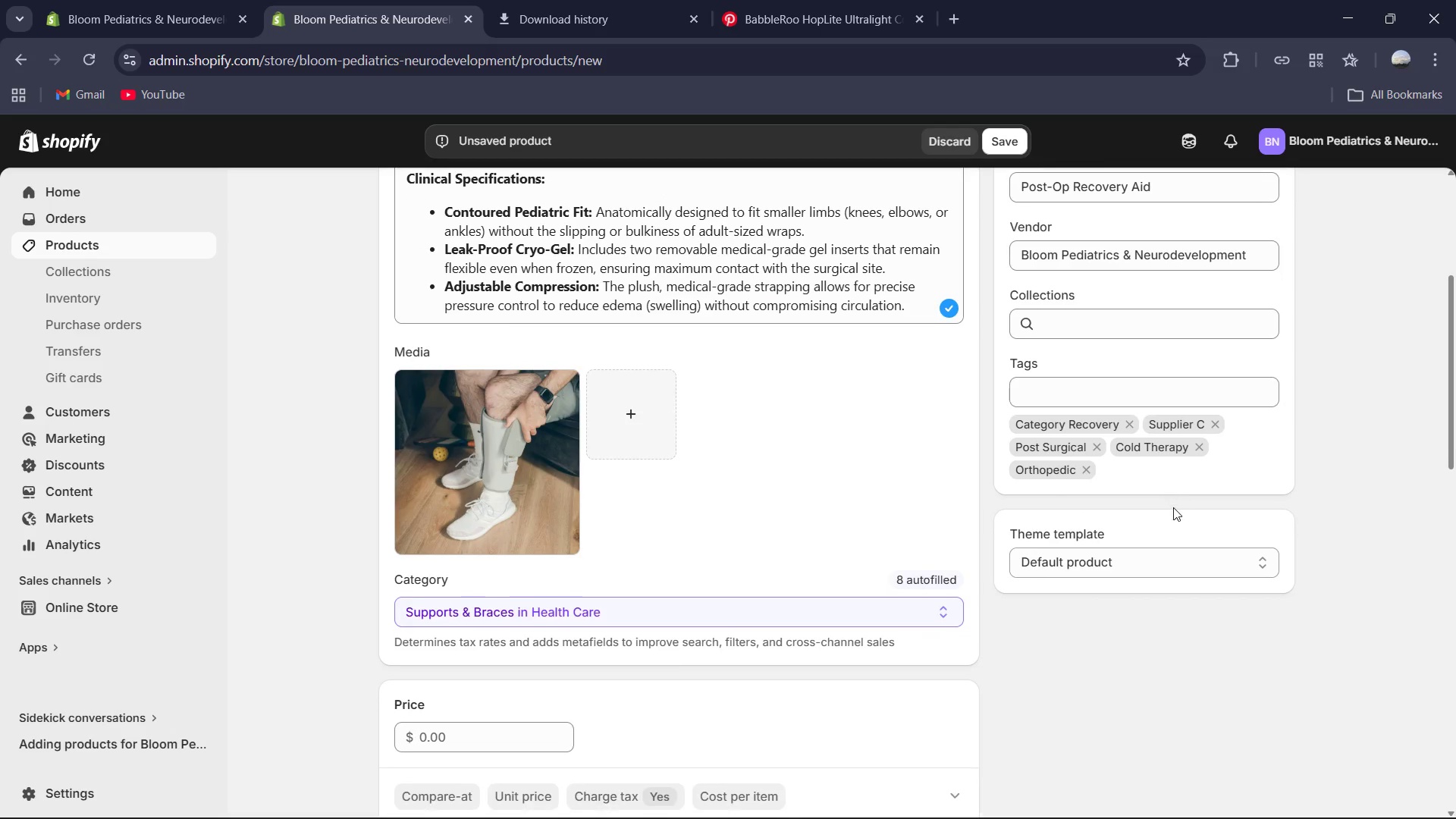 
wait(6.17)
 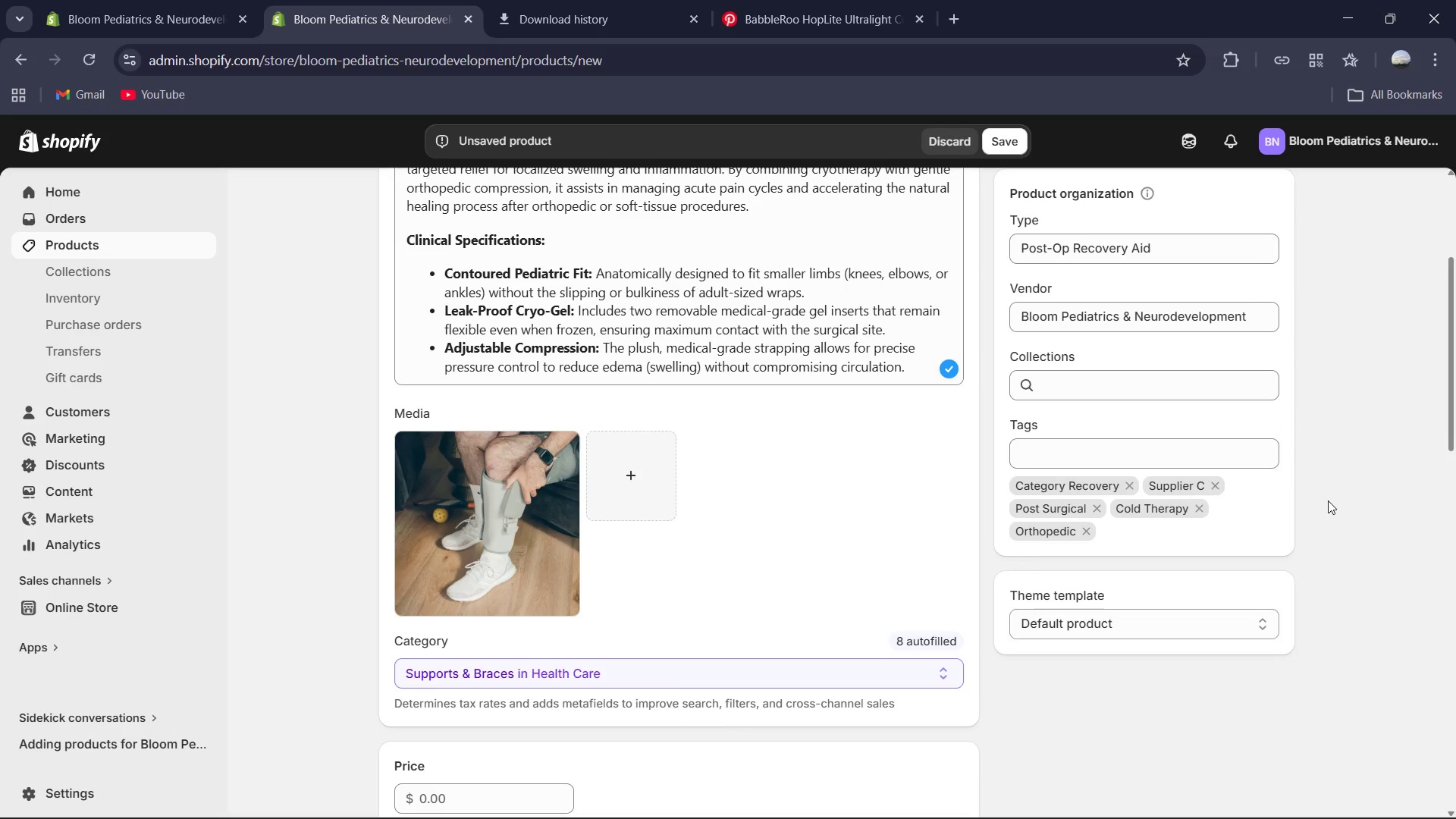 
mouse_move([833, 586])
 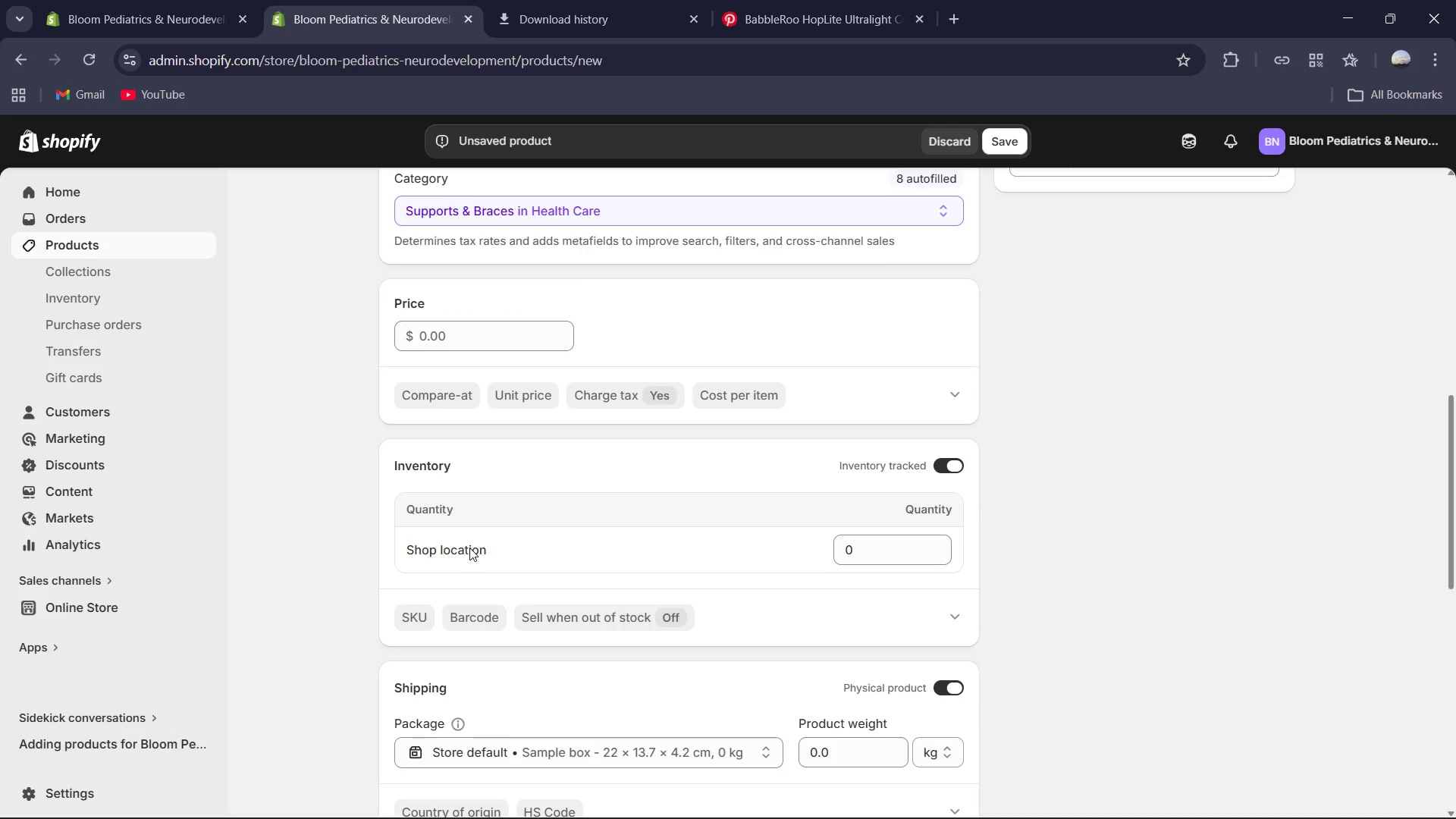 
left_click([469, 548])
 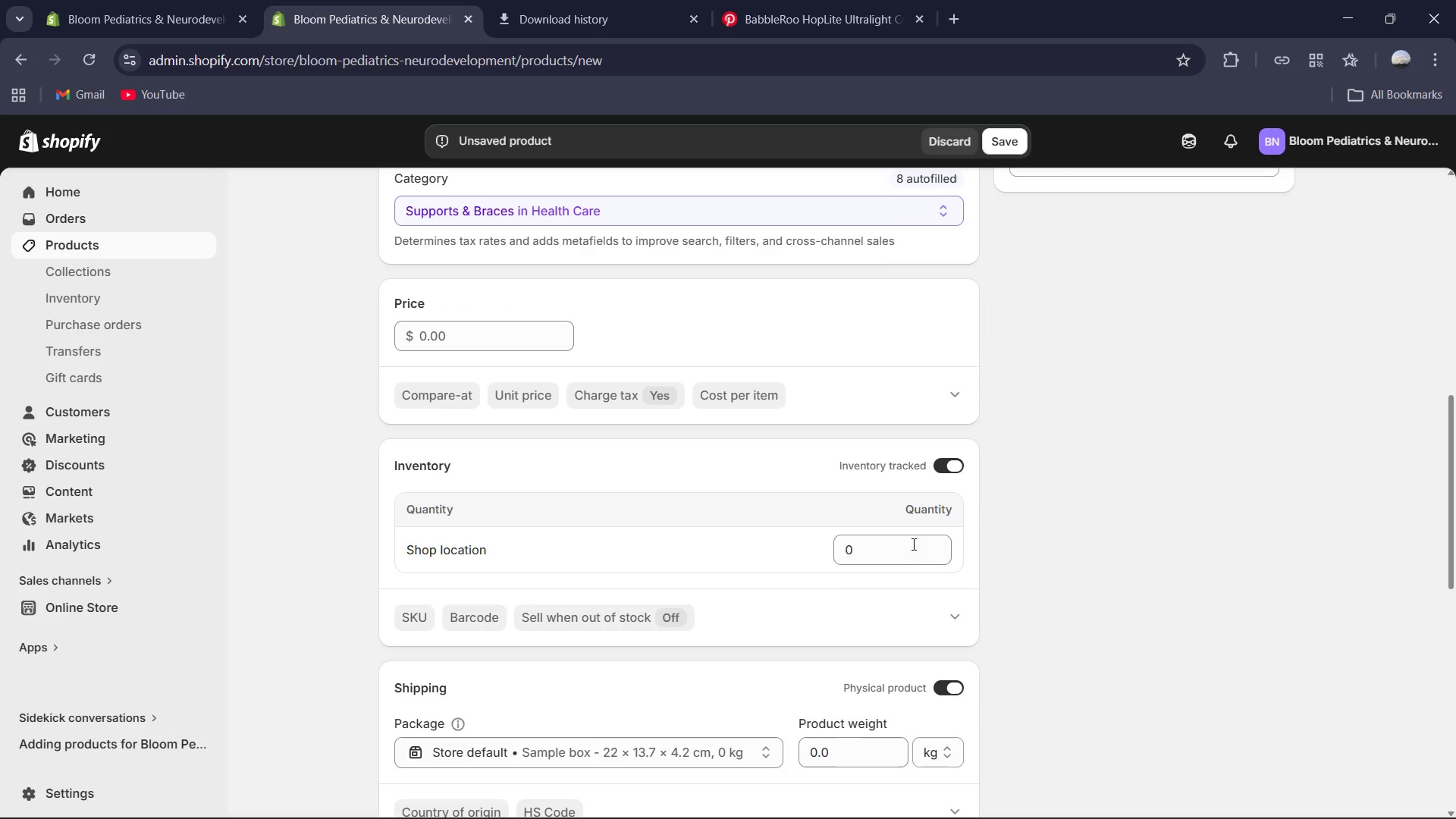 
left_click([904, 556])
 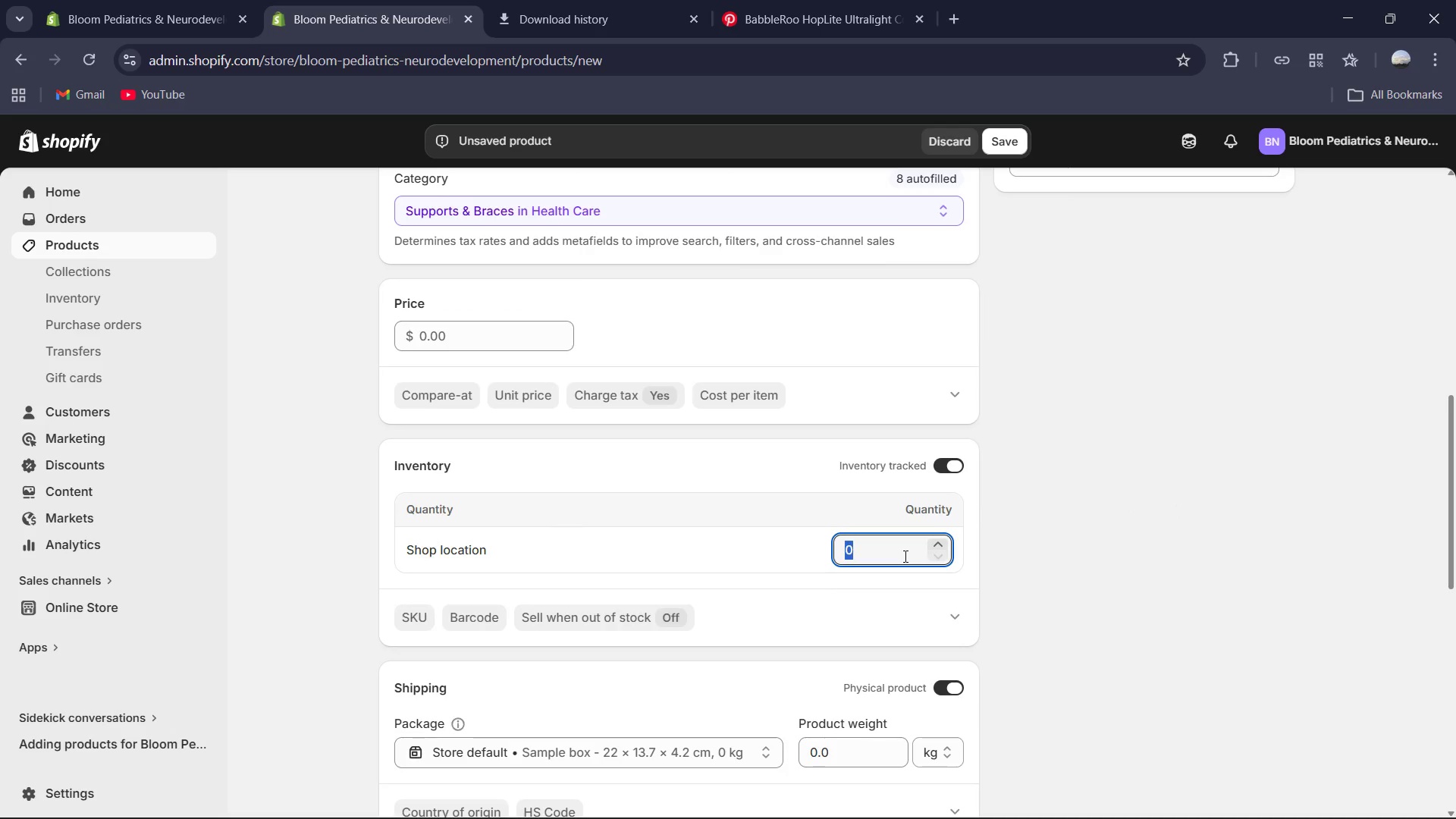 
key(Numpad9)
 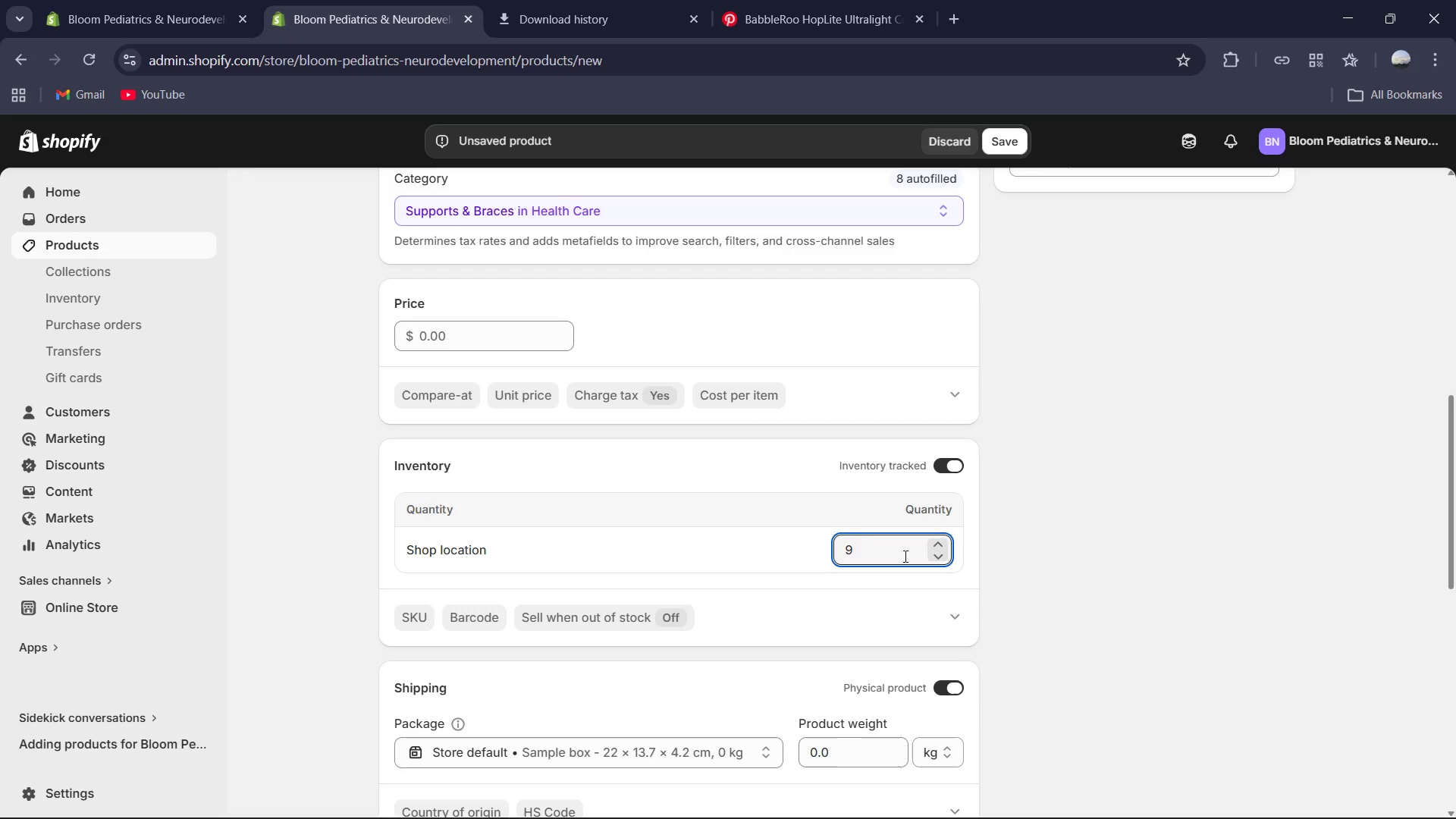 
key(Numpad7)
 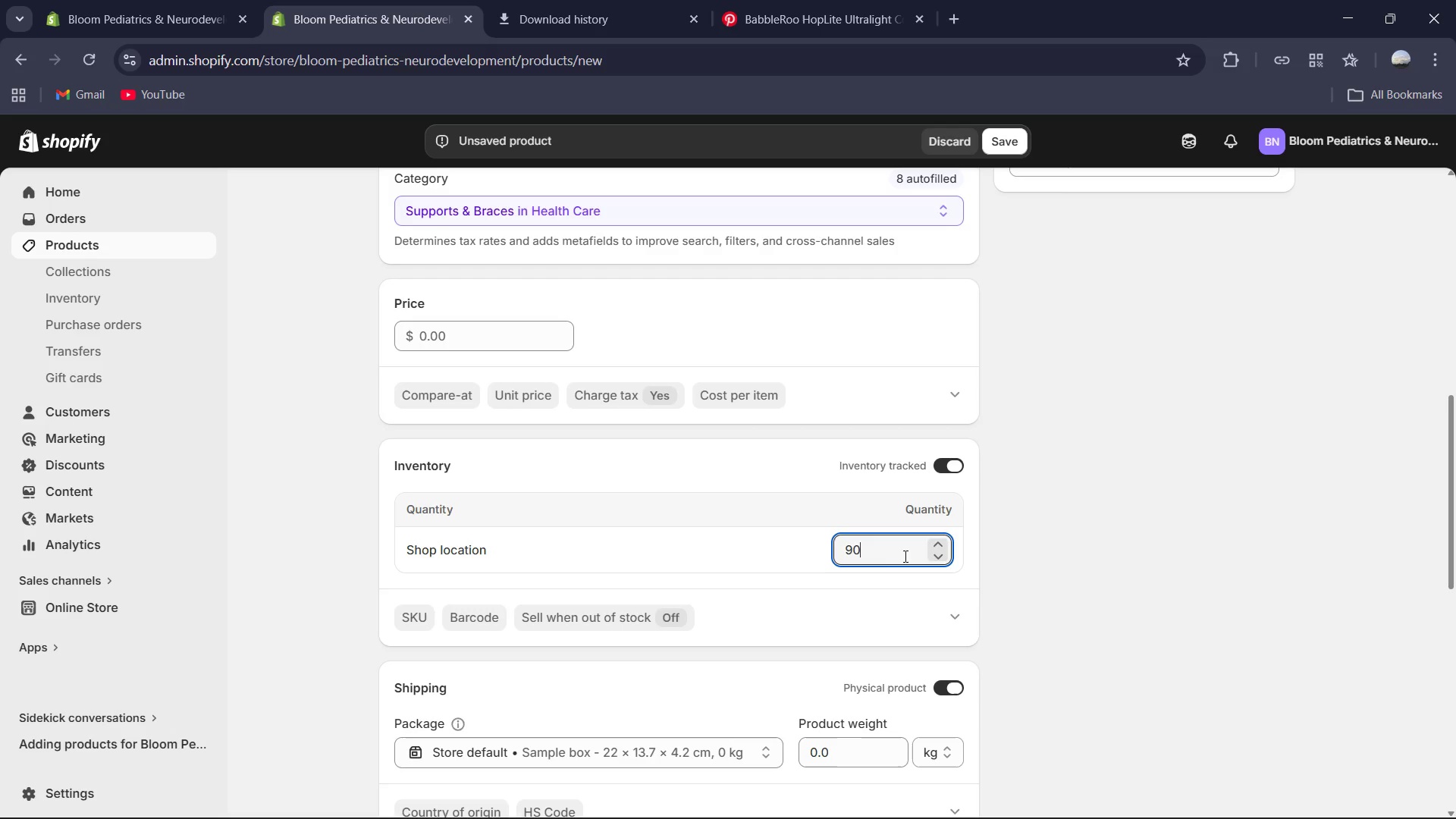 
key(Control+ControlLeft)
 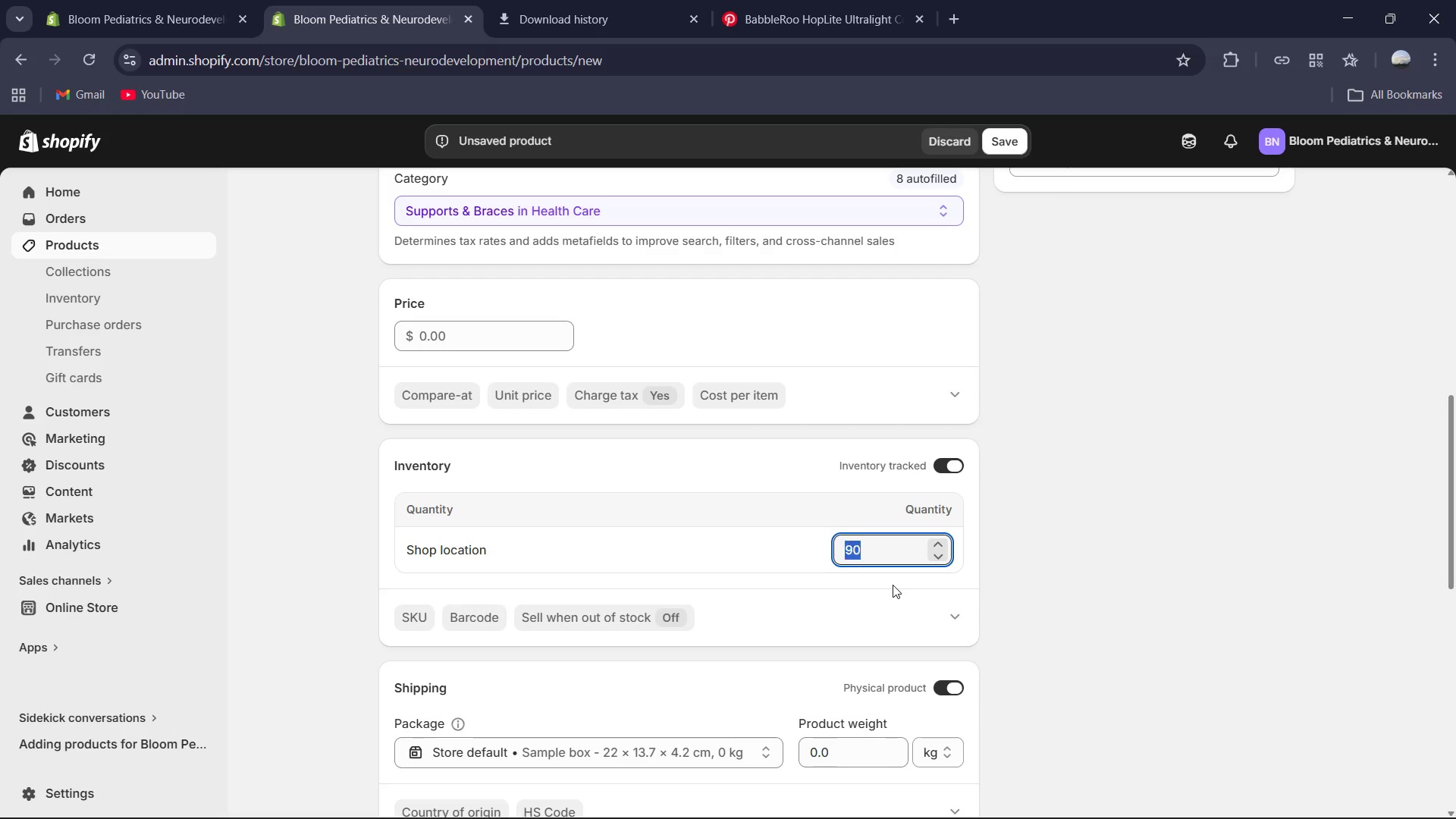 
key(Control+A)
 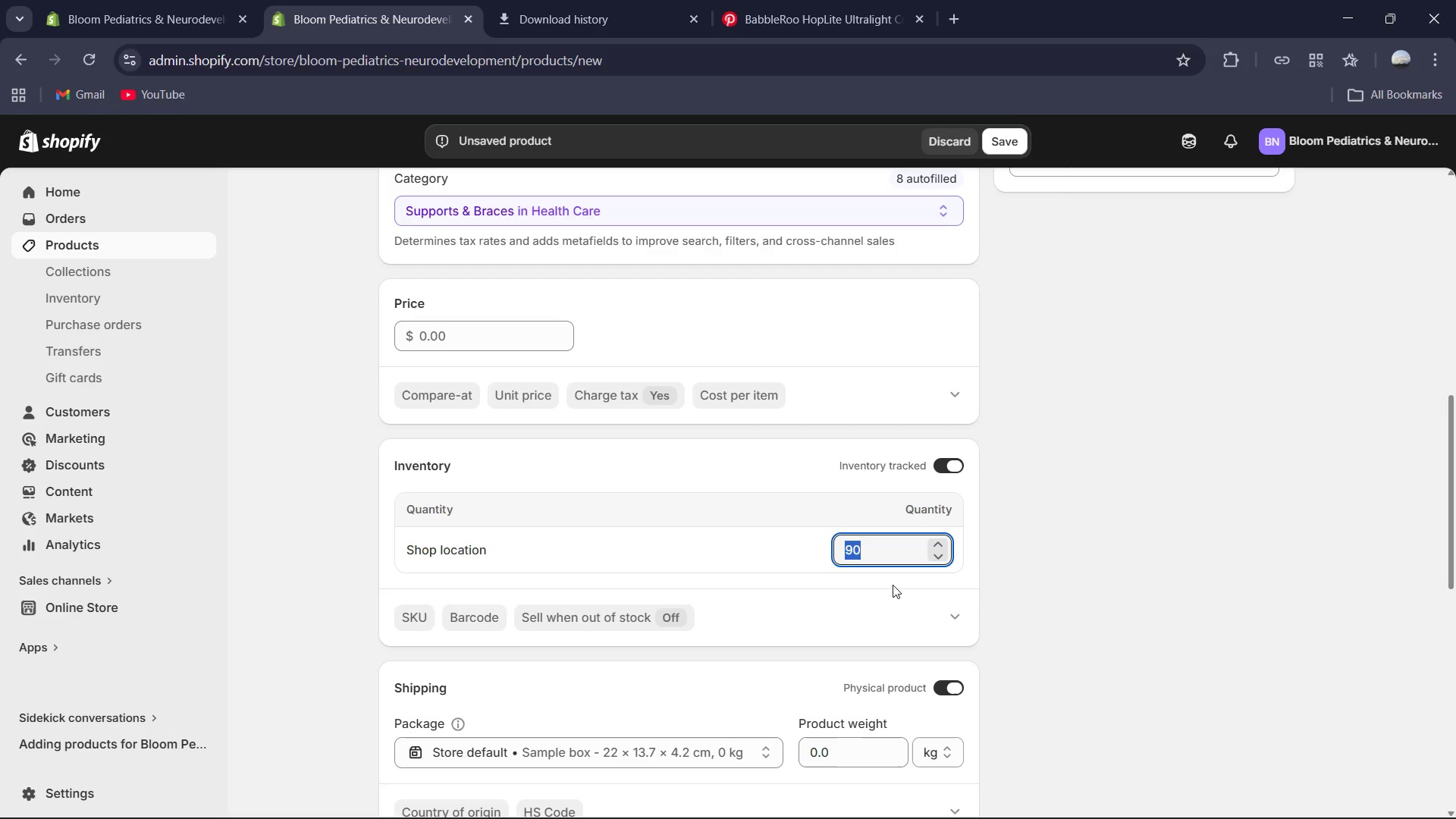 
key(Control+Backspace)
 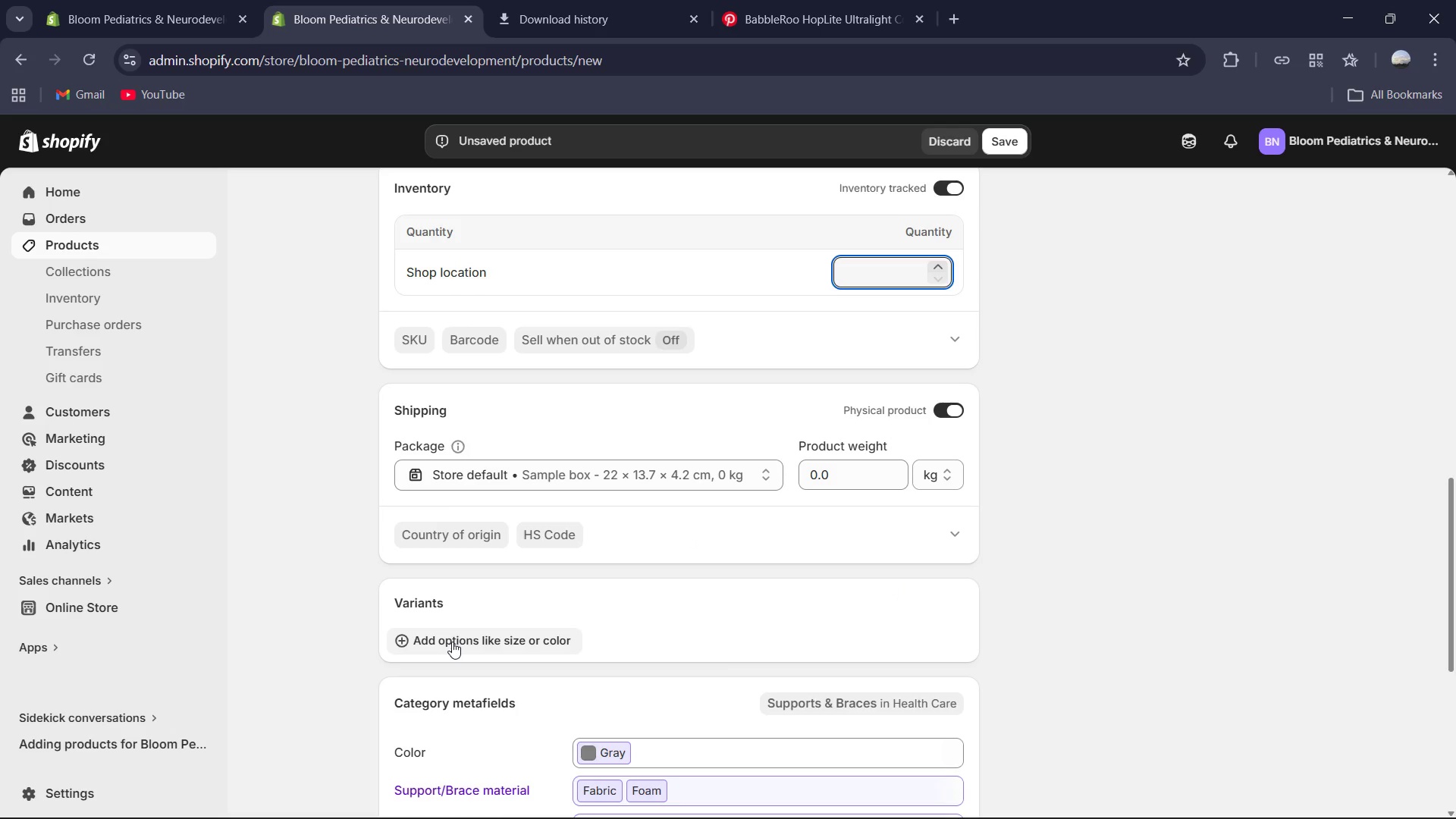 
wait(5.47)
 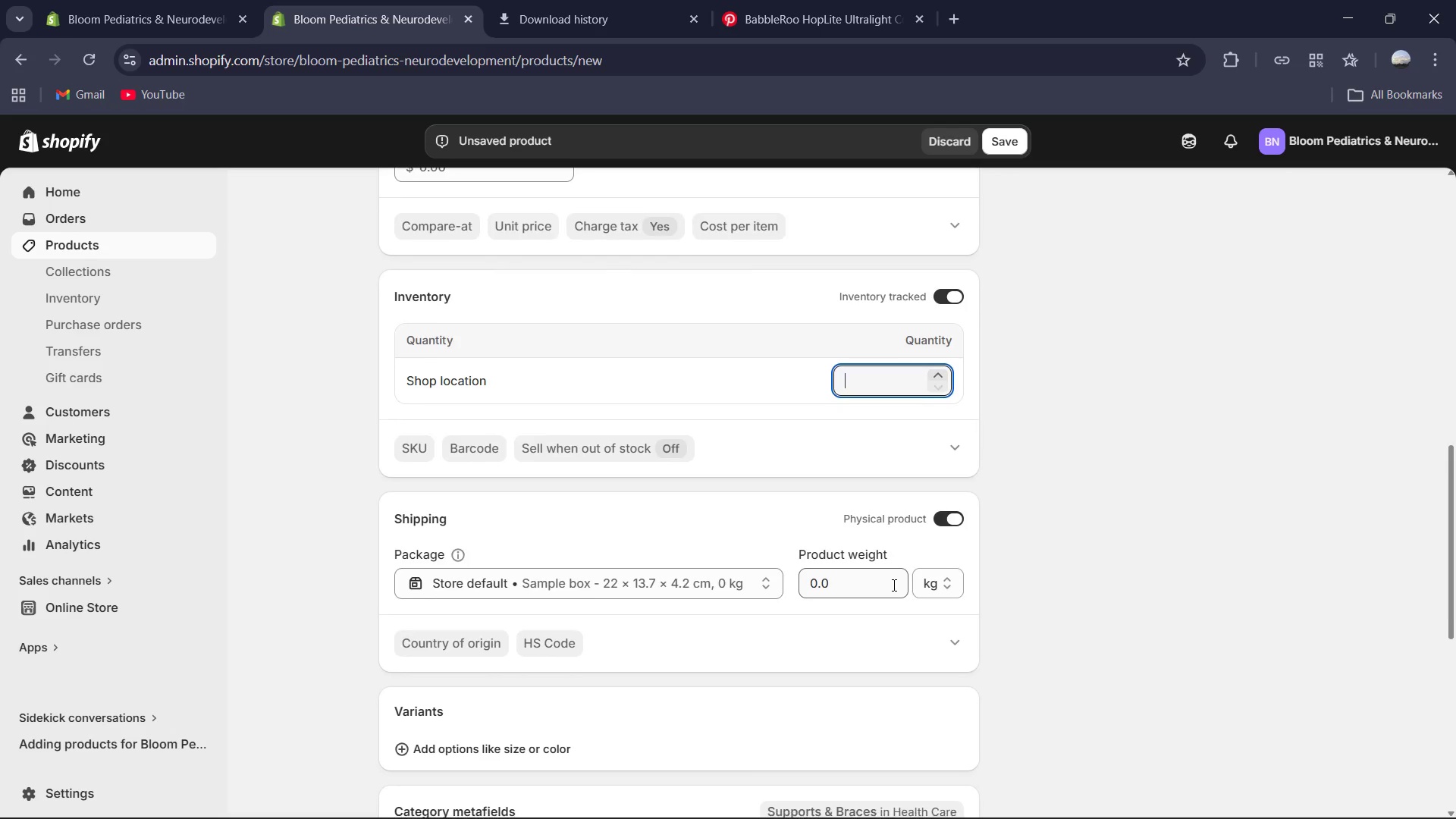 
left_click([452, 642])
 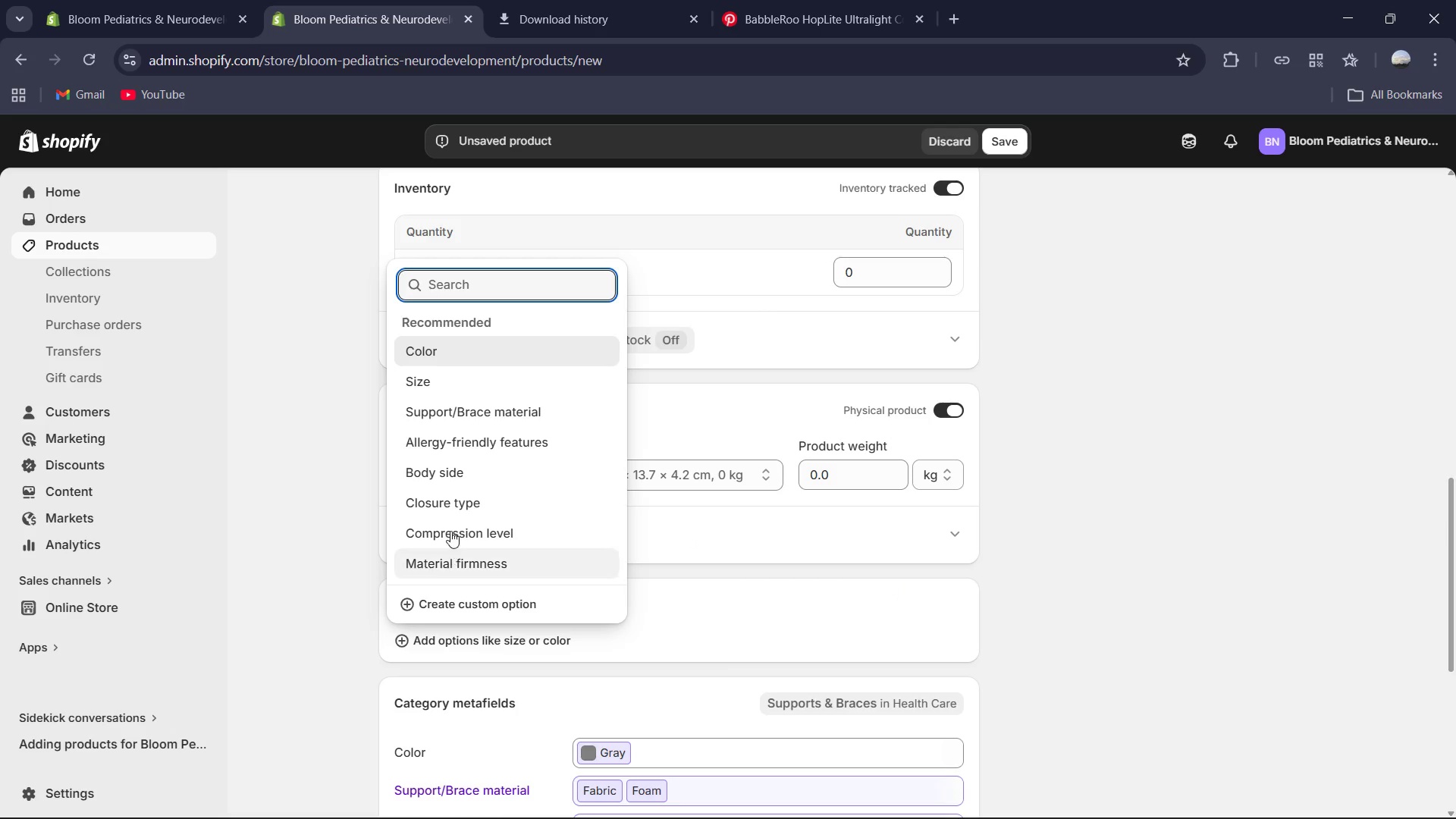 
hold_key(key=ShiftRight, duration=0.53)
 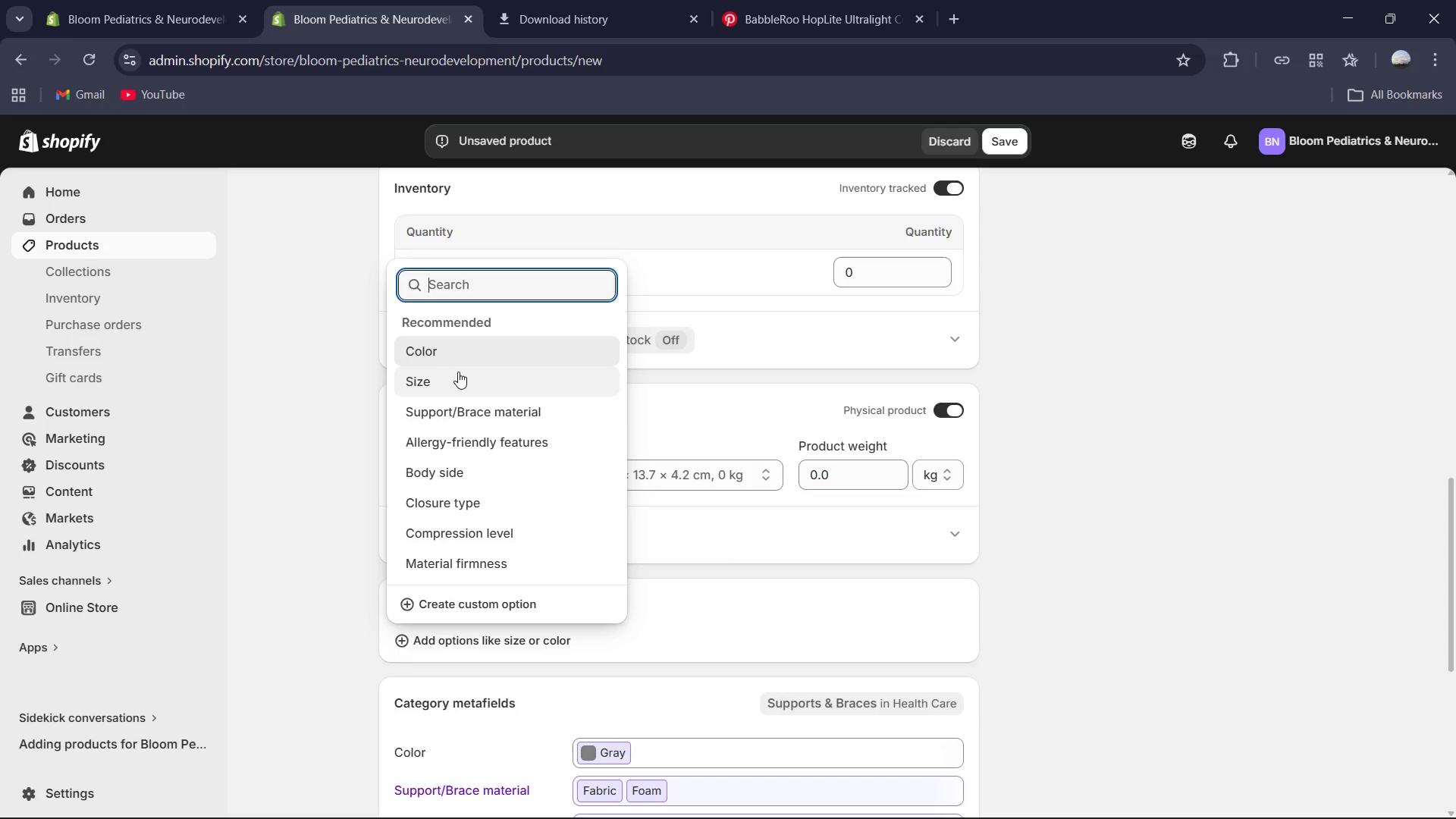 
left_click([458, 373])
 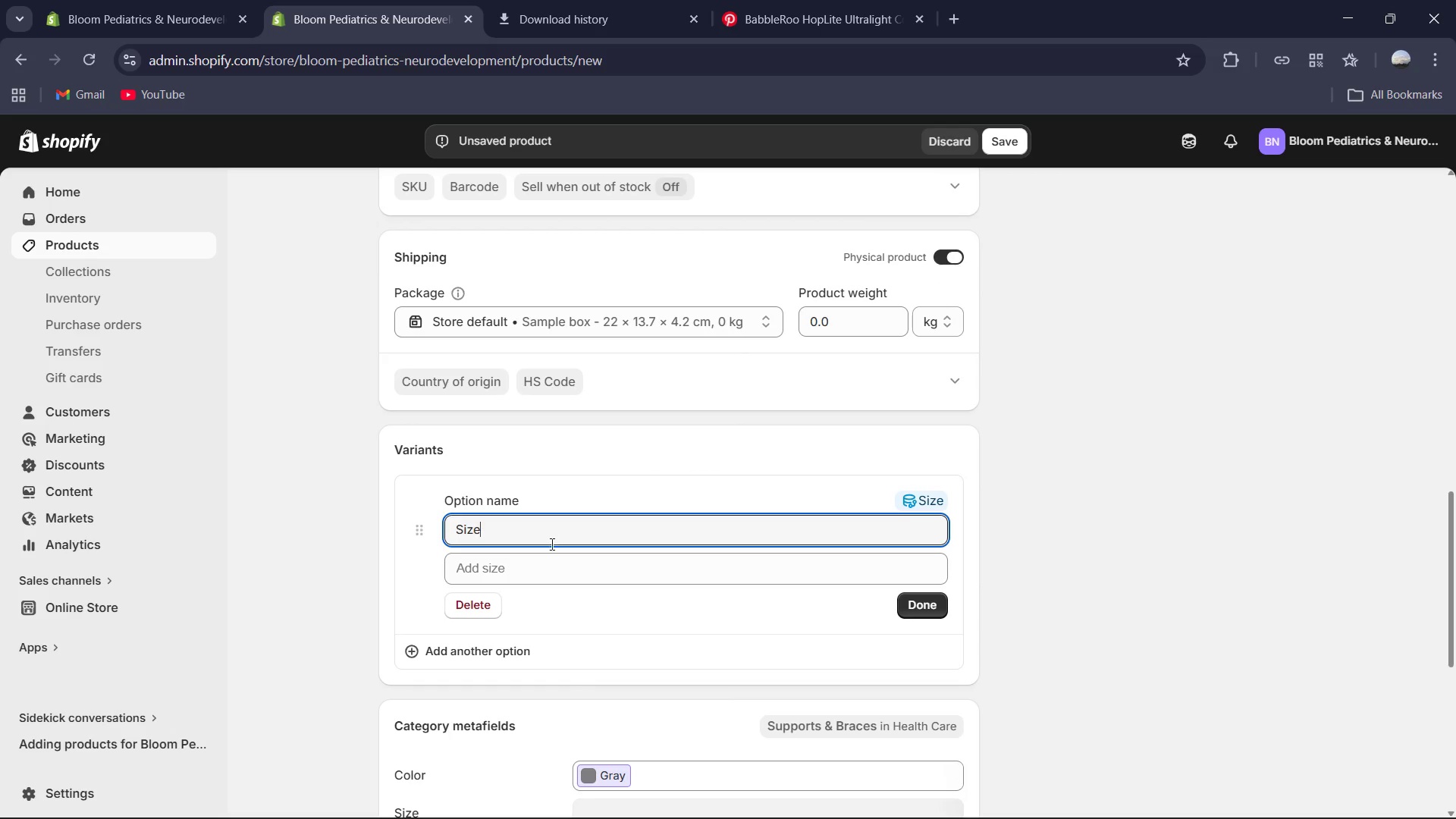 
left_click([538, 579])
 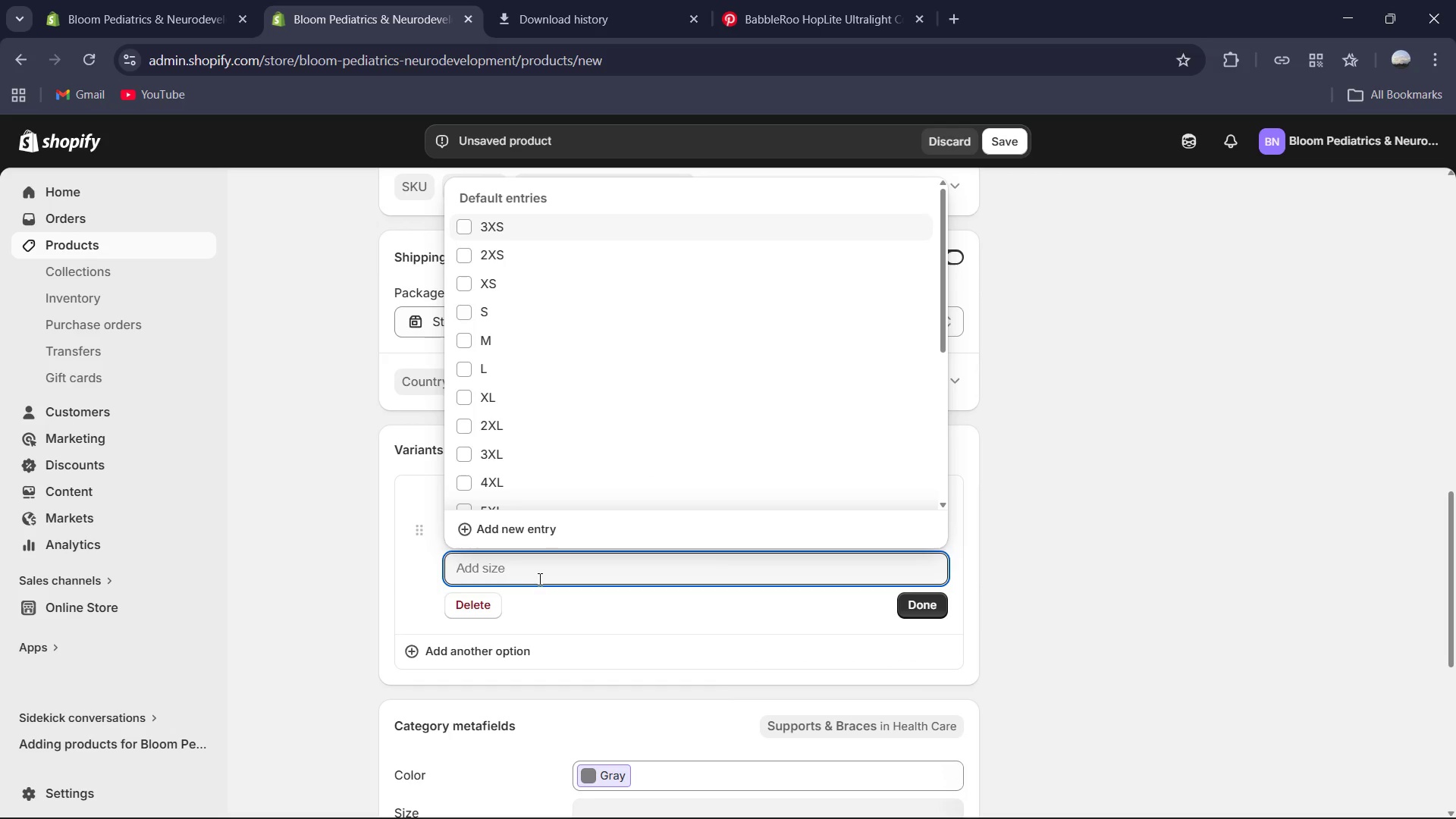 
type(Small()
 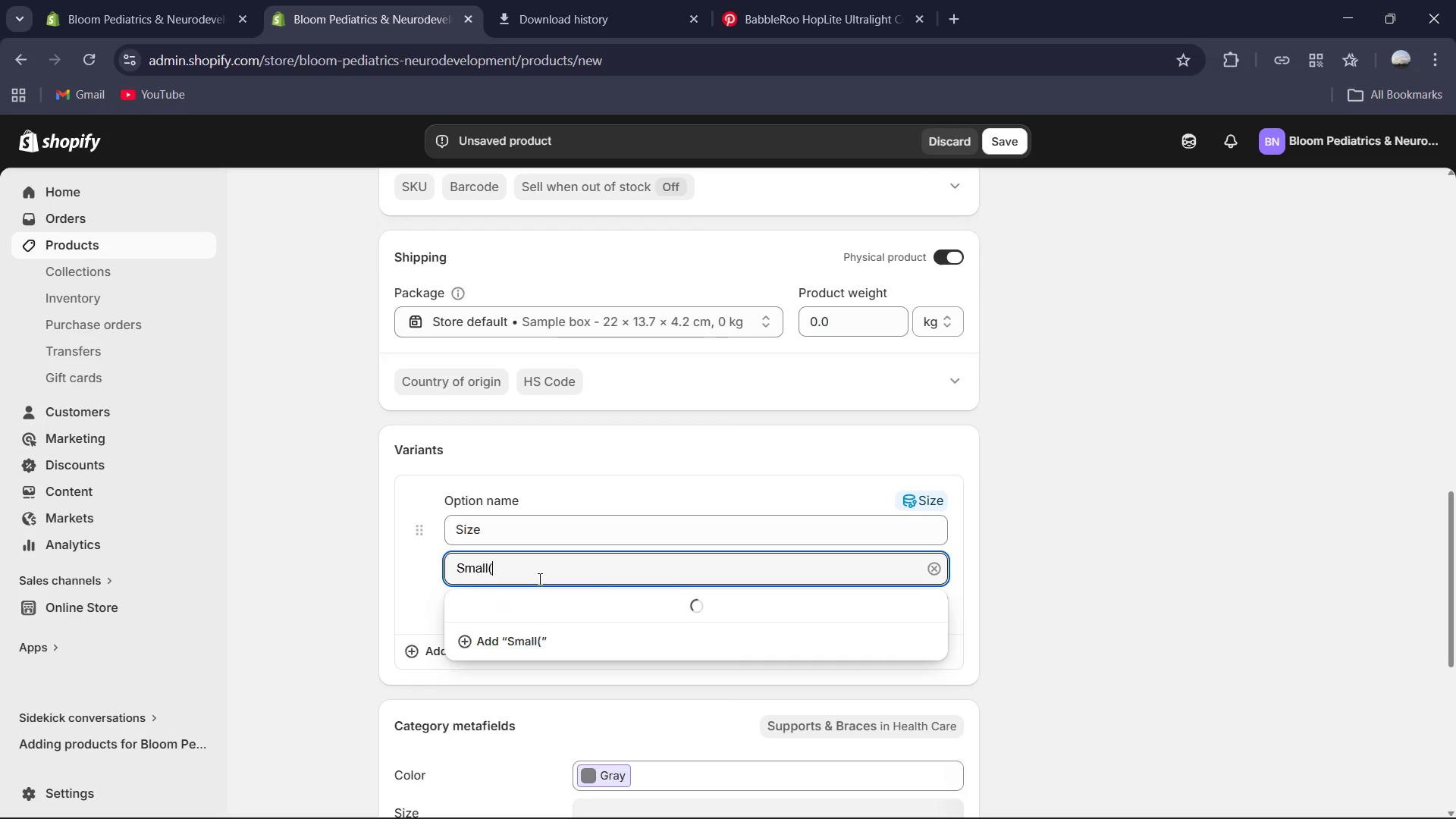 
type(Joint/Limb))
 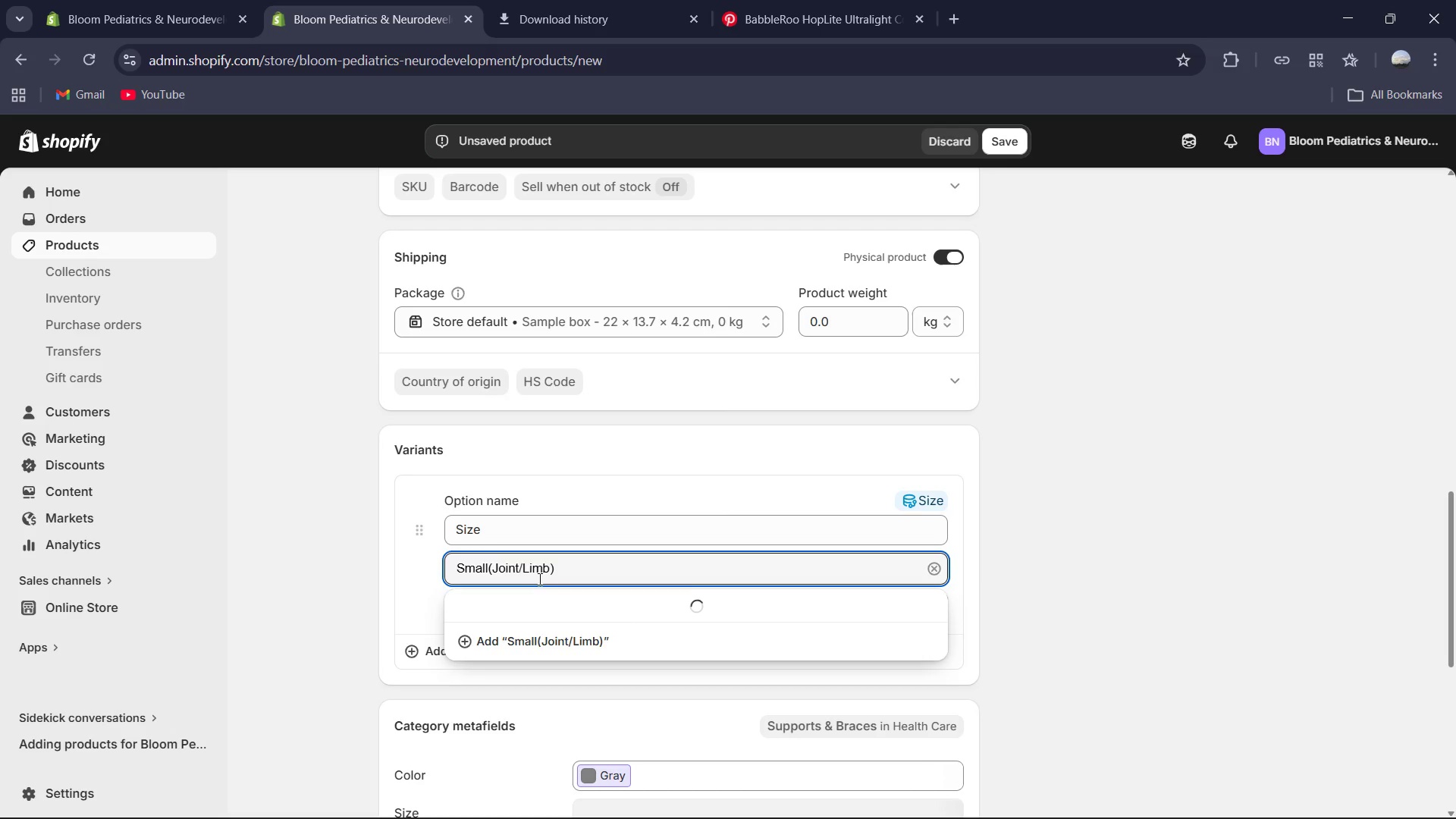 
left_click([490, 560])
 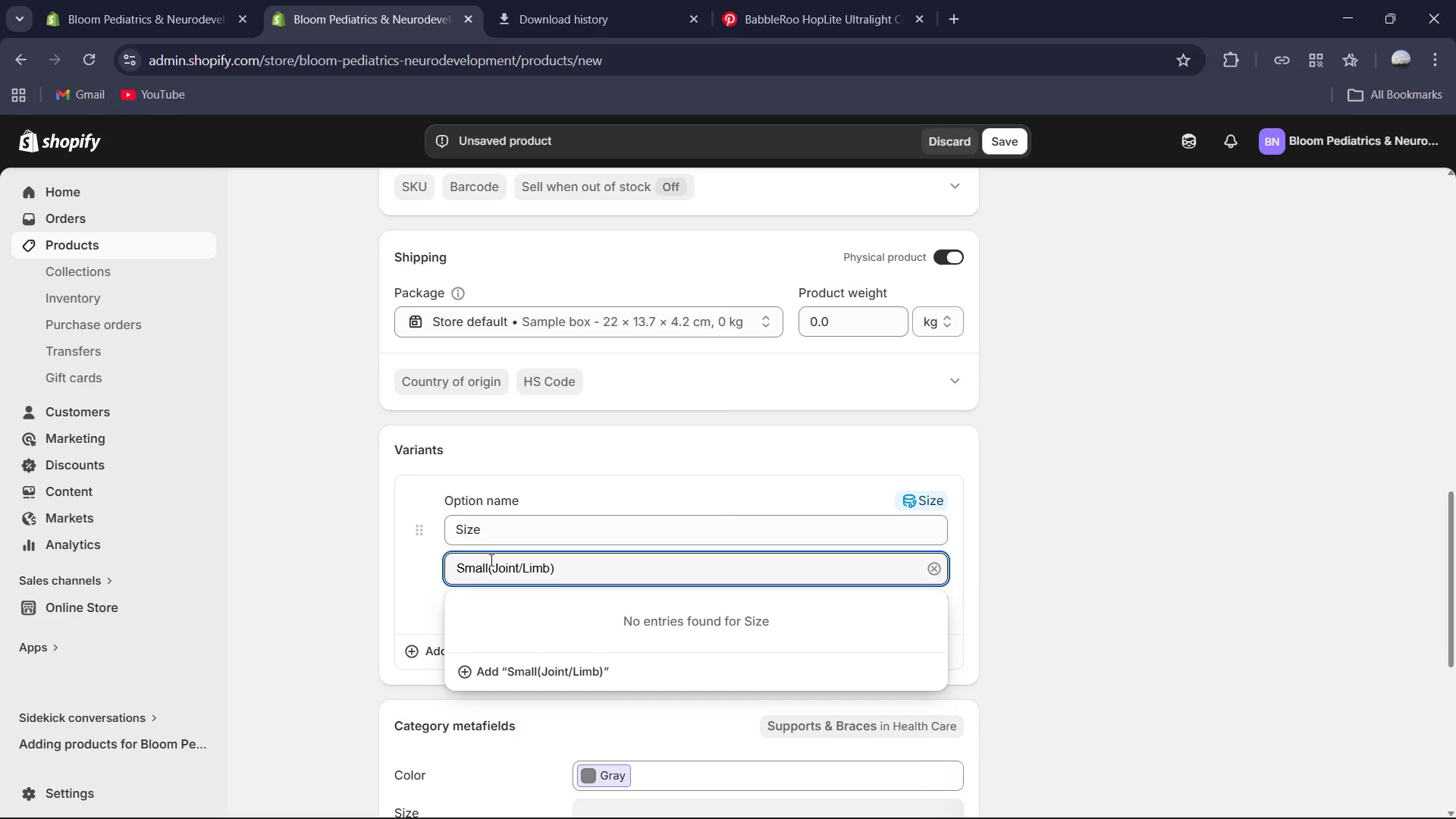 
key(Space)
 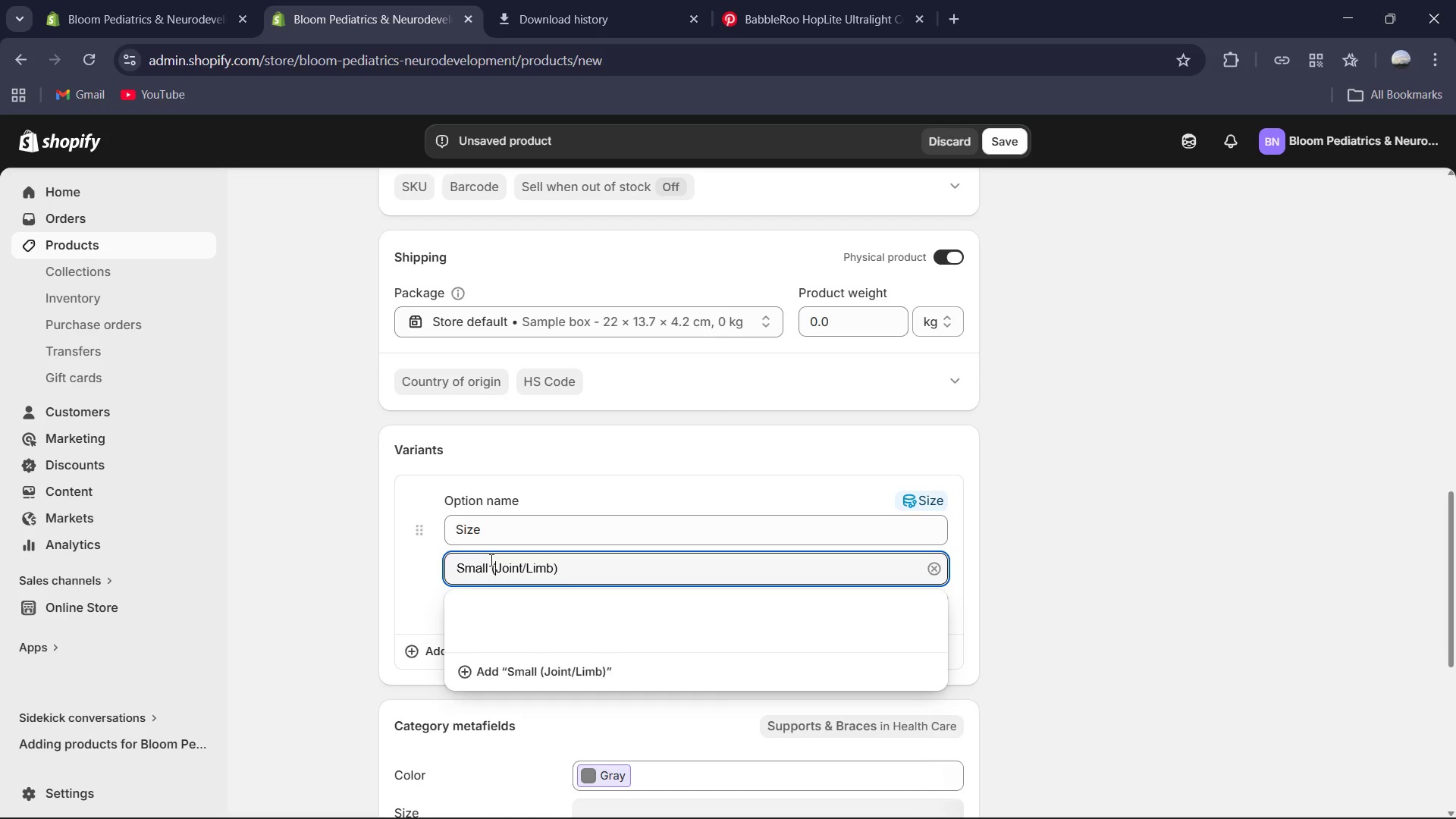 
key(ArrowRight)
 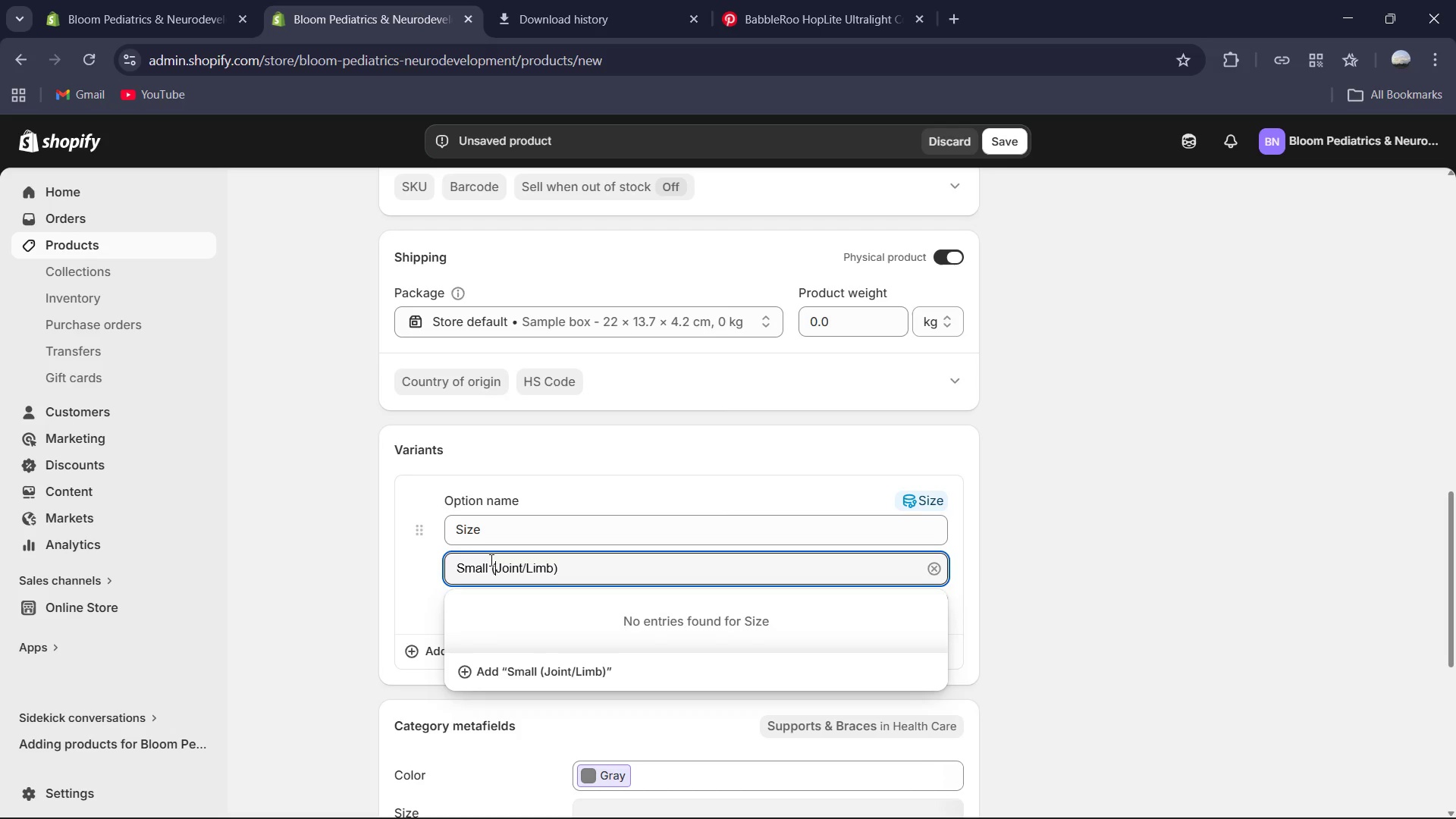 
key(Space)
 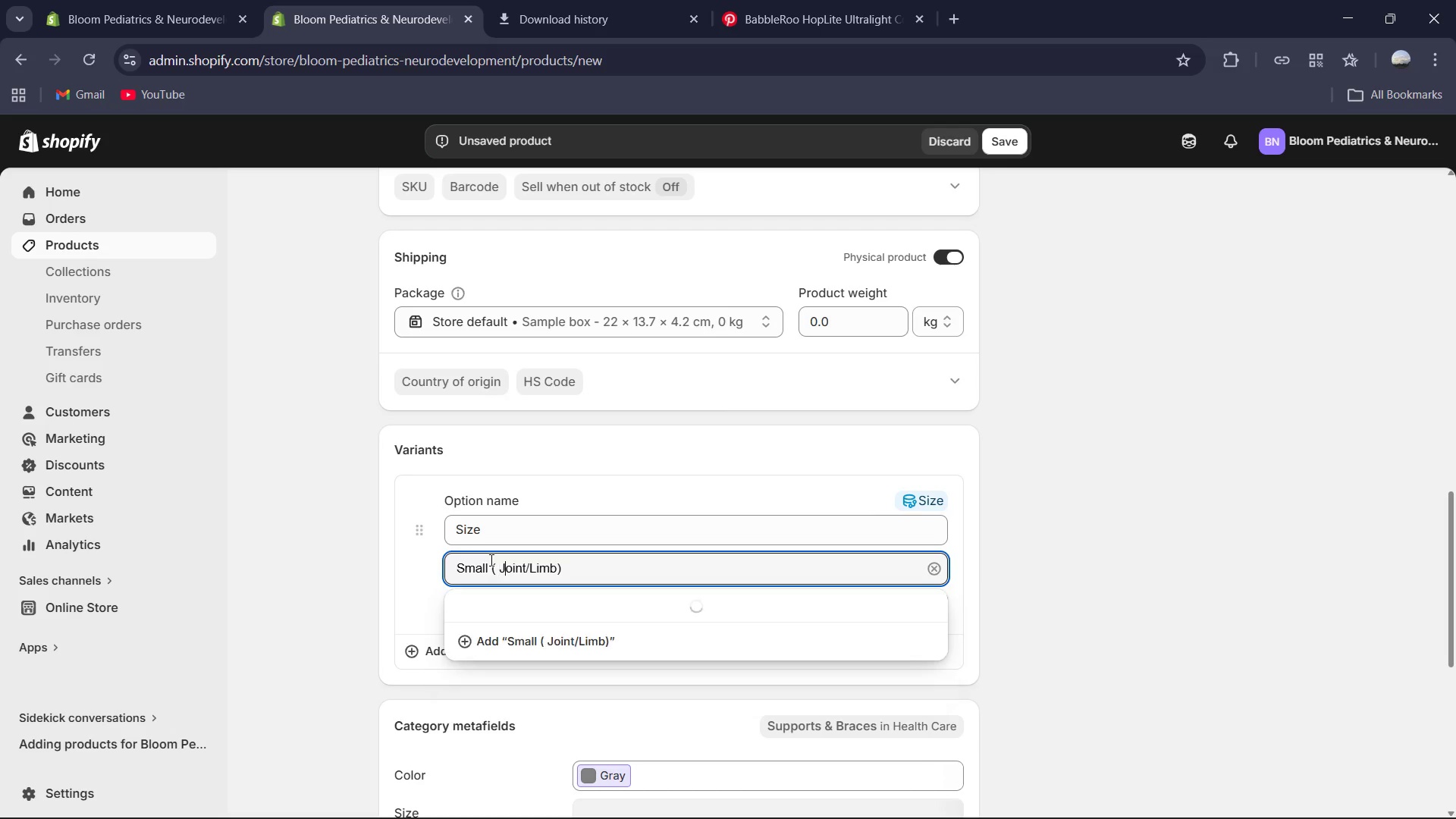 
key(ArrowRight)
 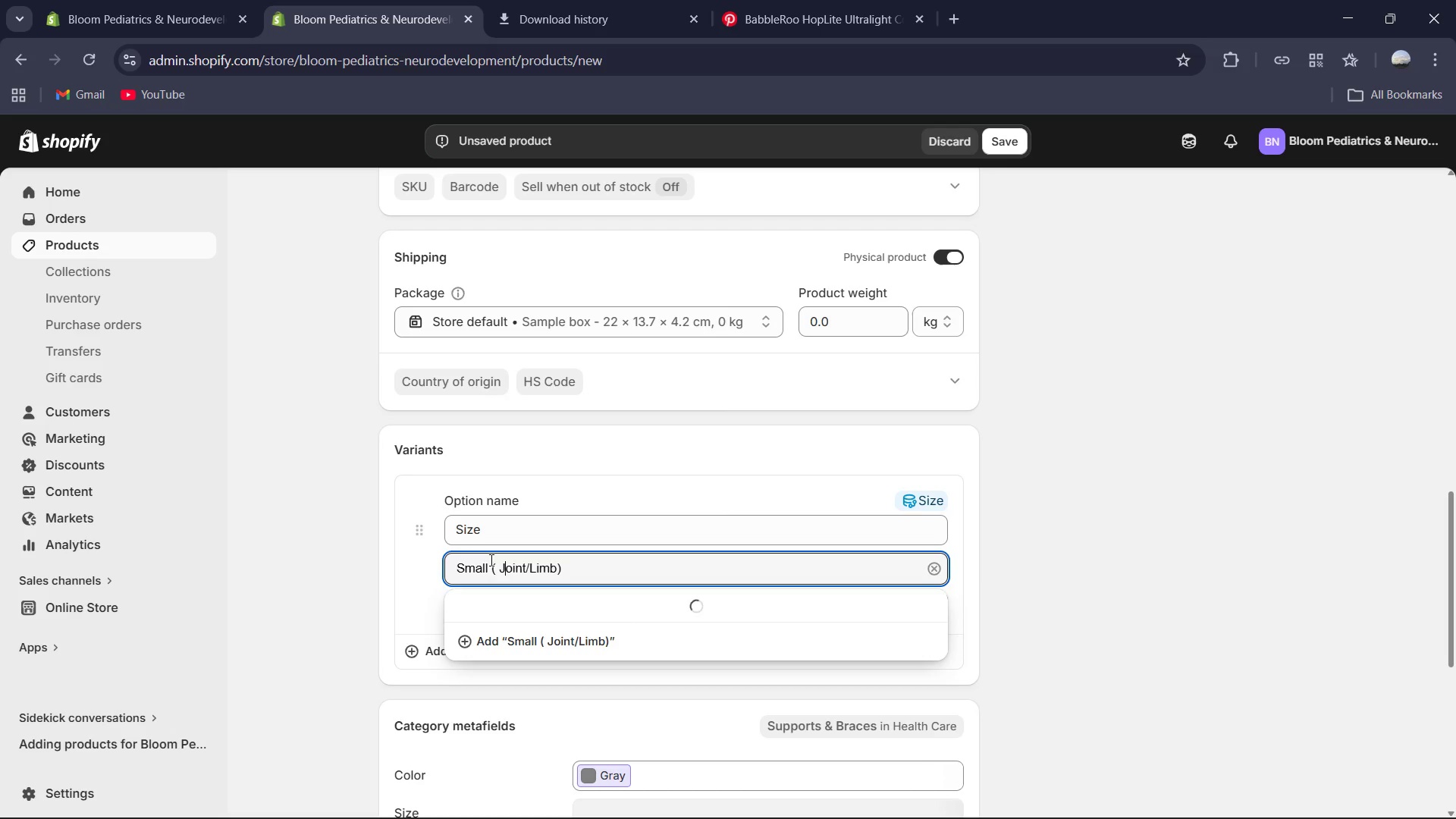 
key(ArrowRight)
 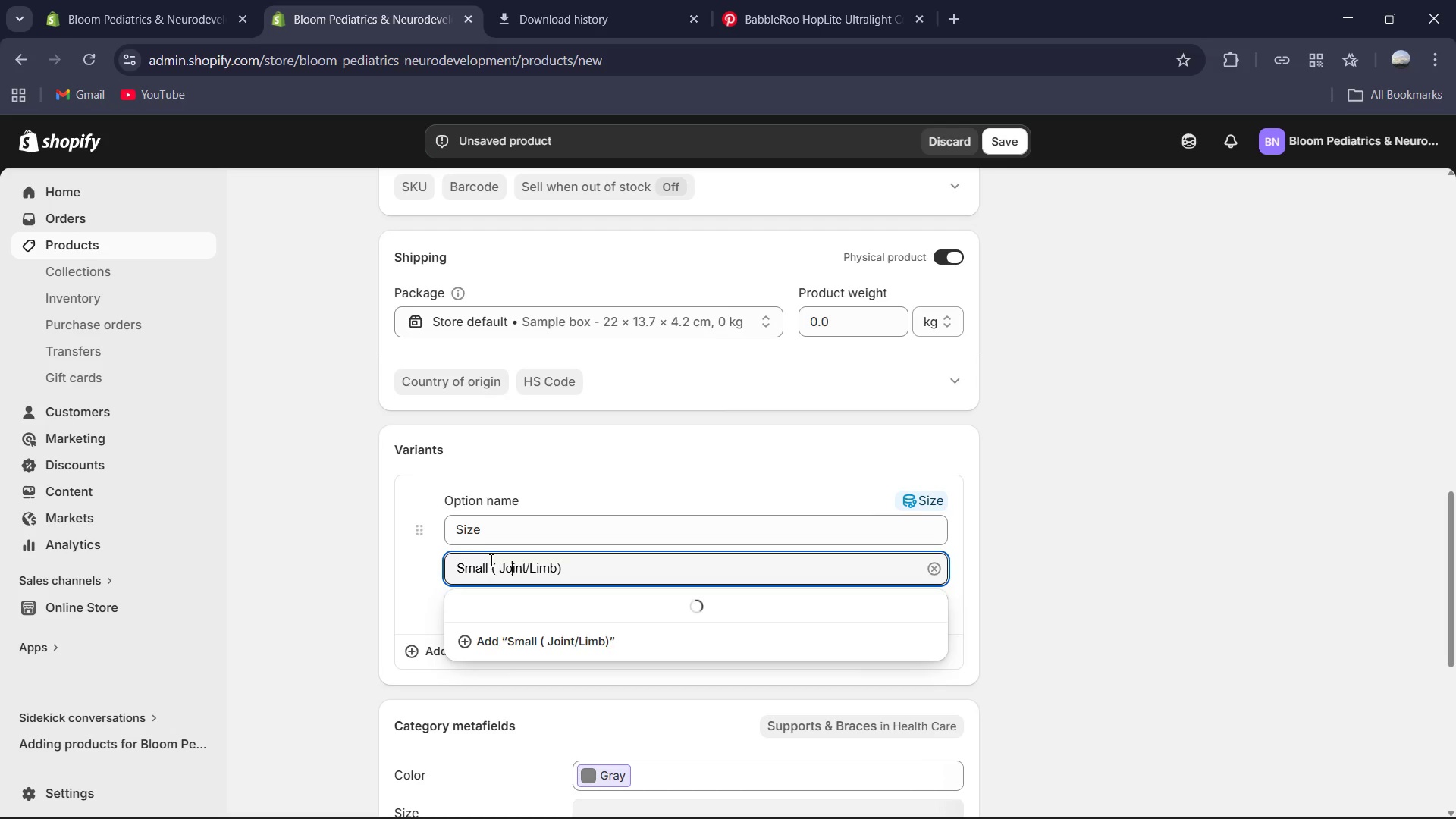 
key(ArrowRight)
 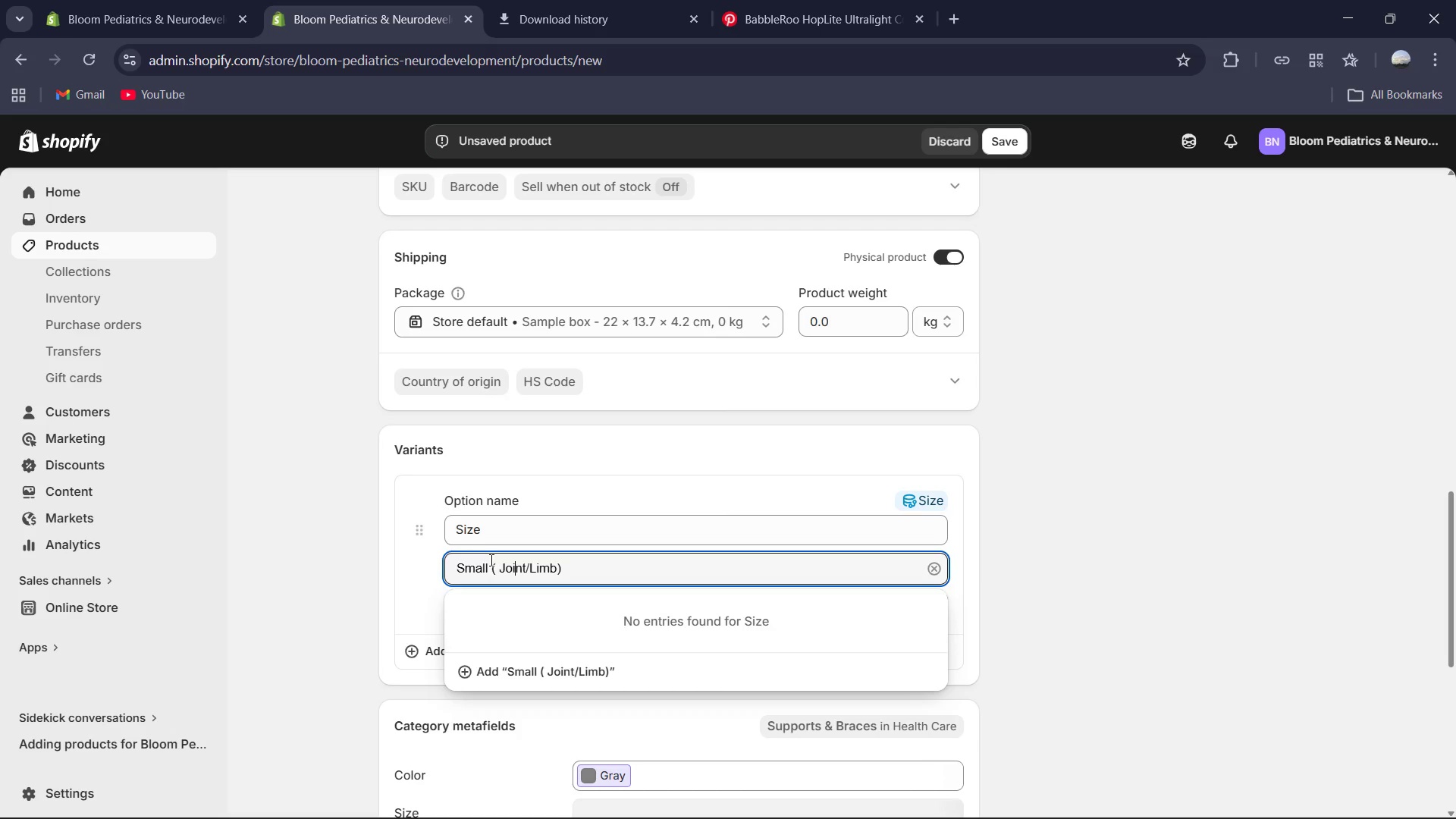 
key(ArrowRight)
 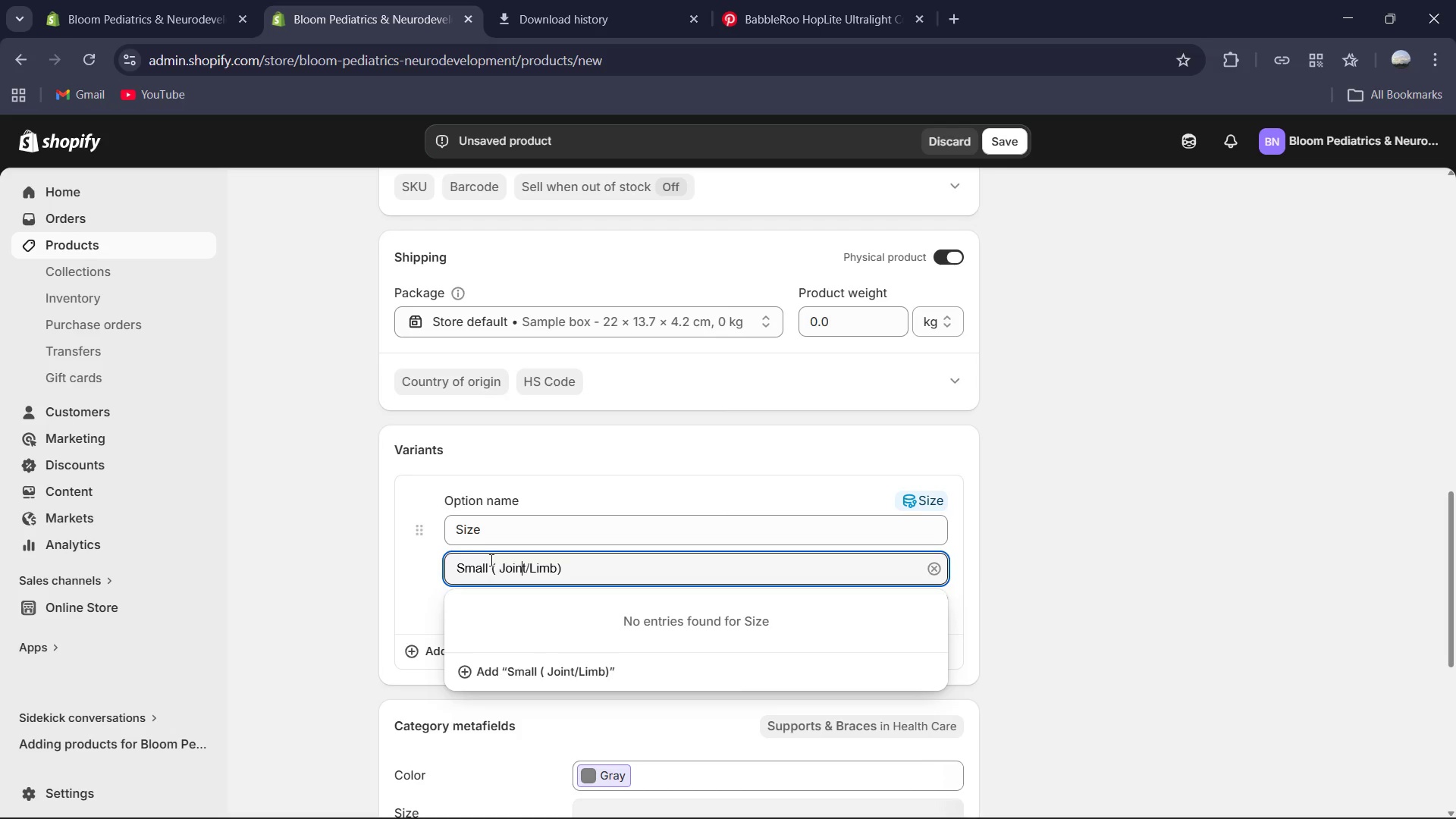 
key(ArrowRight)
 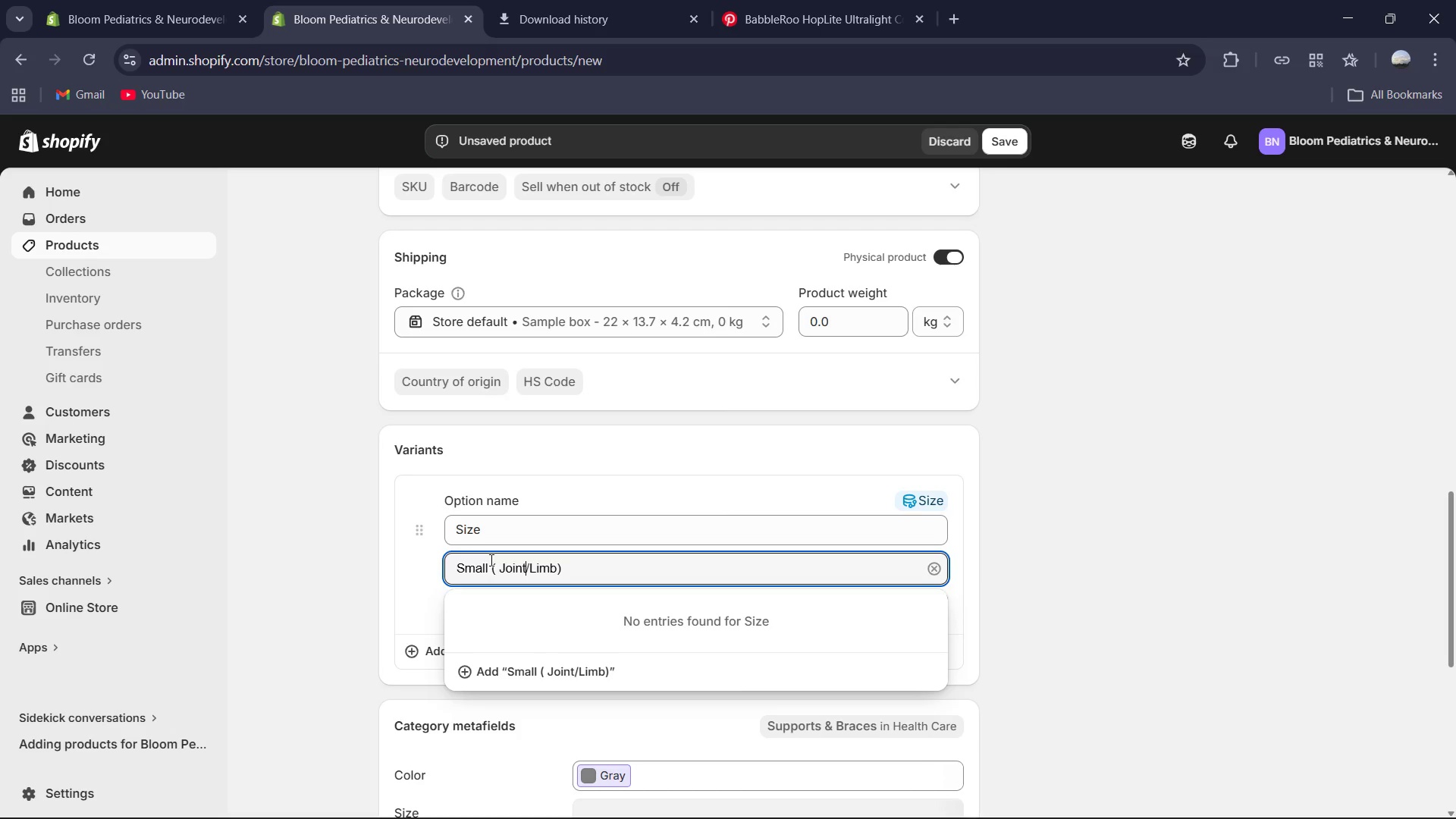 
key(ArrowRight)
 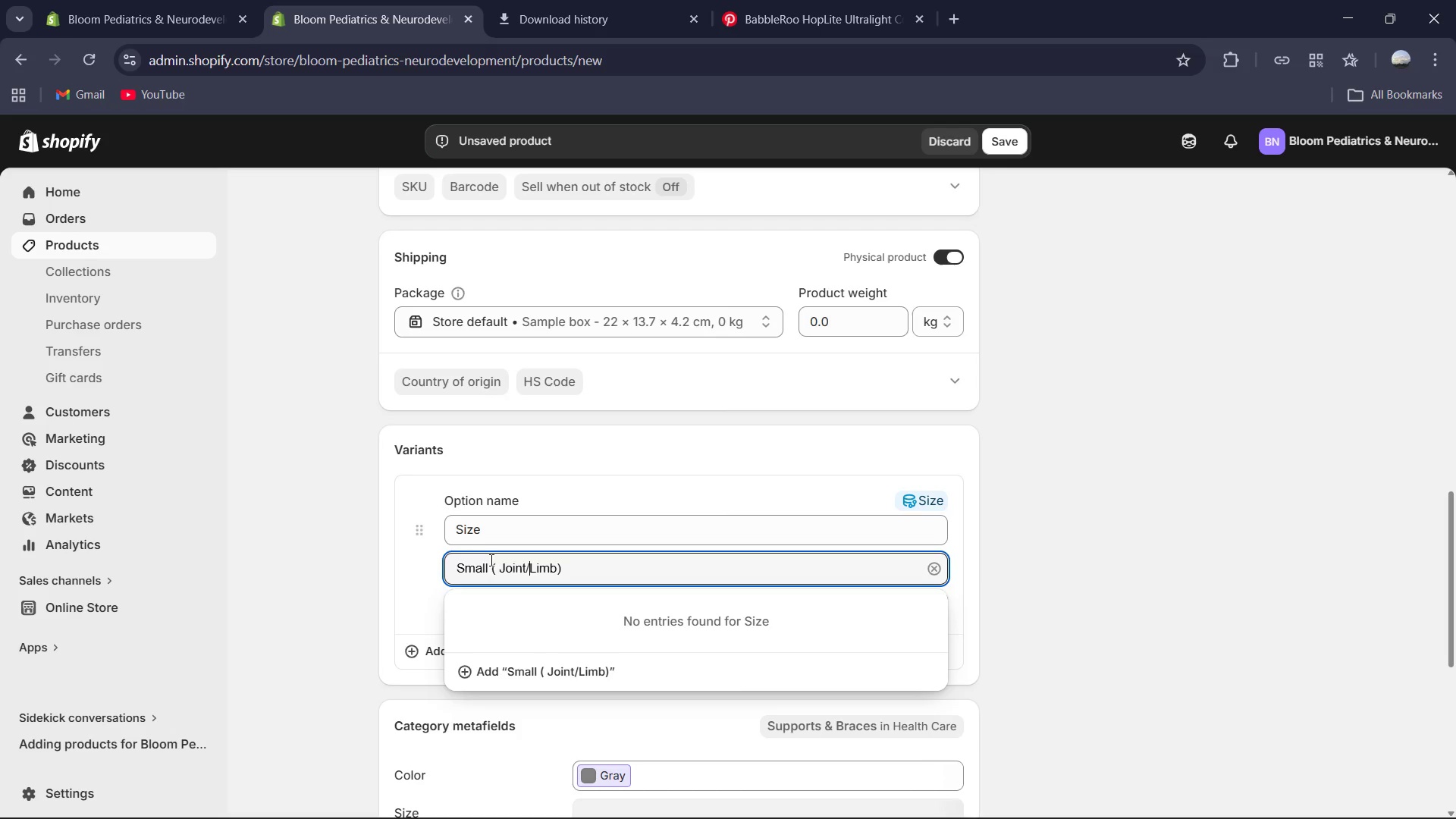 
key(ArrowRight)
 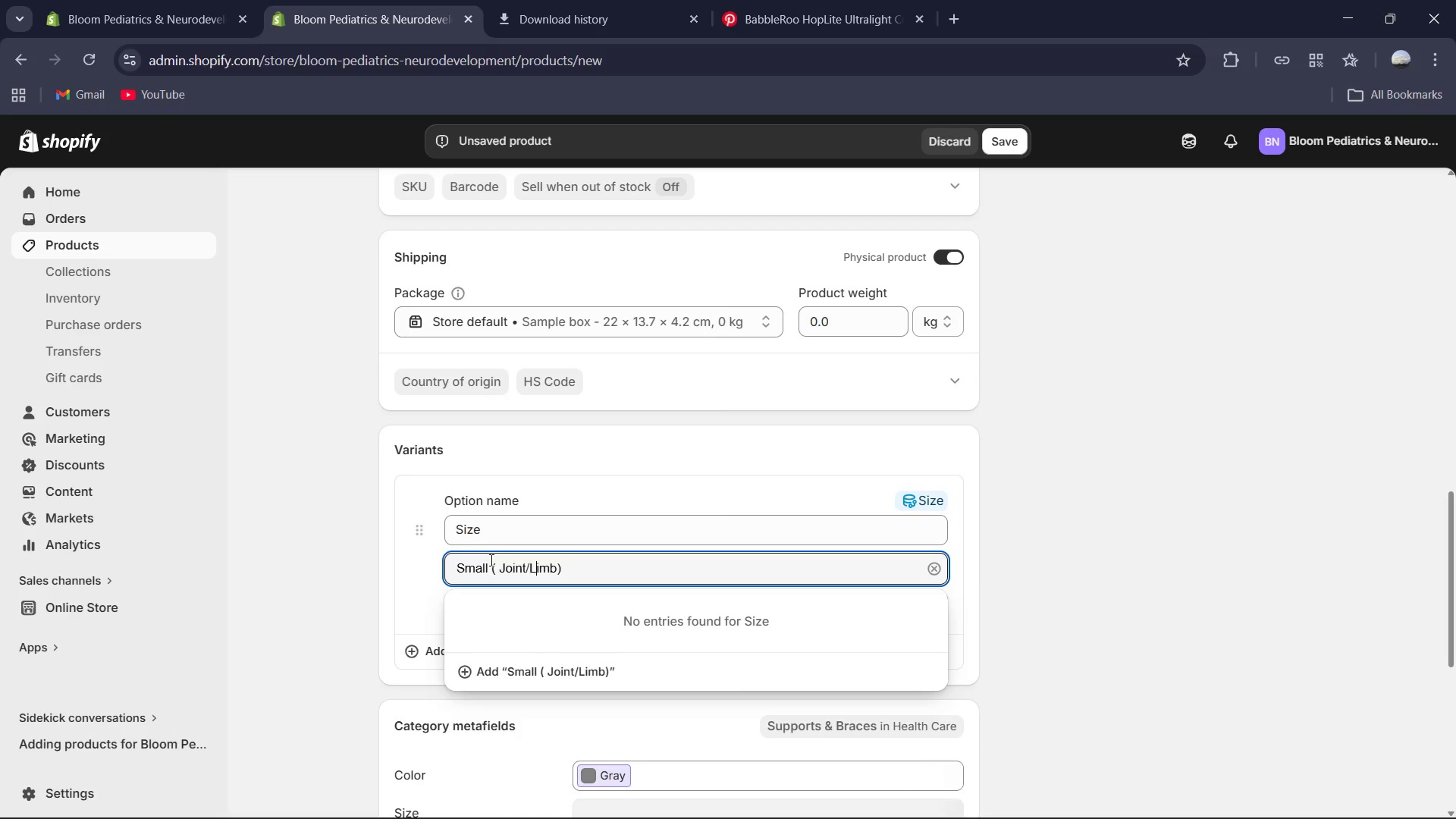 
key(ArrowRight)
 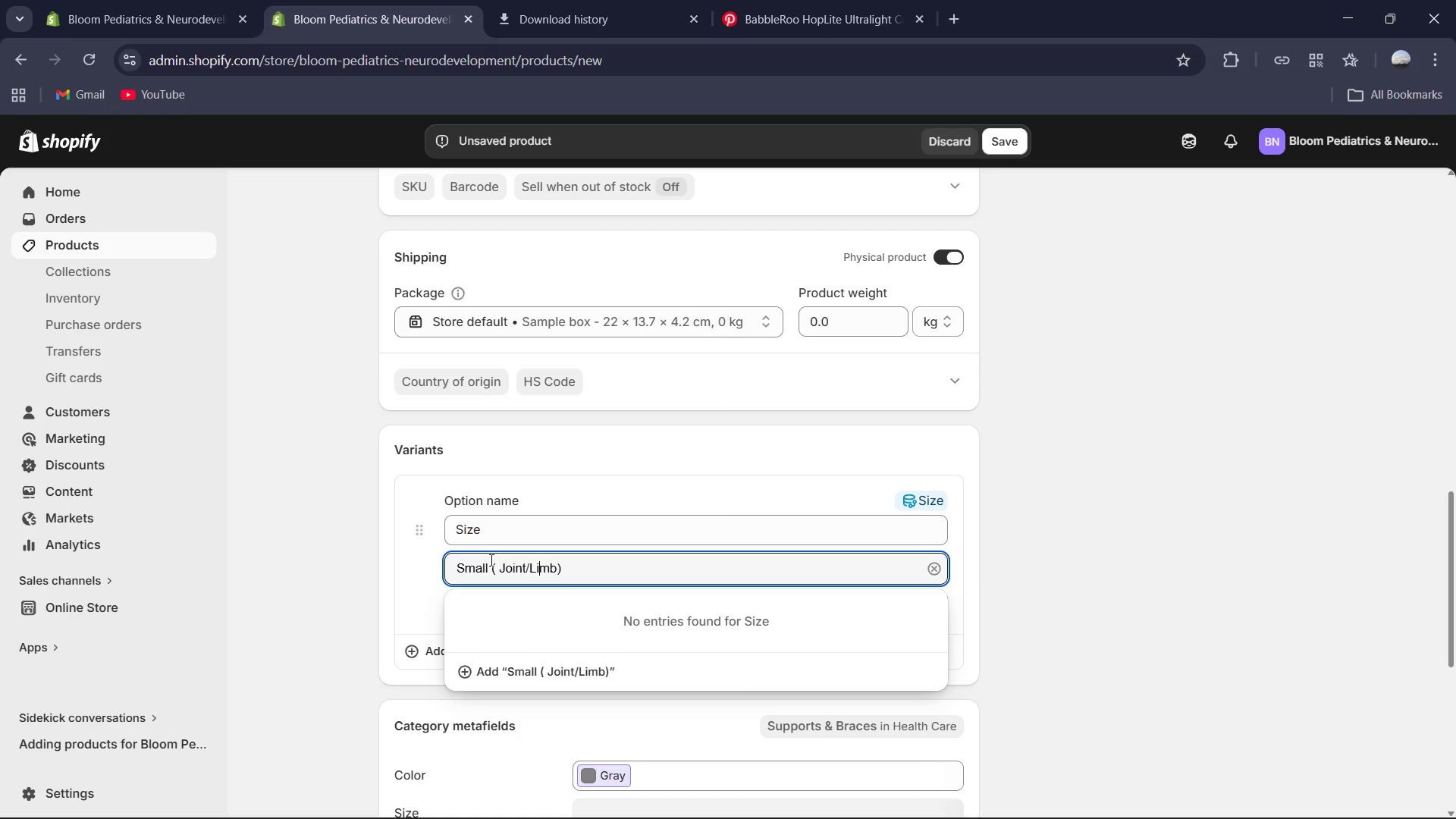 
key(ArrowRight)
 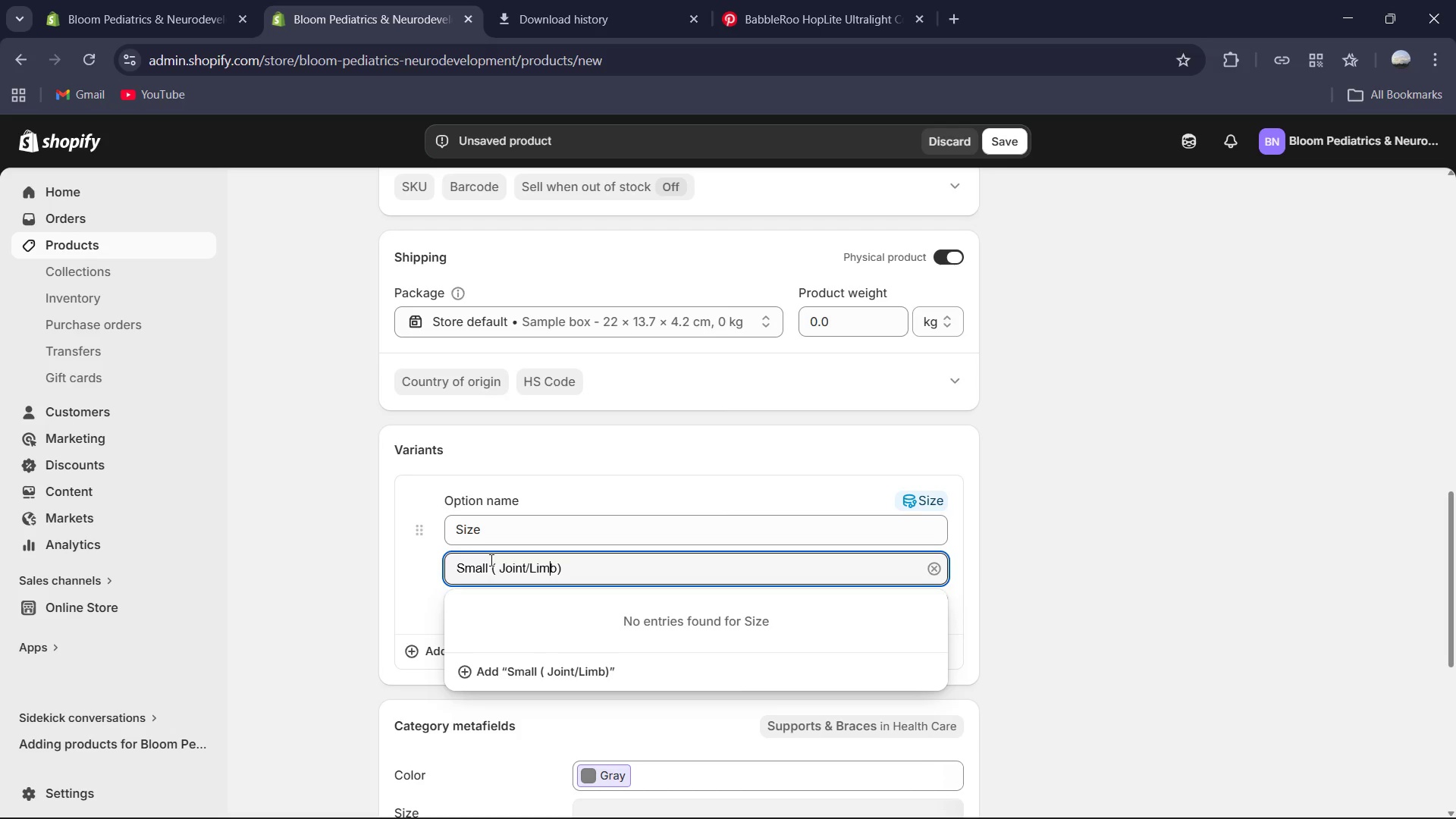 
key(ArrowRight)
 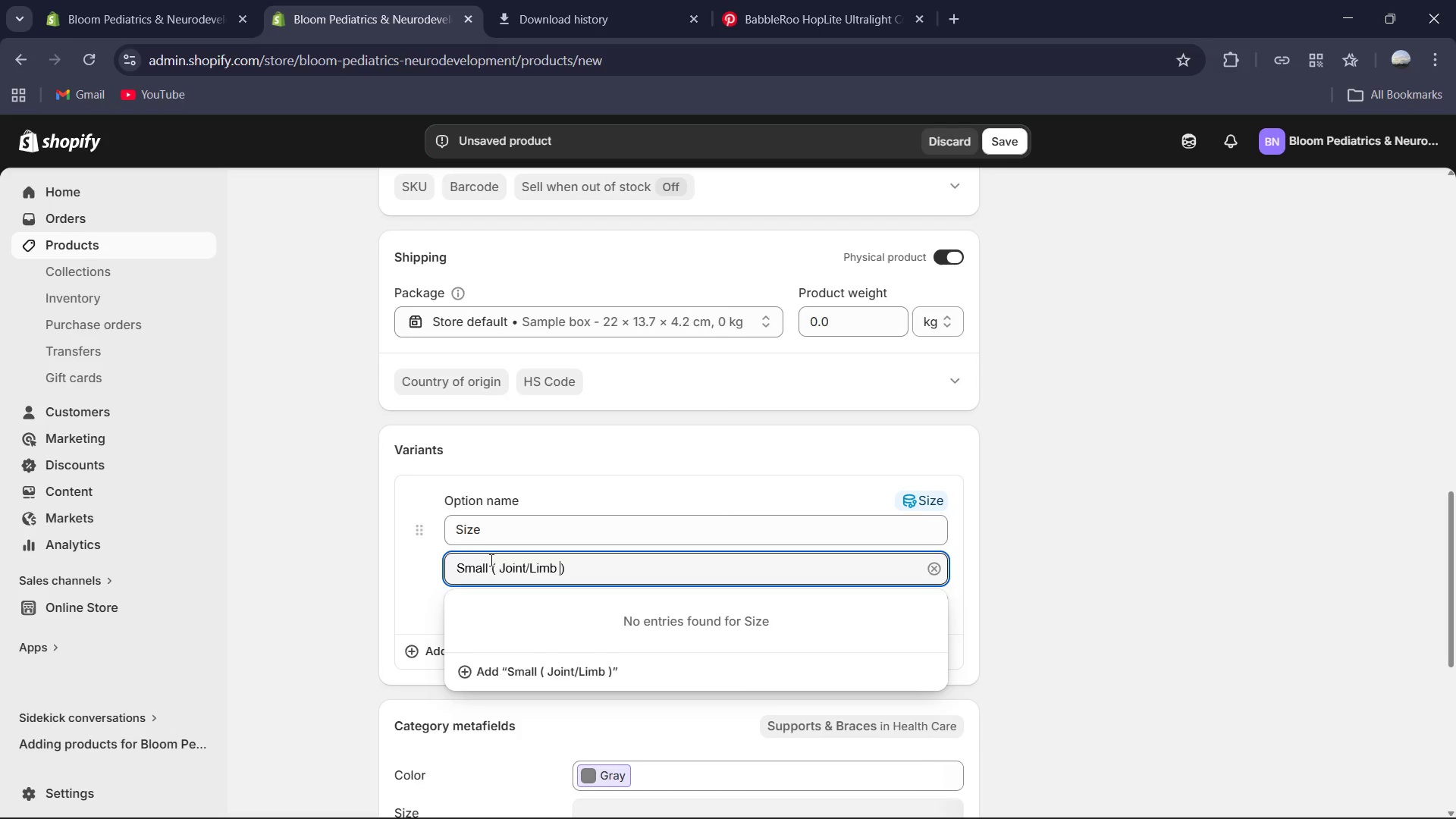 
key(Space)
 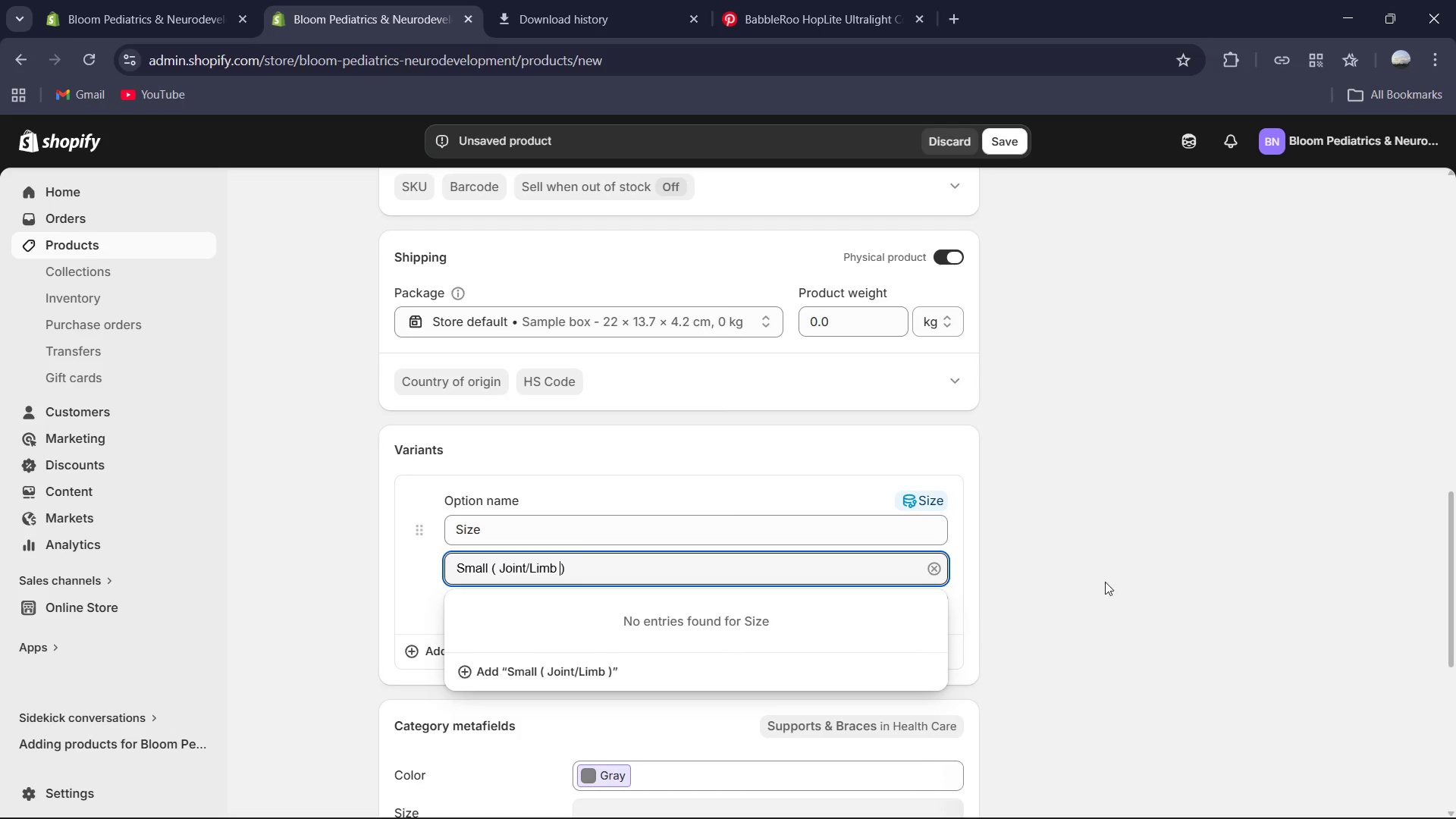 
left_click([1113, 582])
 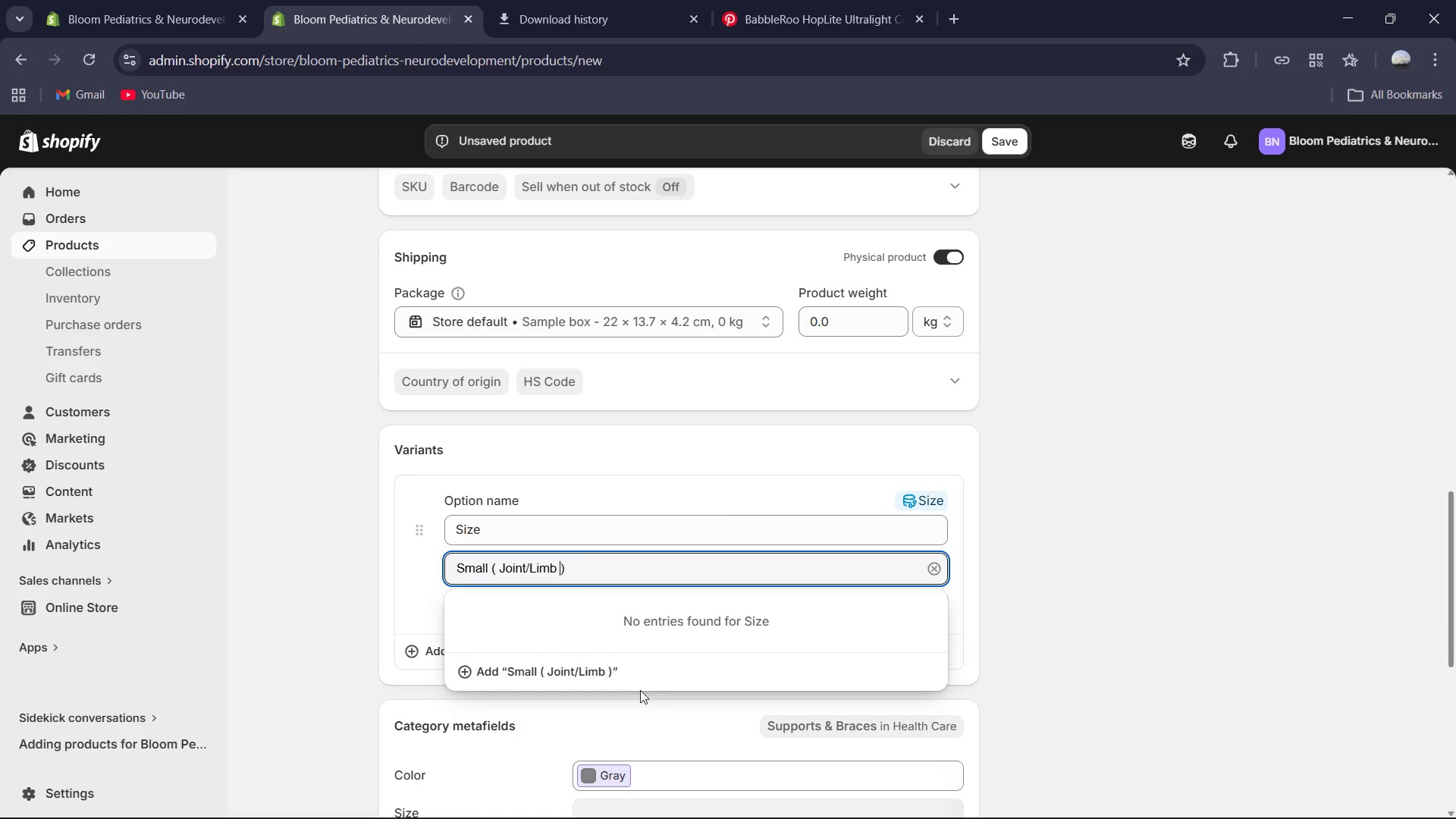 
left_click([597, 672])
 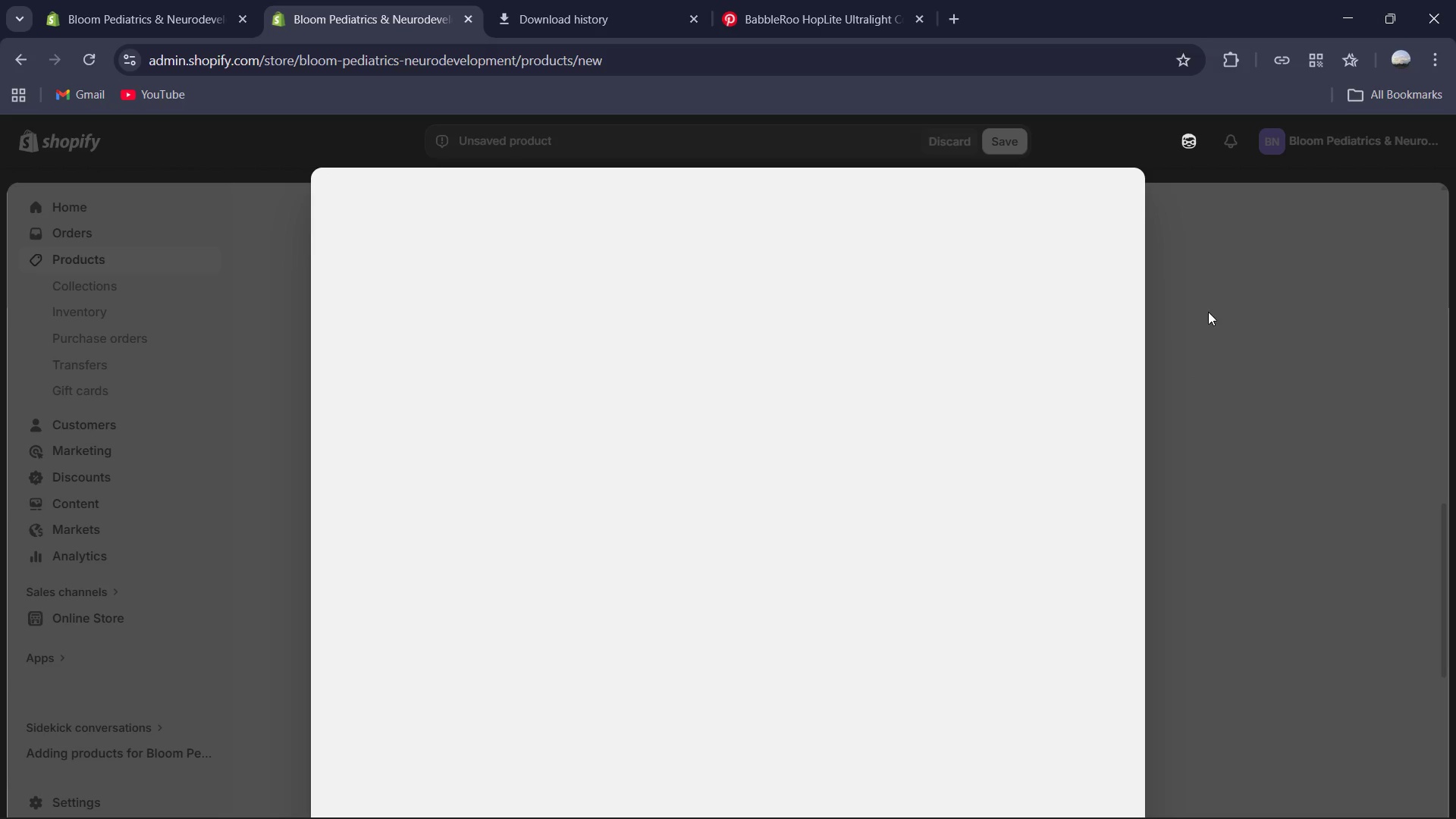 
wait(8.77)
 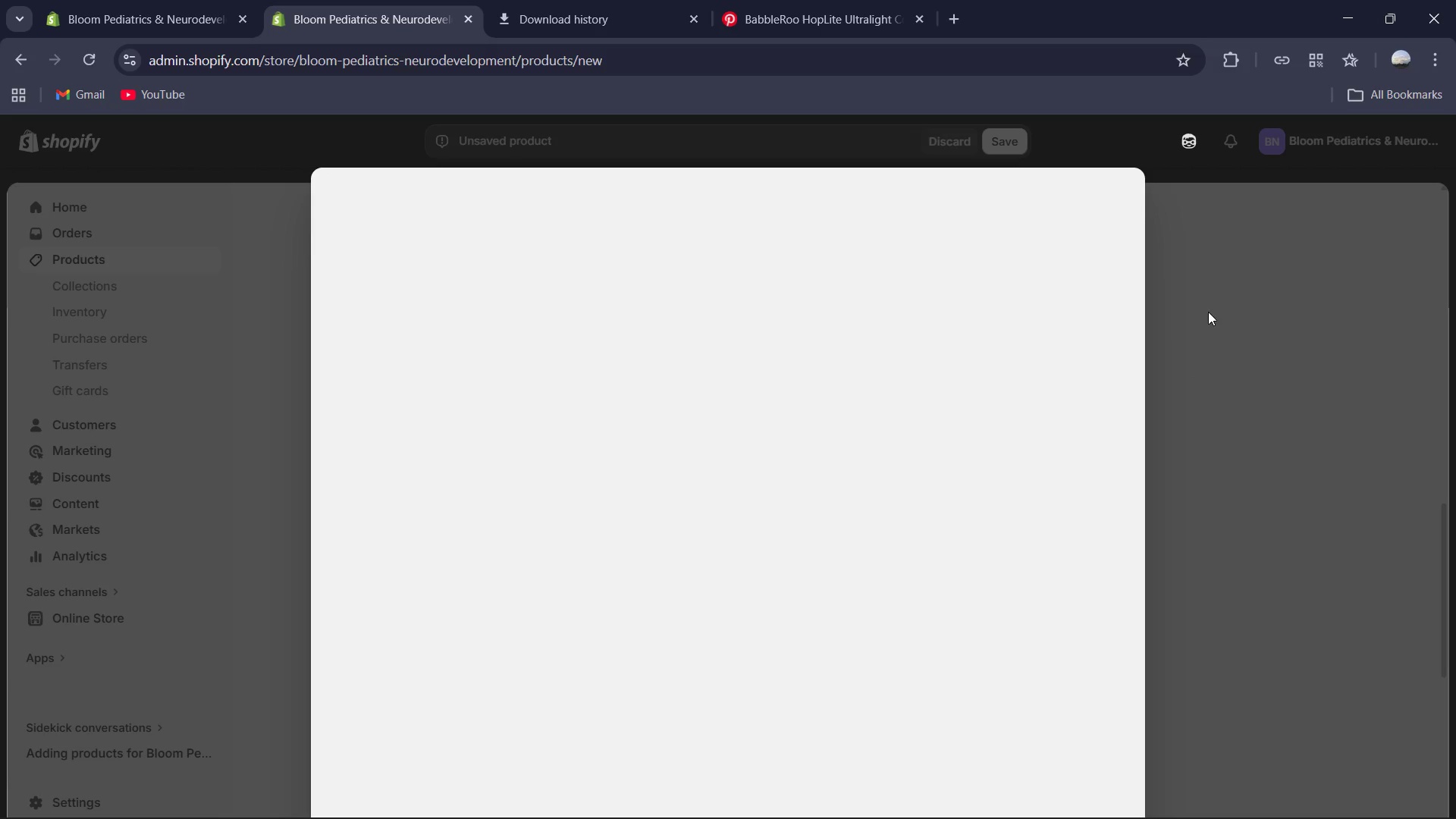 
left_click([1060, 185])
 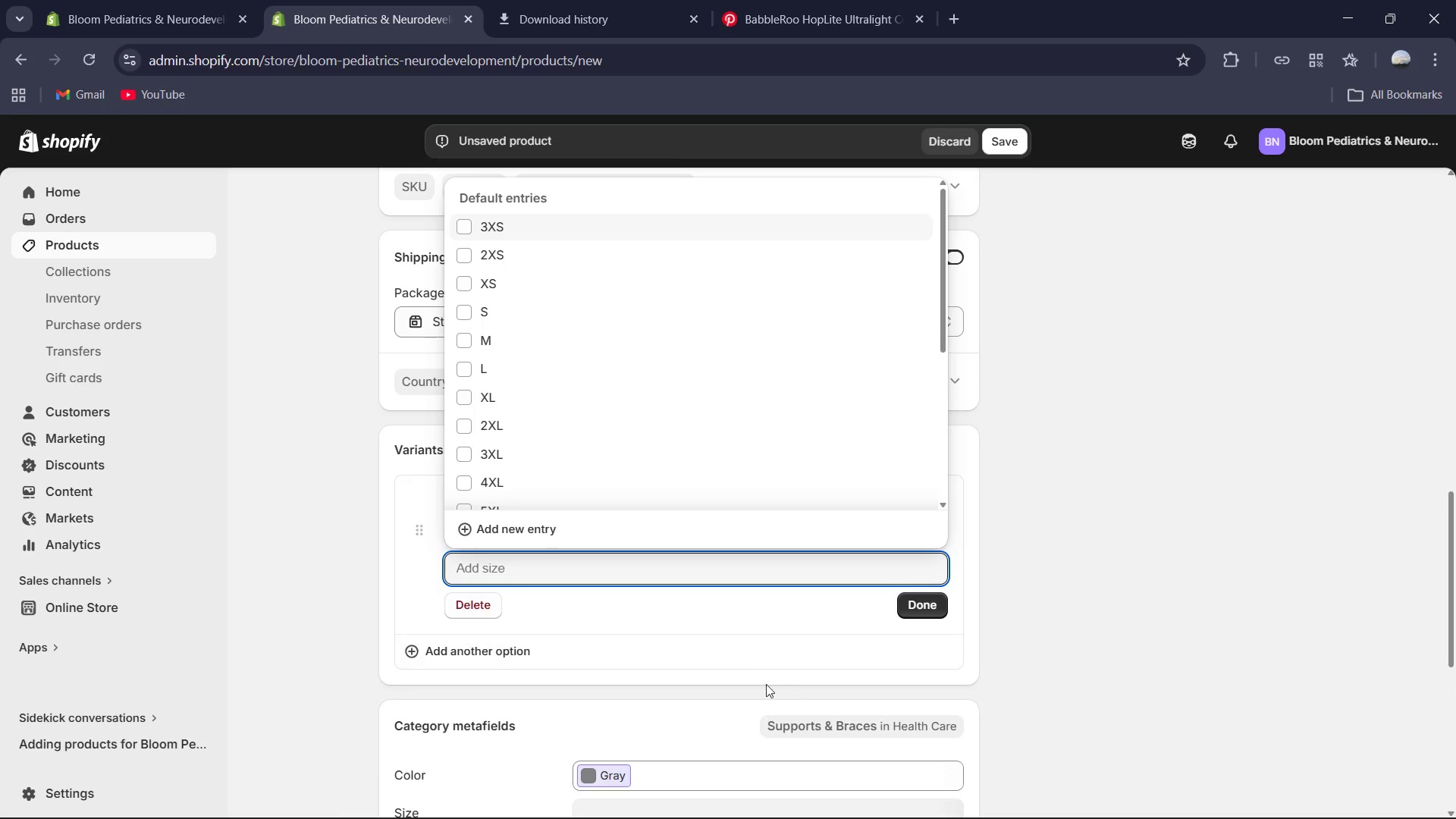 
left_click([1104, 556])
 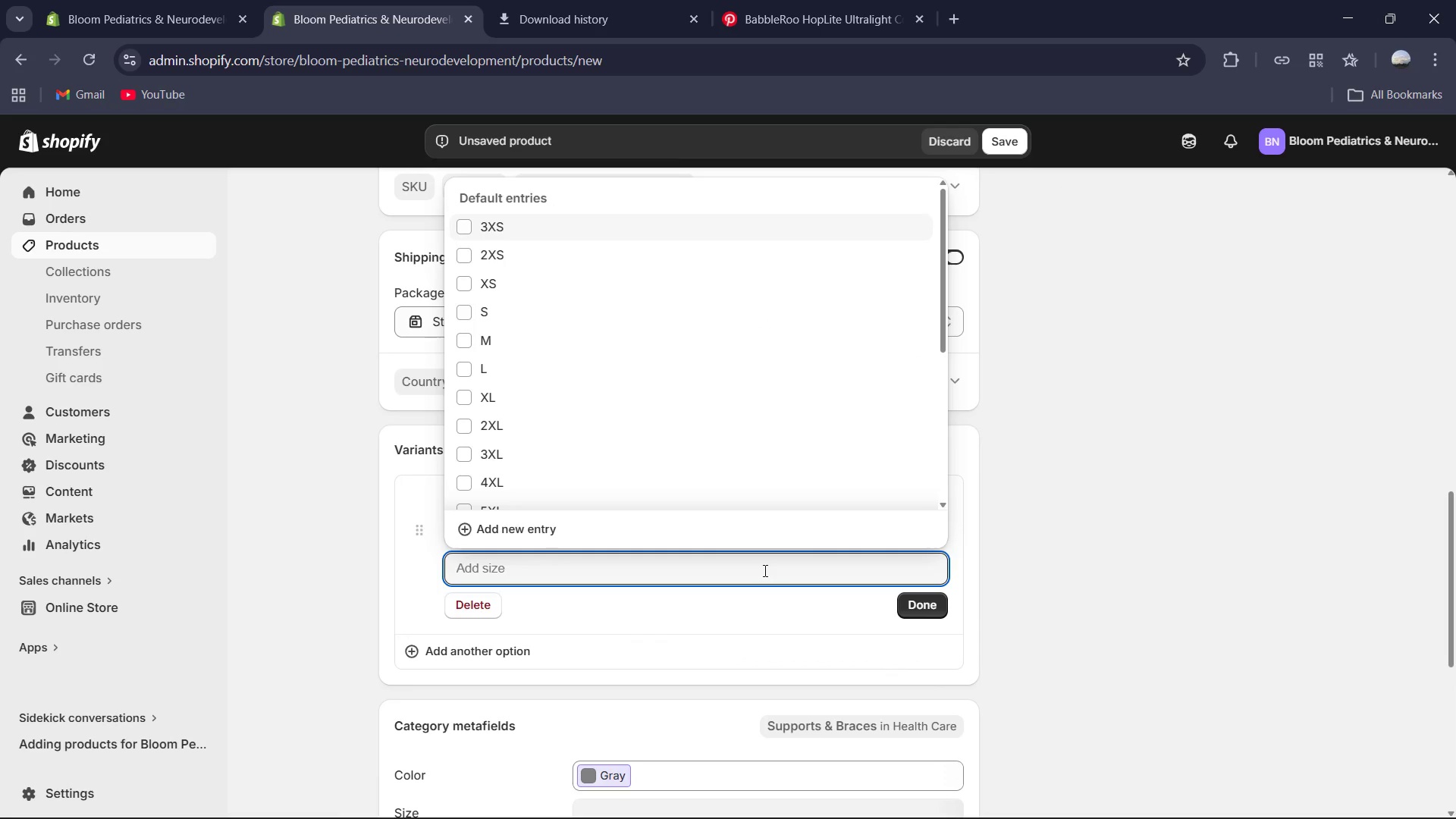 
type(Small ()
 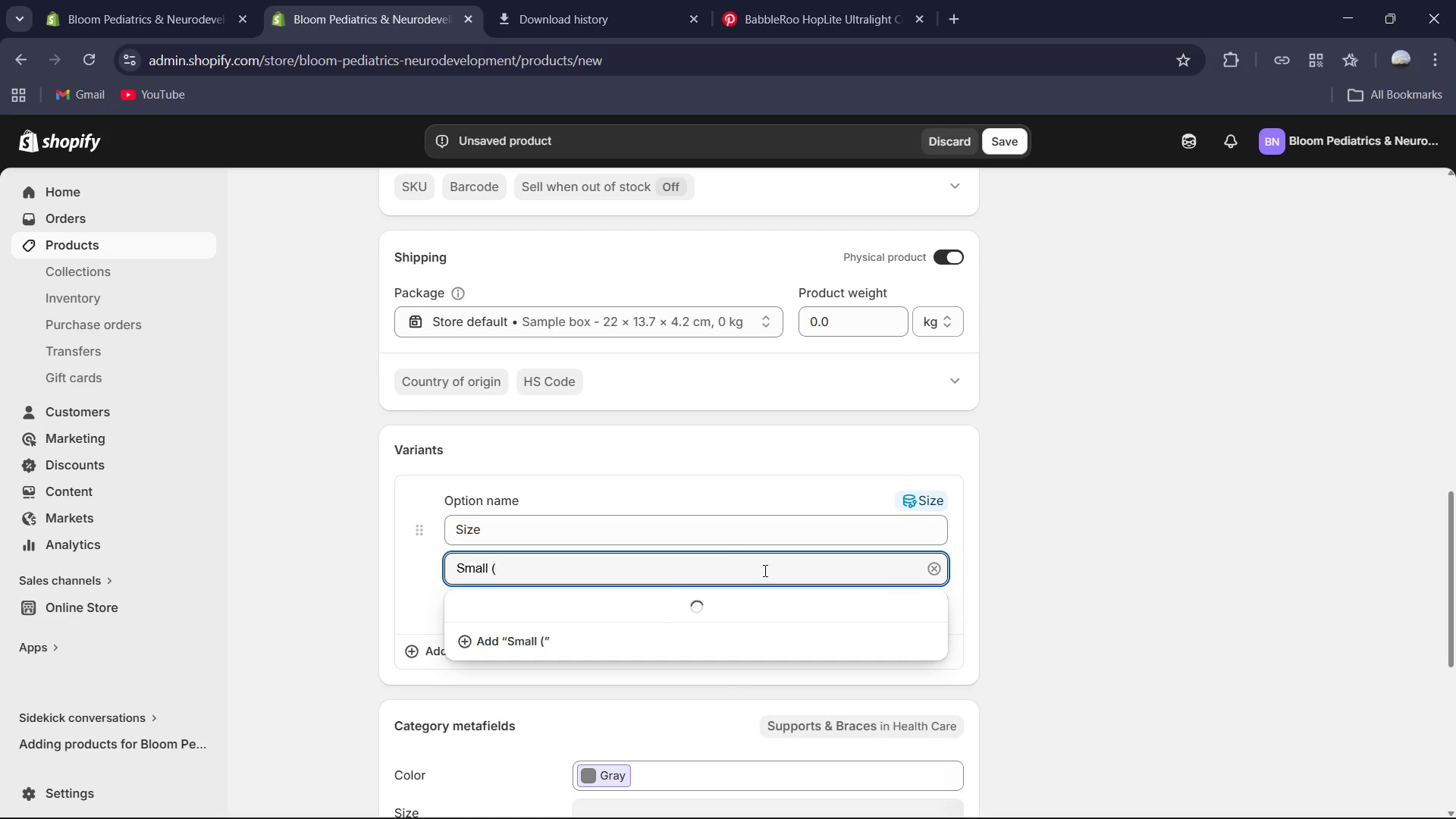 
key(Control+A)
 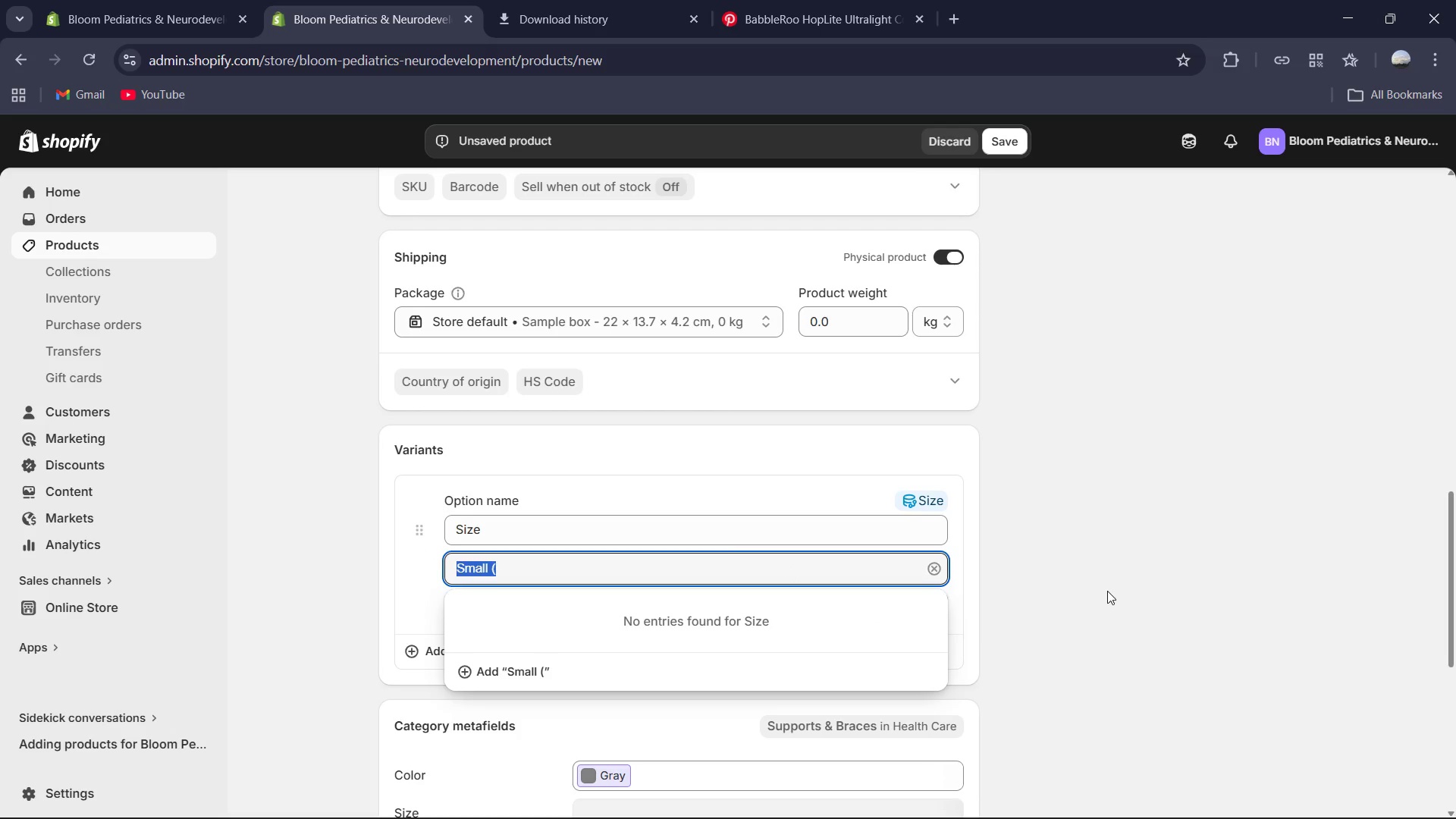 
left_click([1107, 591])
 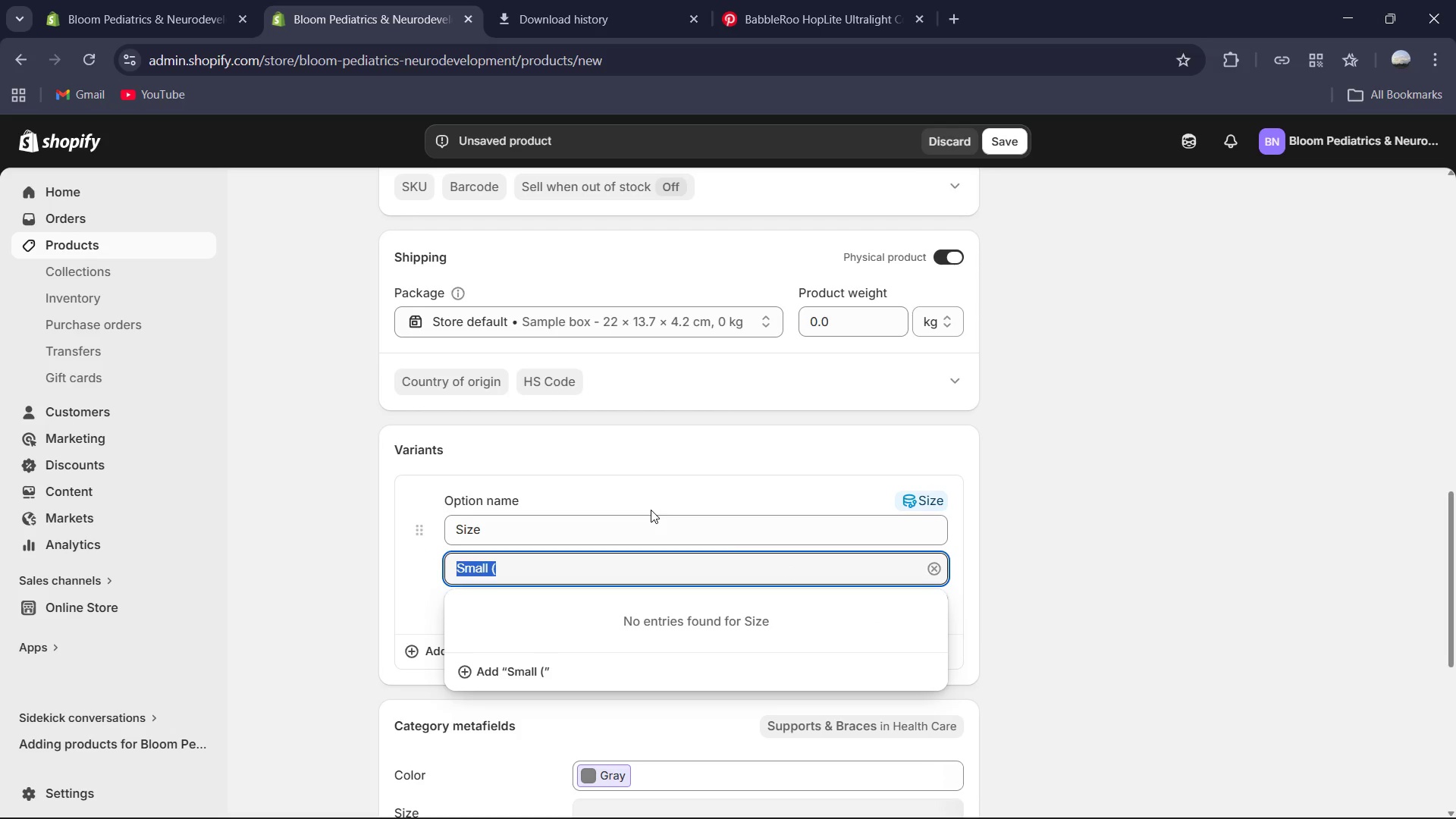 
left_click([650, 523])
 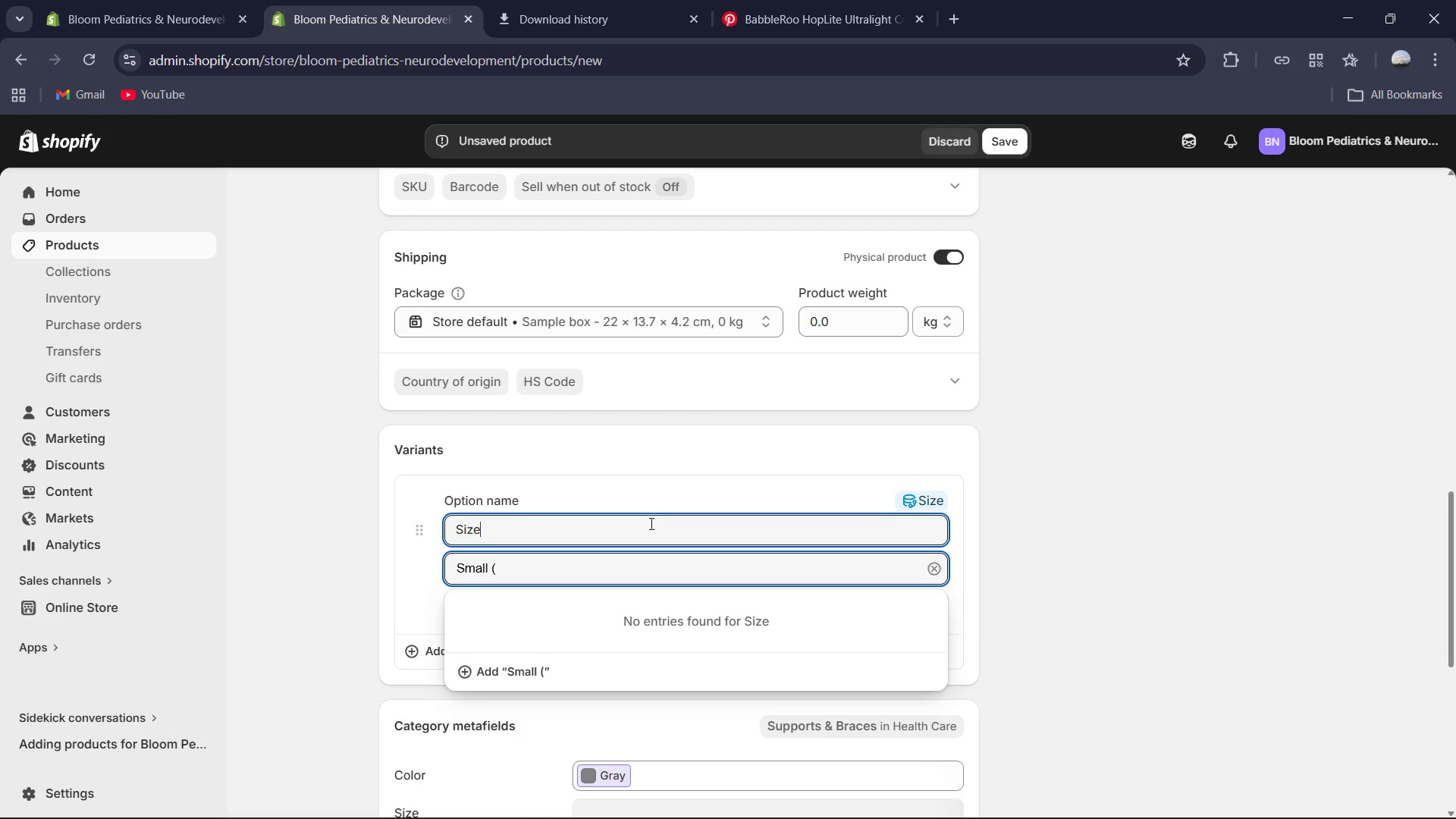 
key(Control+A)
 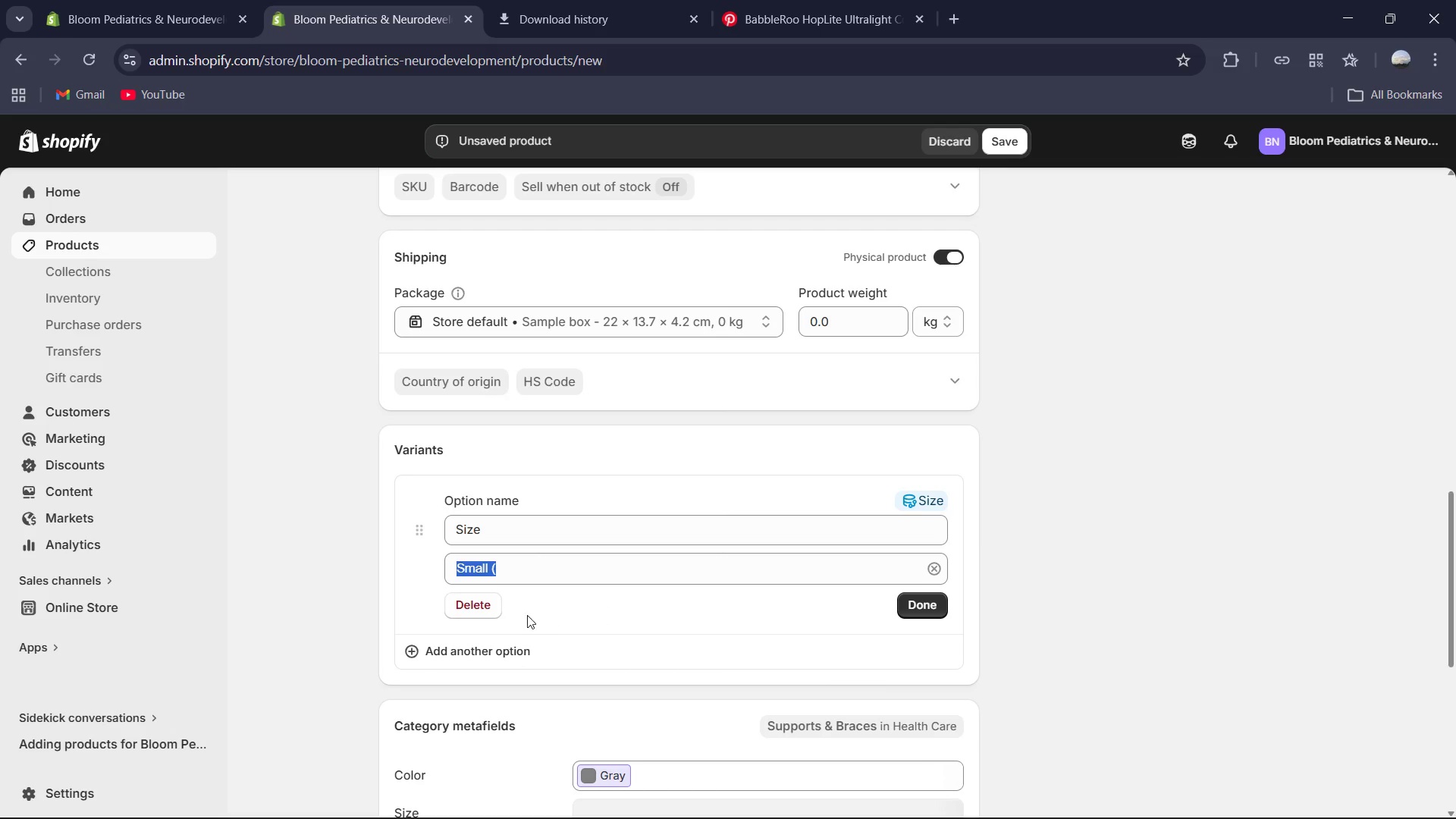 
left_click([491, 594])
 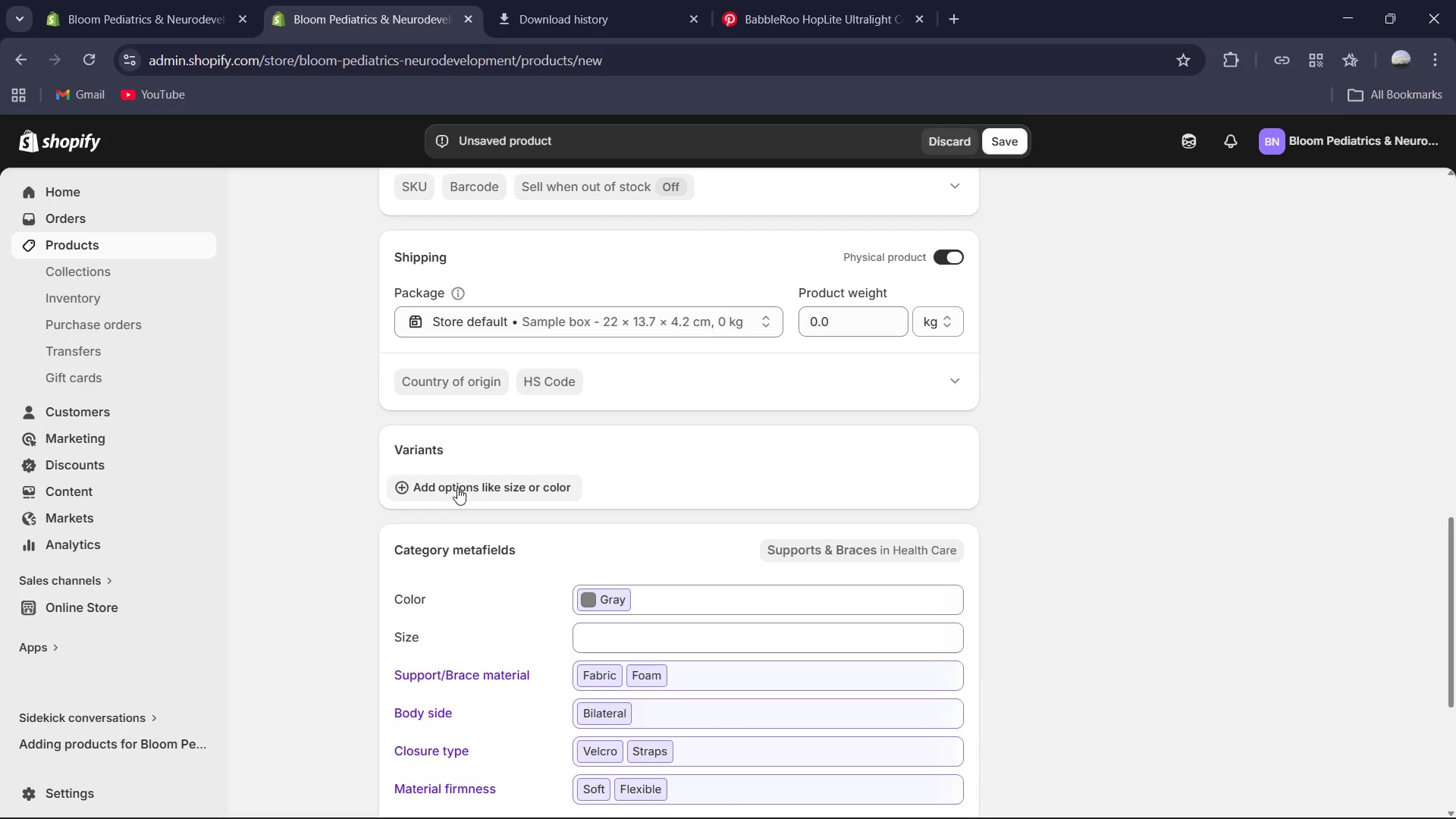 
left_click([457, 488])
 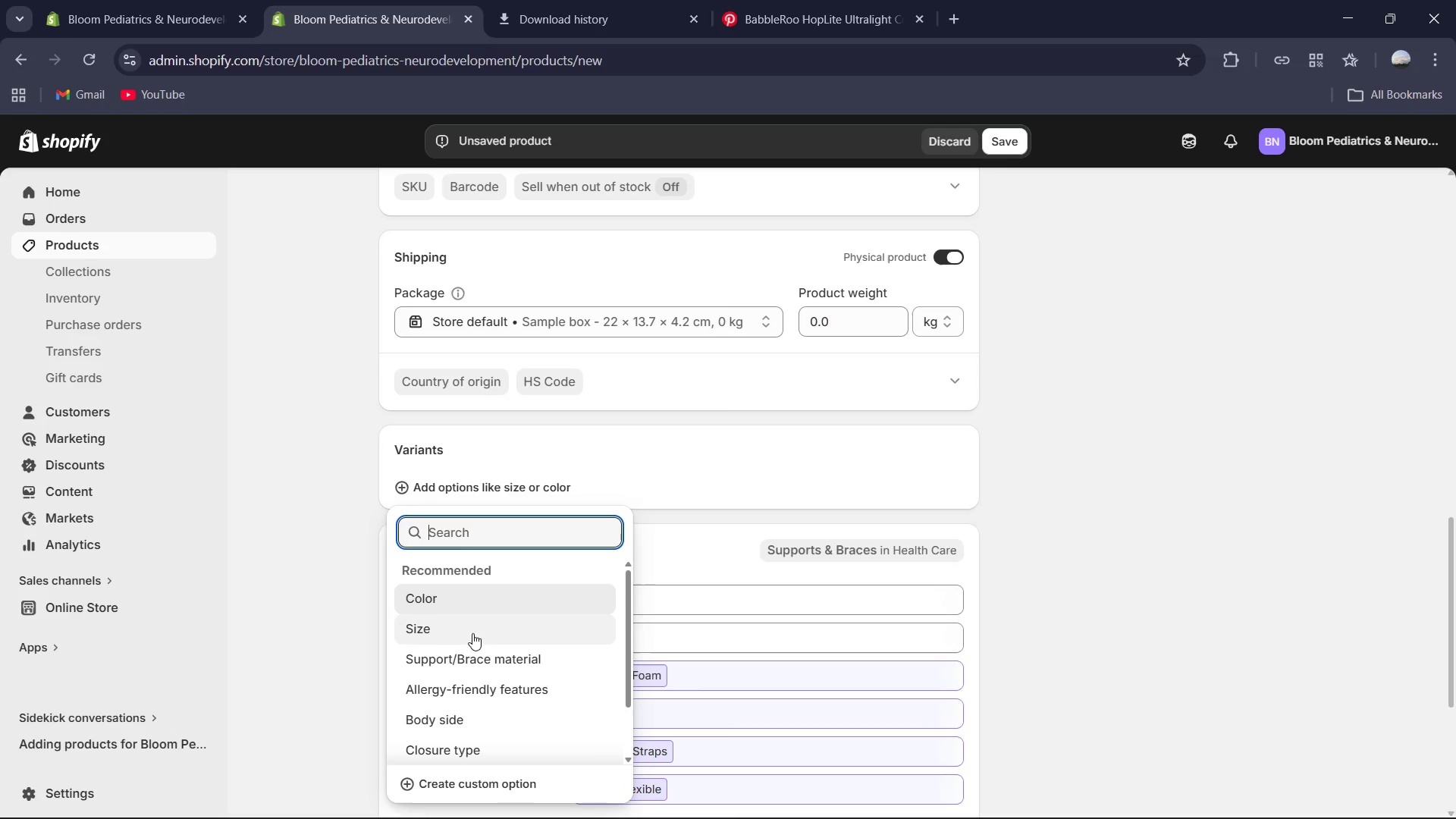 
type(Size)
 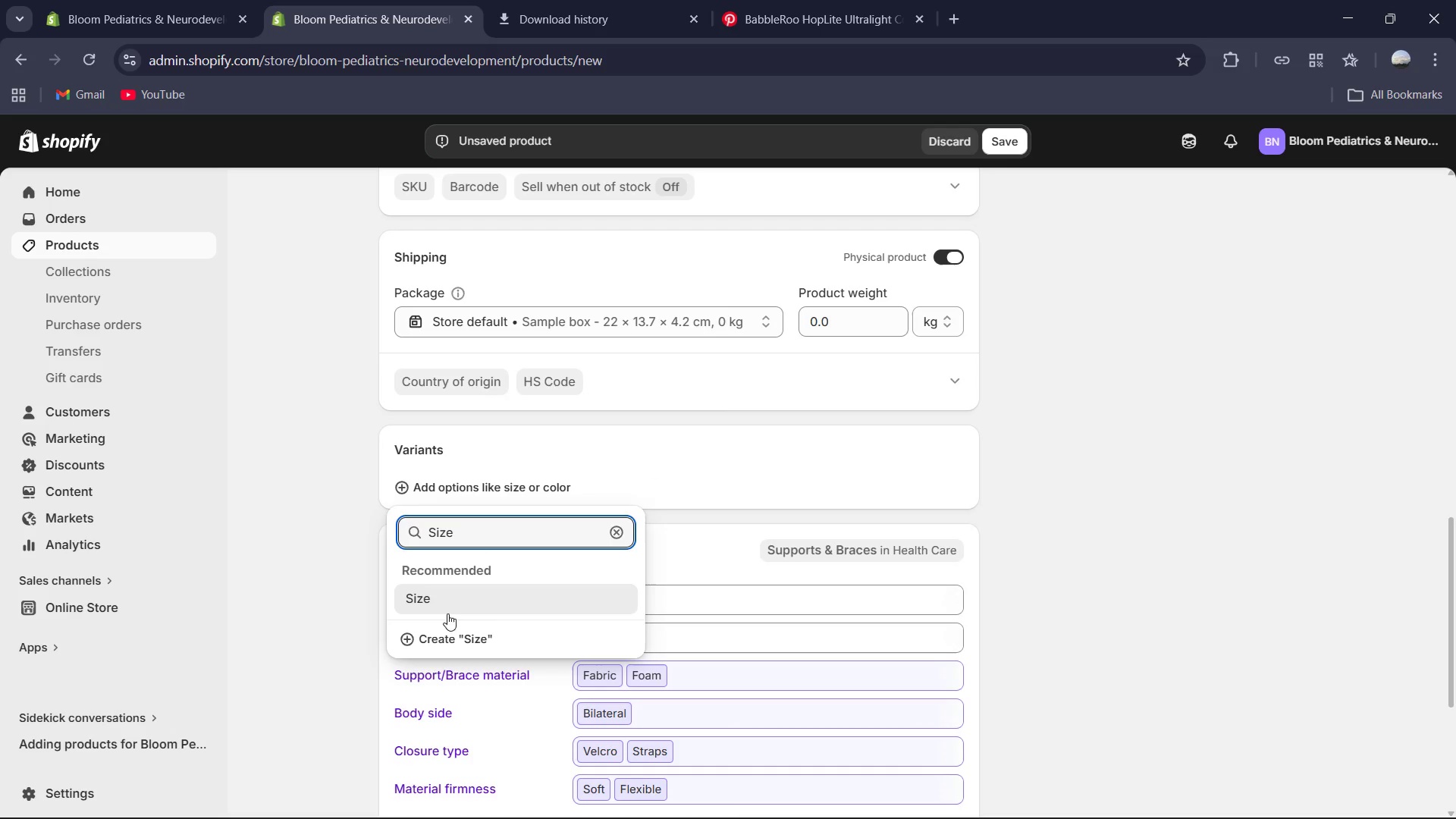 
left_click([440, 638])
 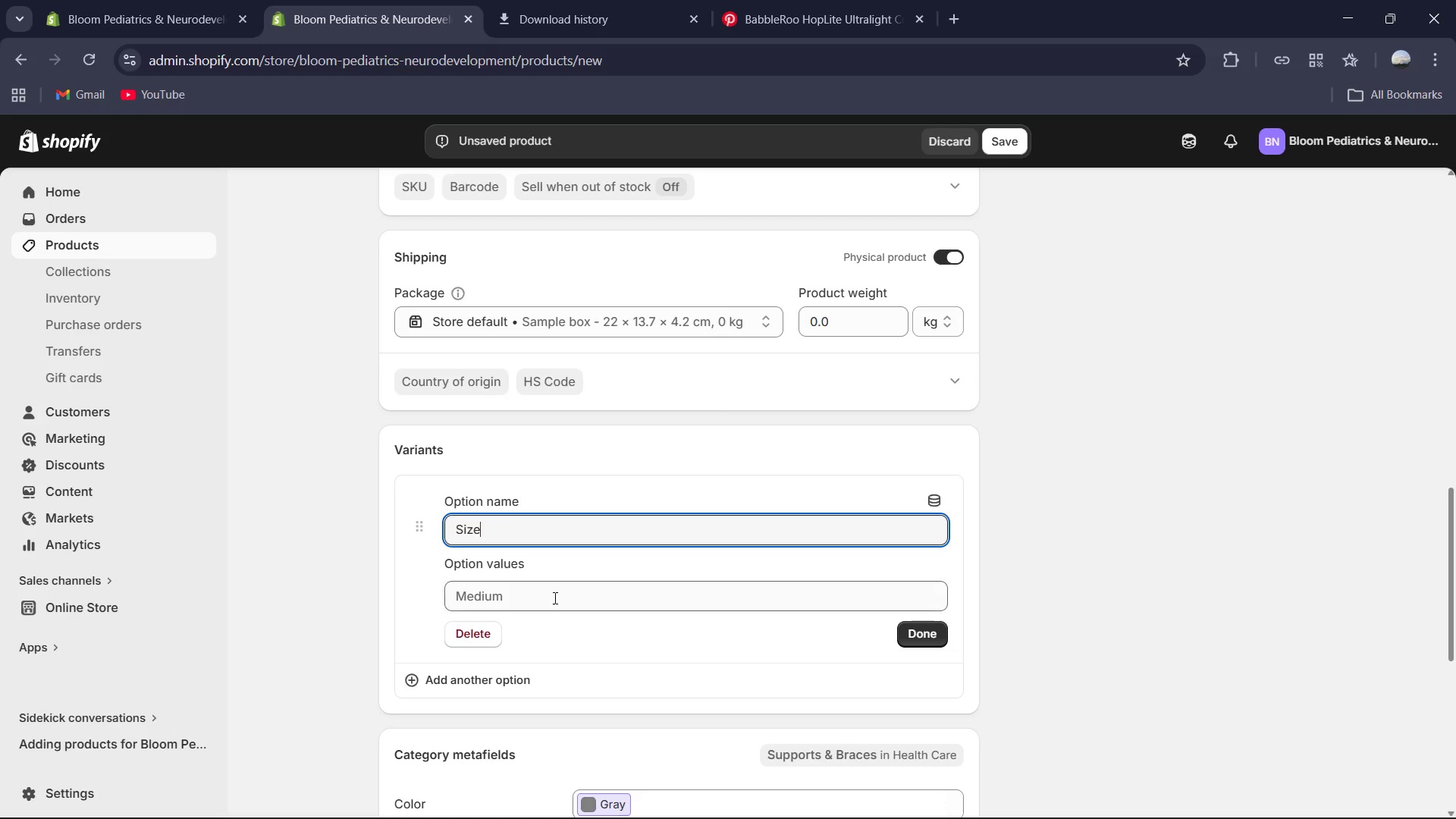 
left_click([548, 613])
 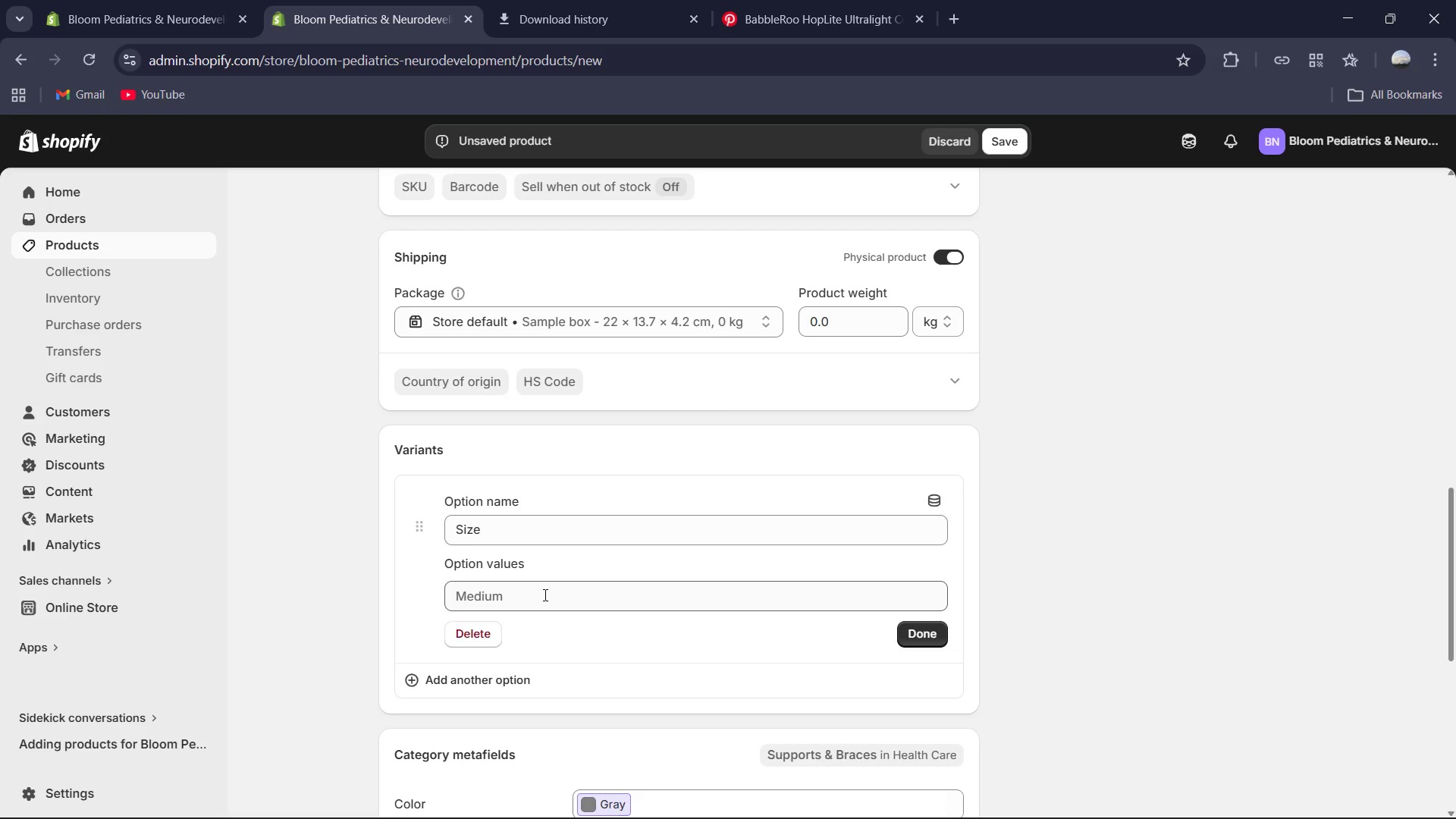 
left_click([544, 595])
 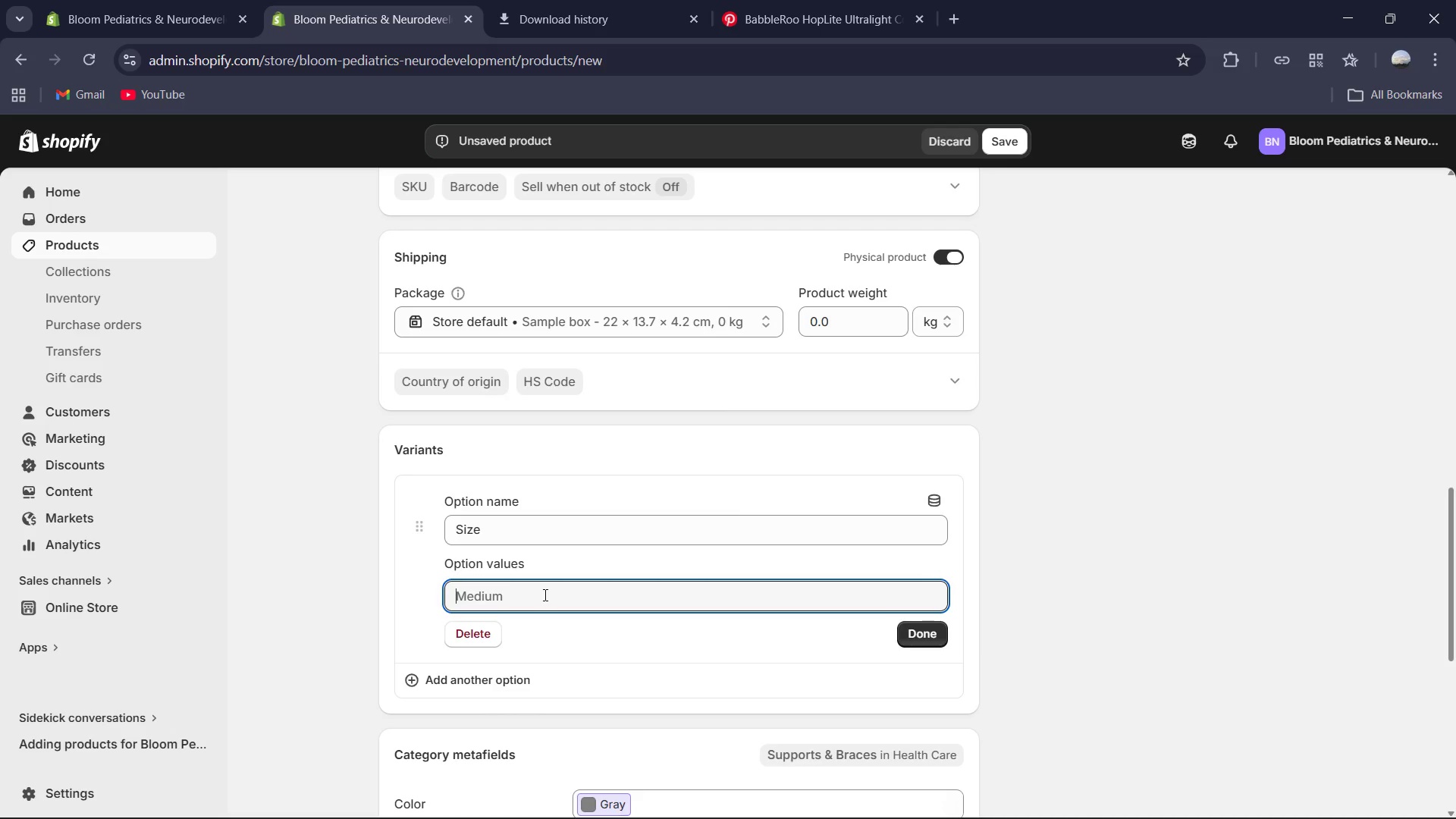 
type(Small ( joiny)
key(Backspace)
key(Backspace)
key(Backspace)
key(Backspace)
key(Backspace)
type(Joint/Limb))
 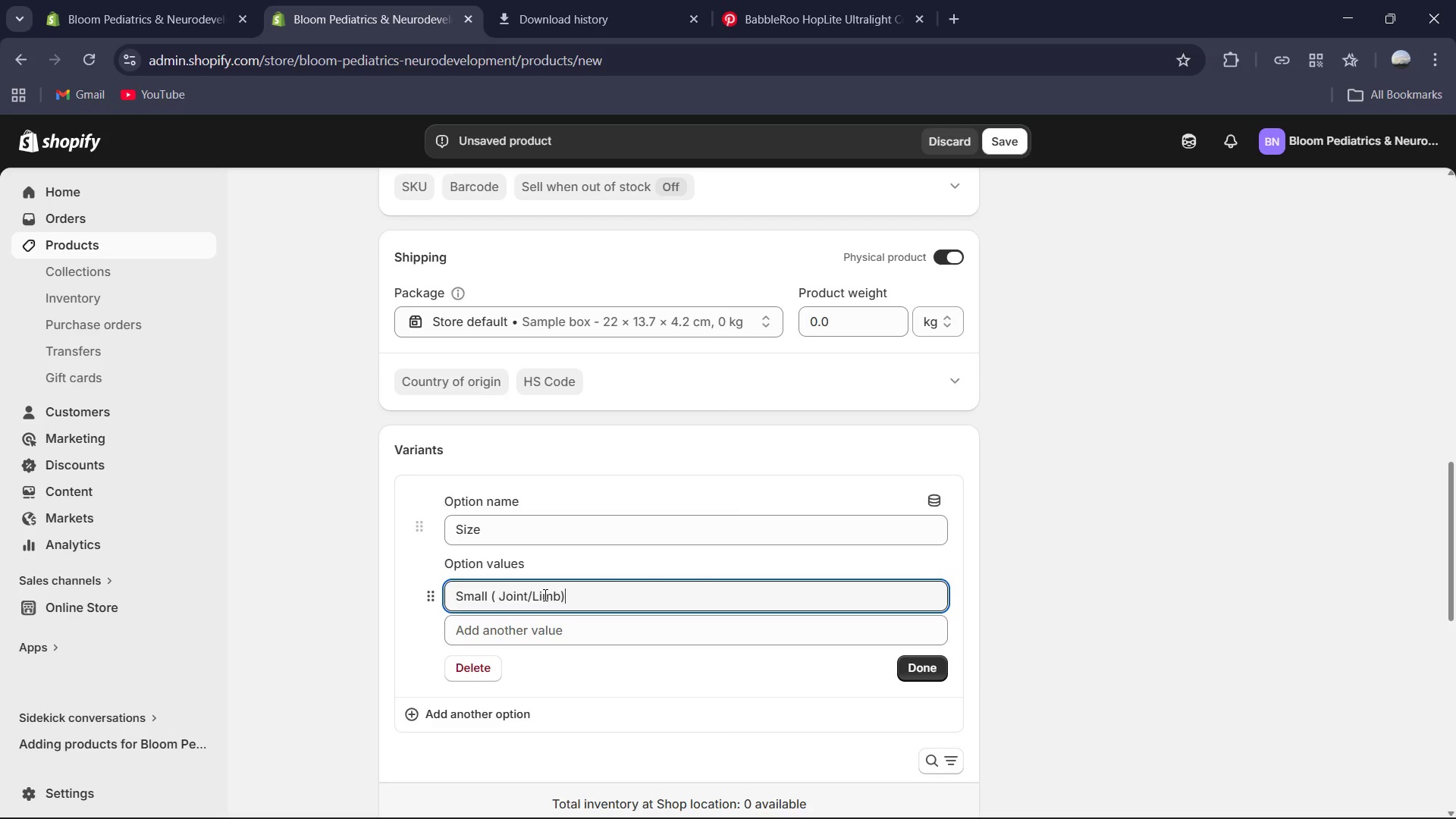 
left_click([520, 638])
 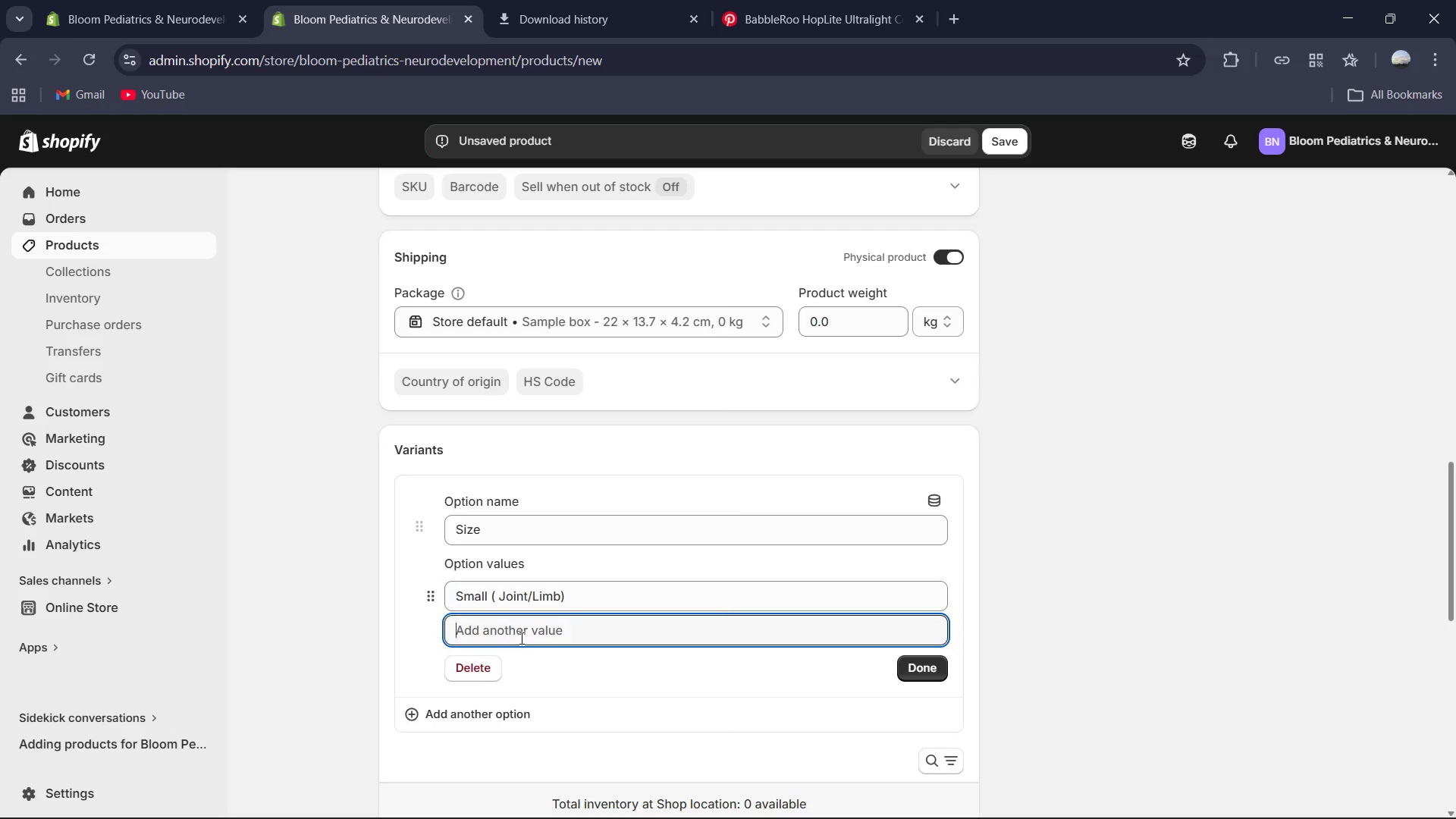 
type(UNIversal (large/Torso))
 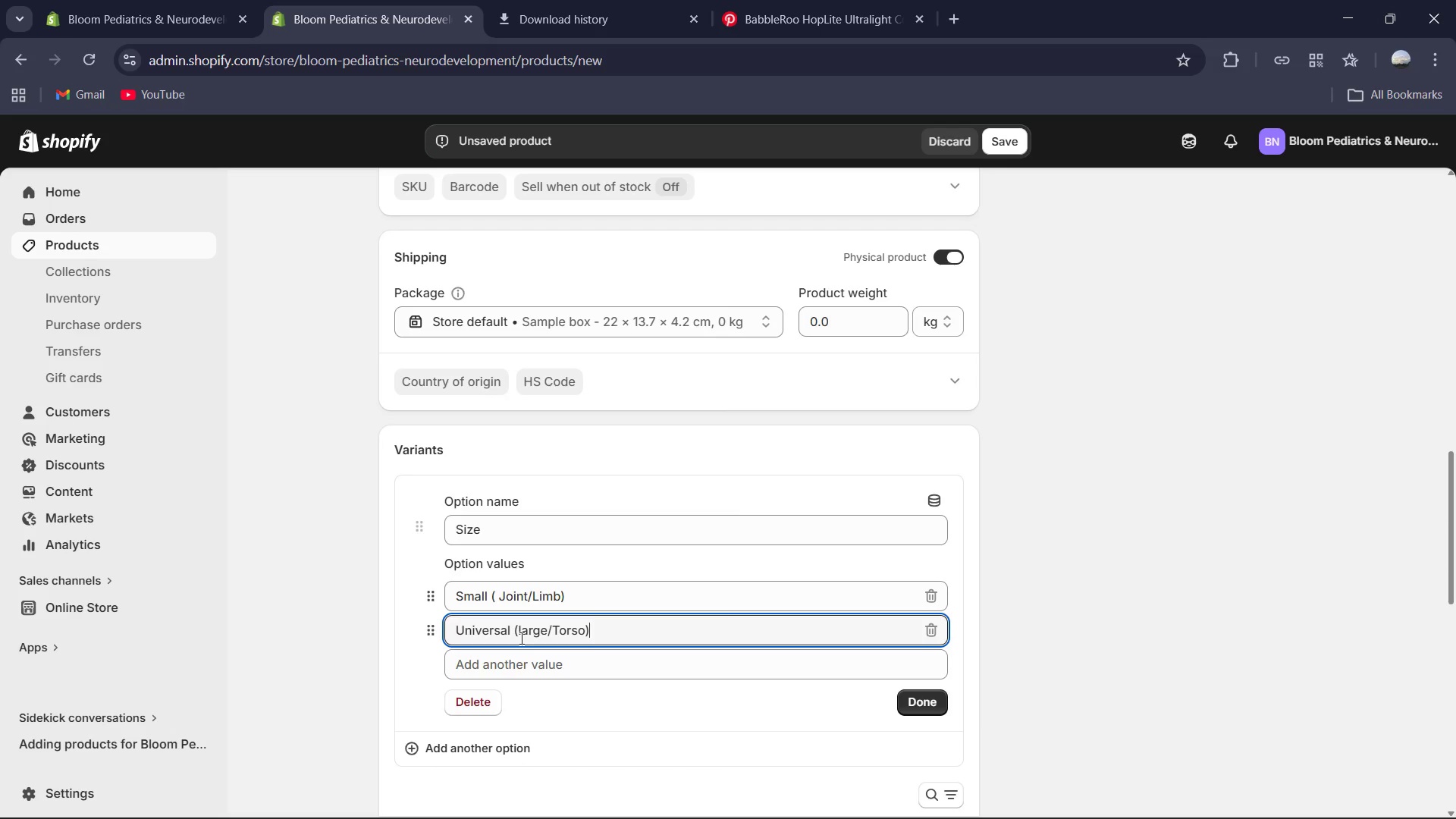 
left_click([510, 627])
 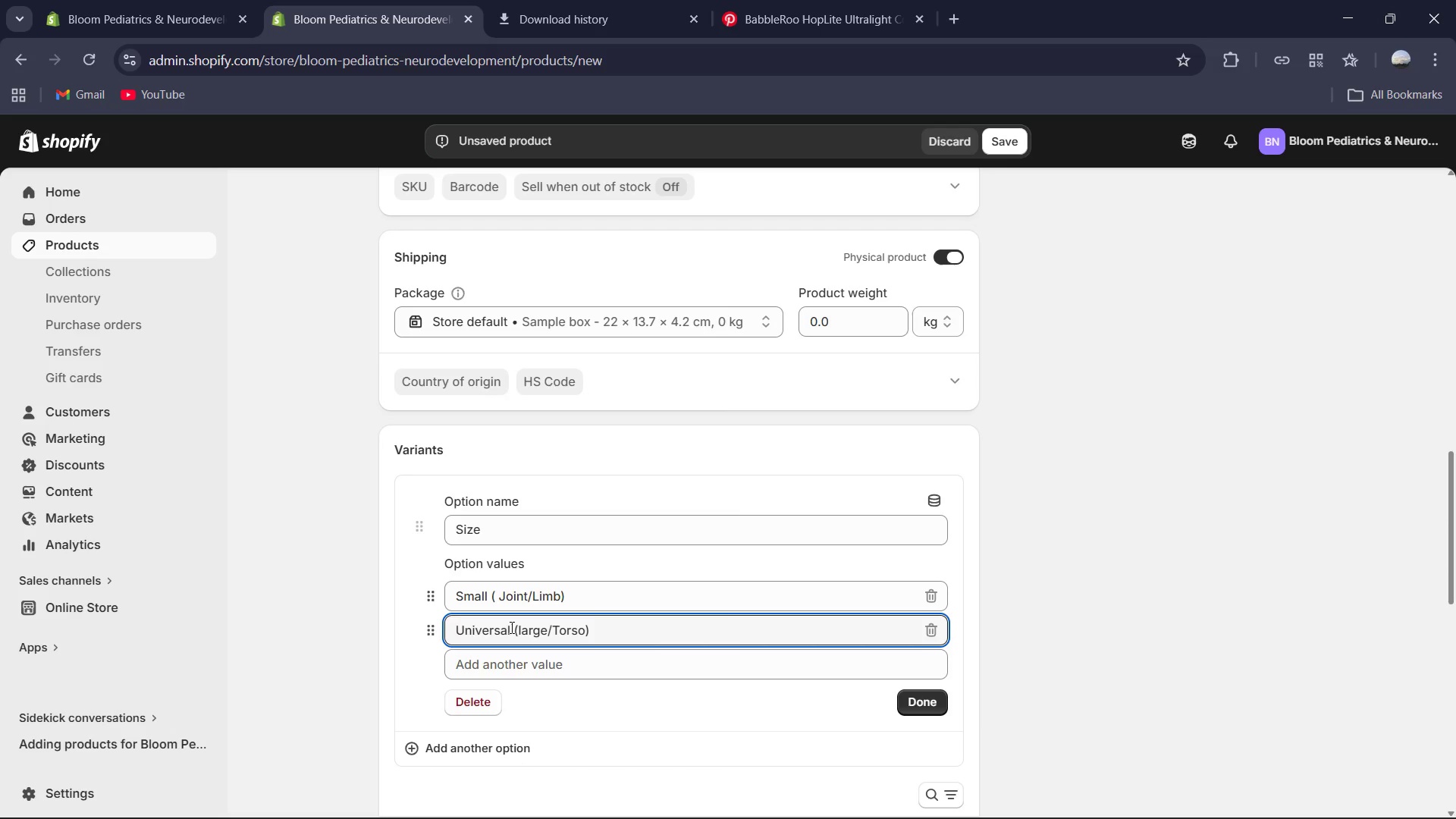 
key(ArrowRight)
 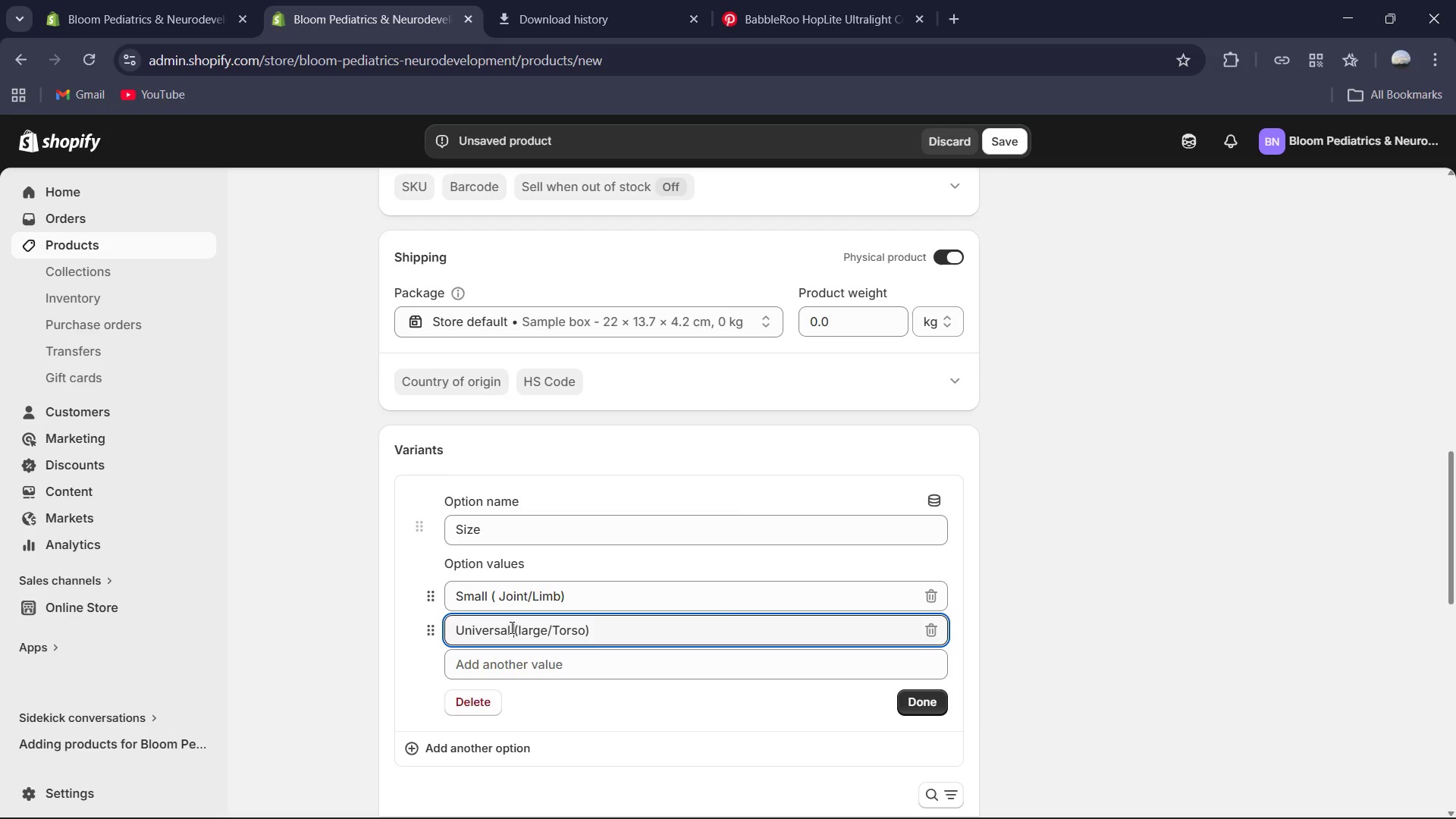 
key(ArrowRight)
 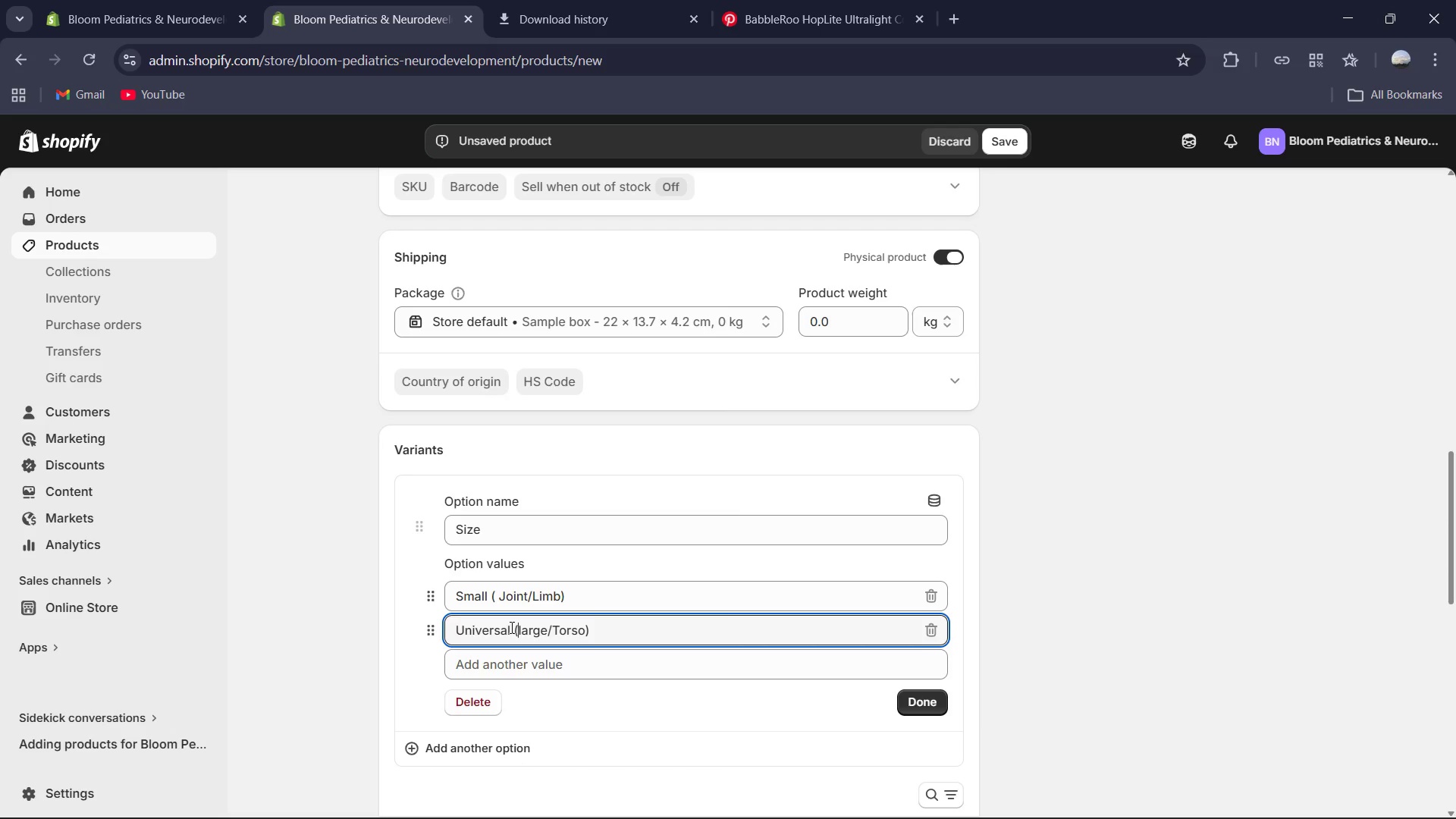 
key(Space)
 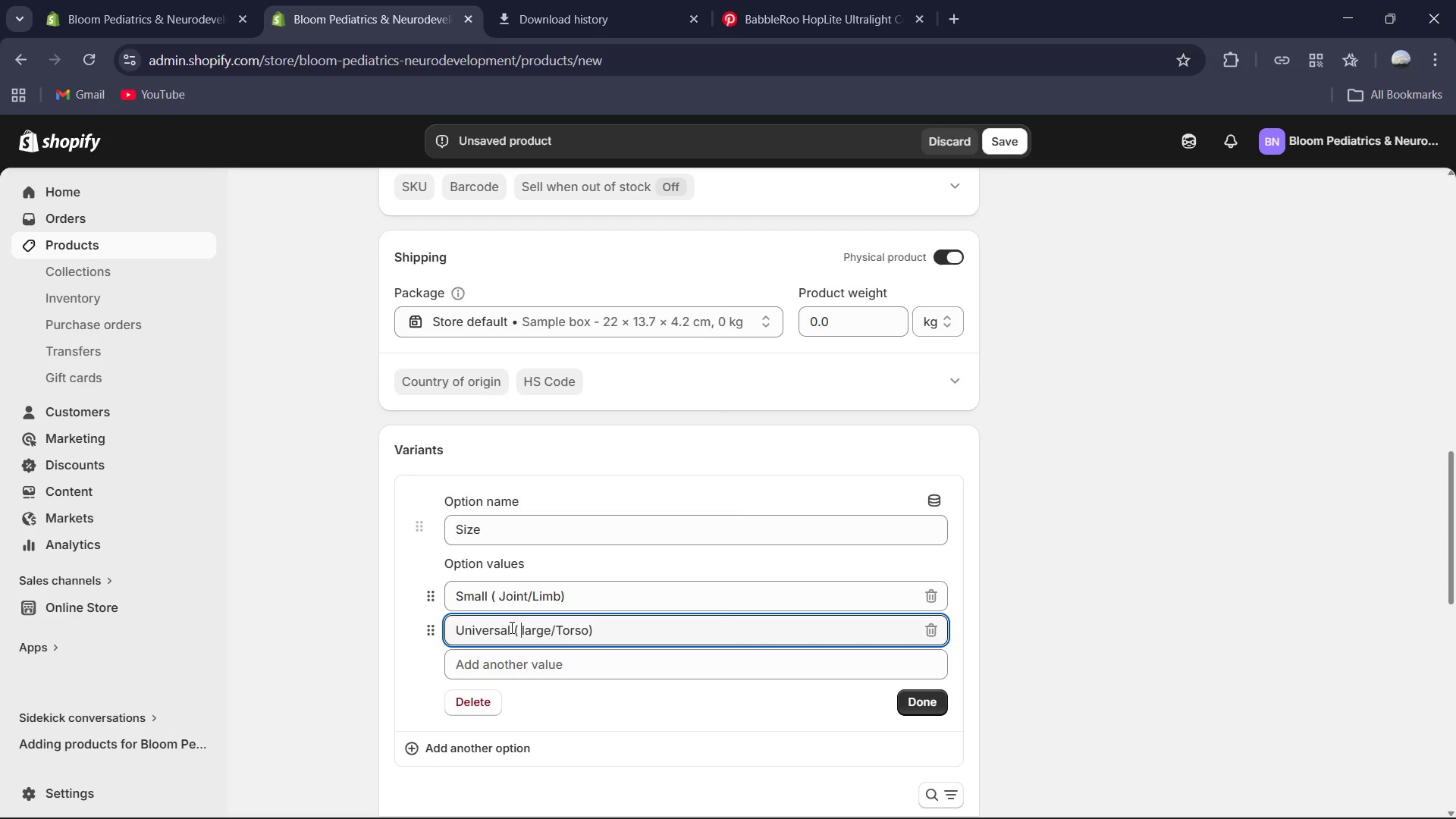 
key(ArrowRight)
 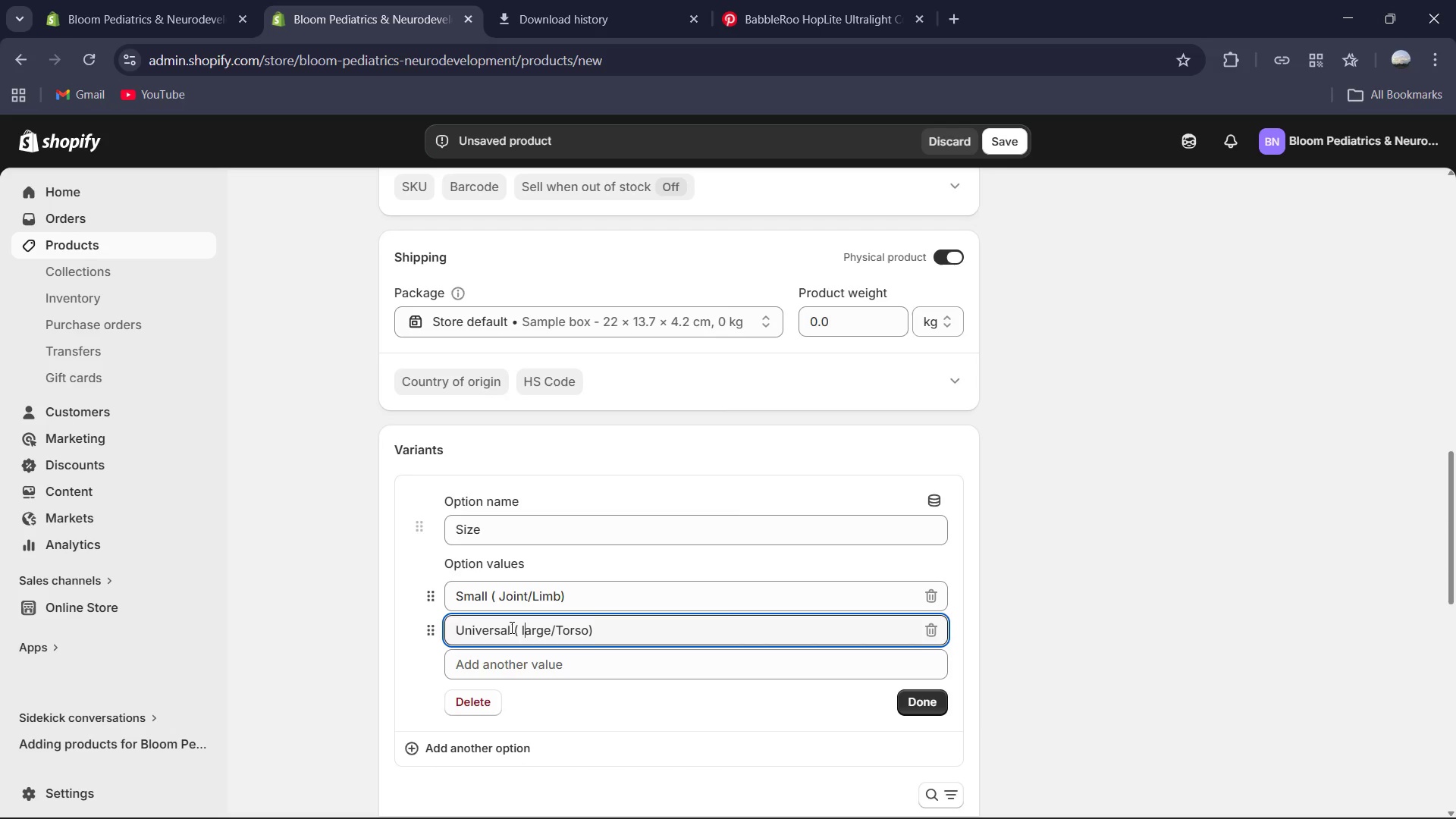 
key(ArrowRight)
 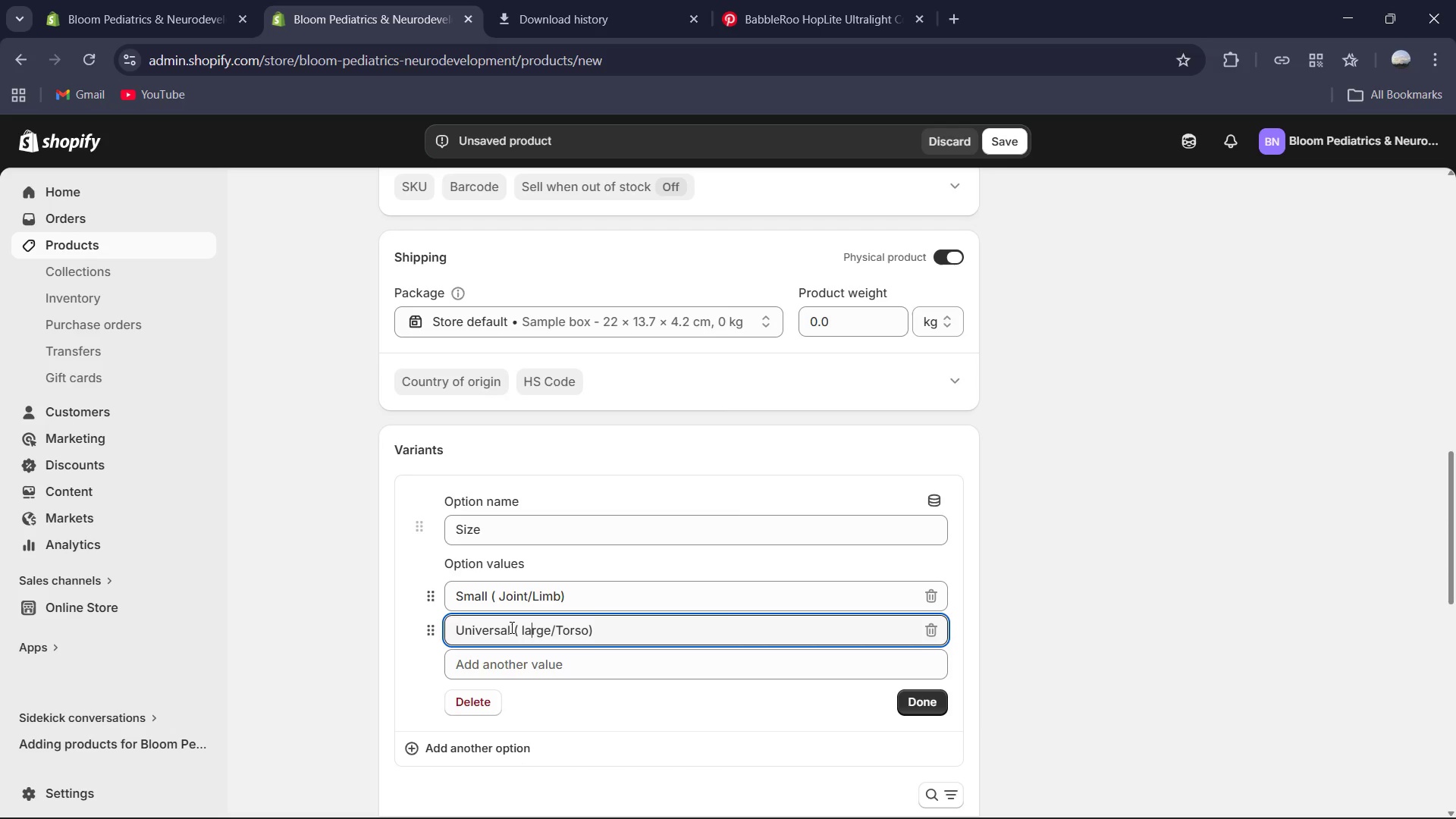 
key(ArrowRight)
 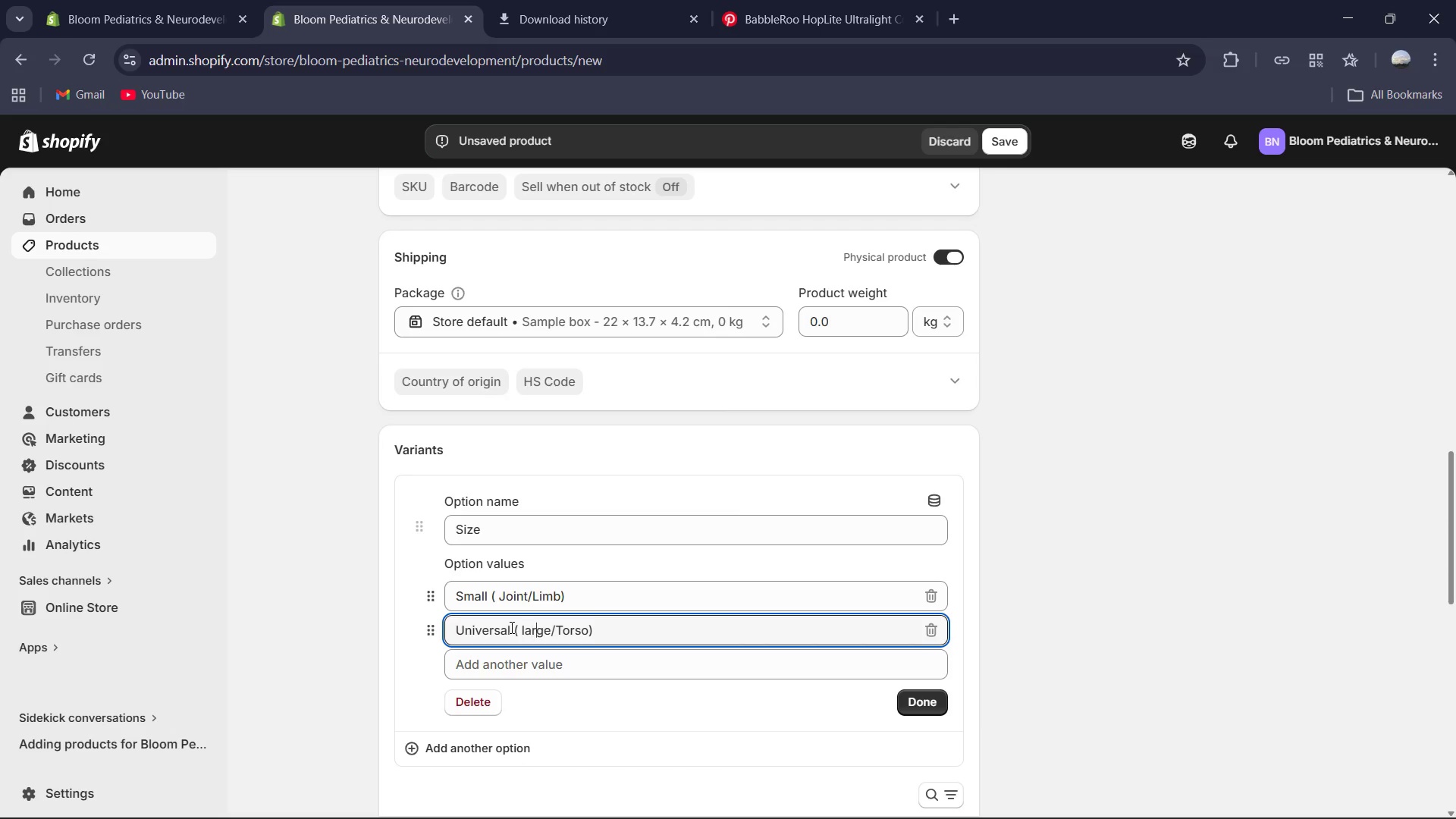 
key(ArrowRight)
 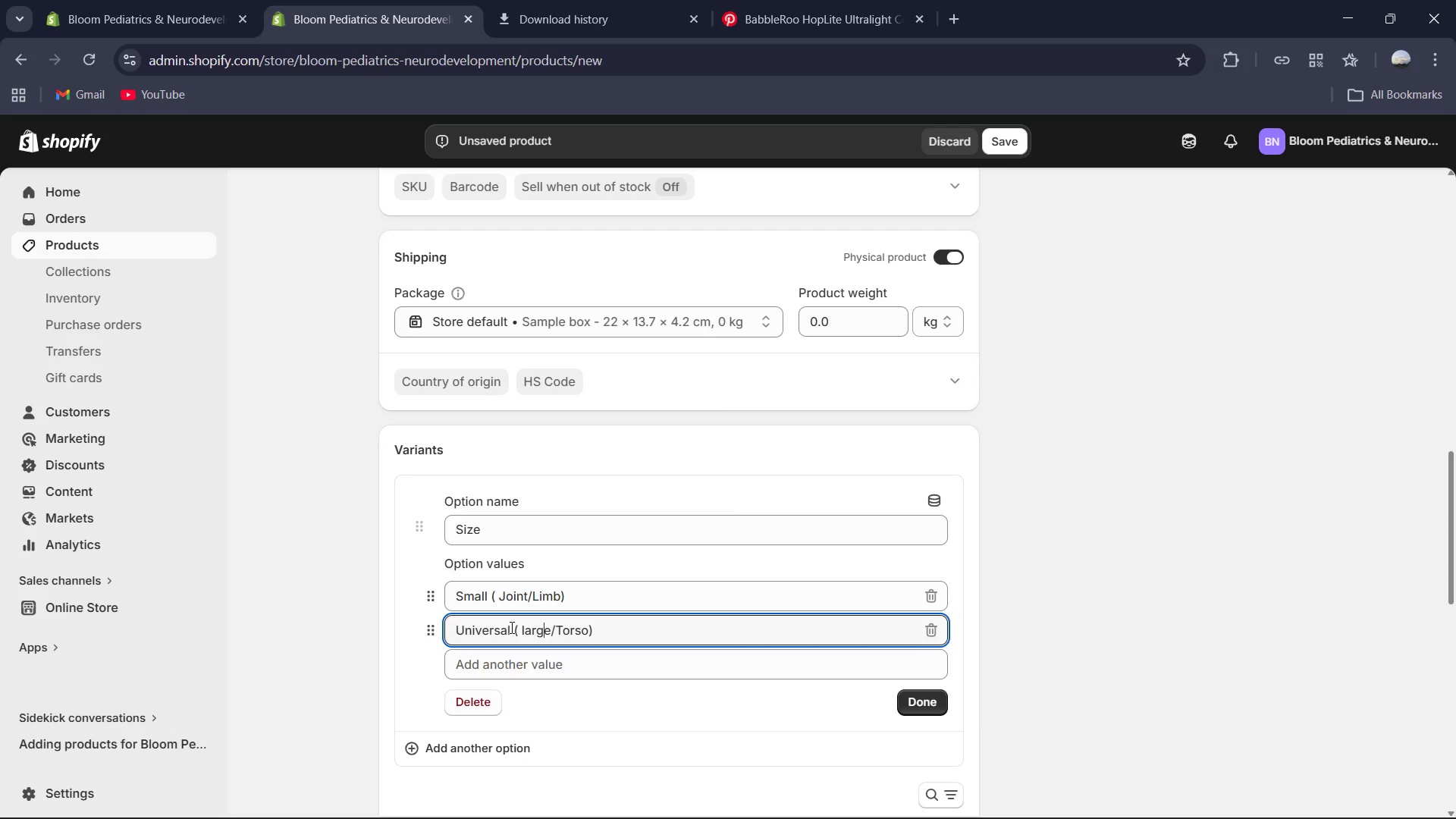 
key(ArrowRight)
 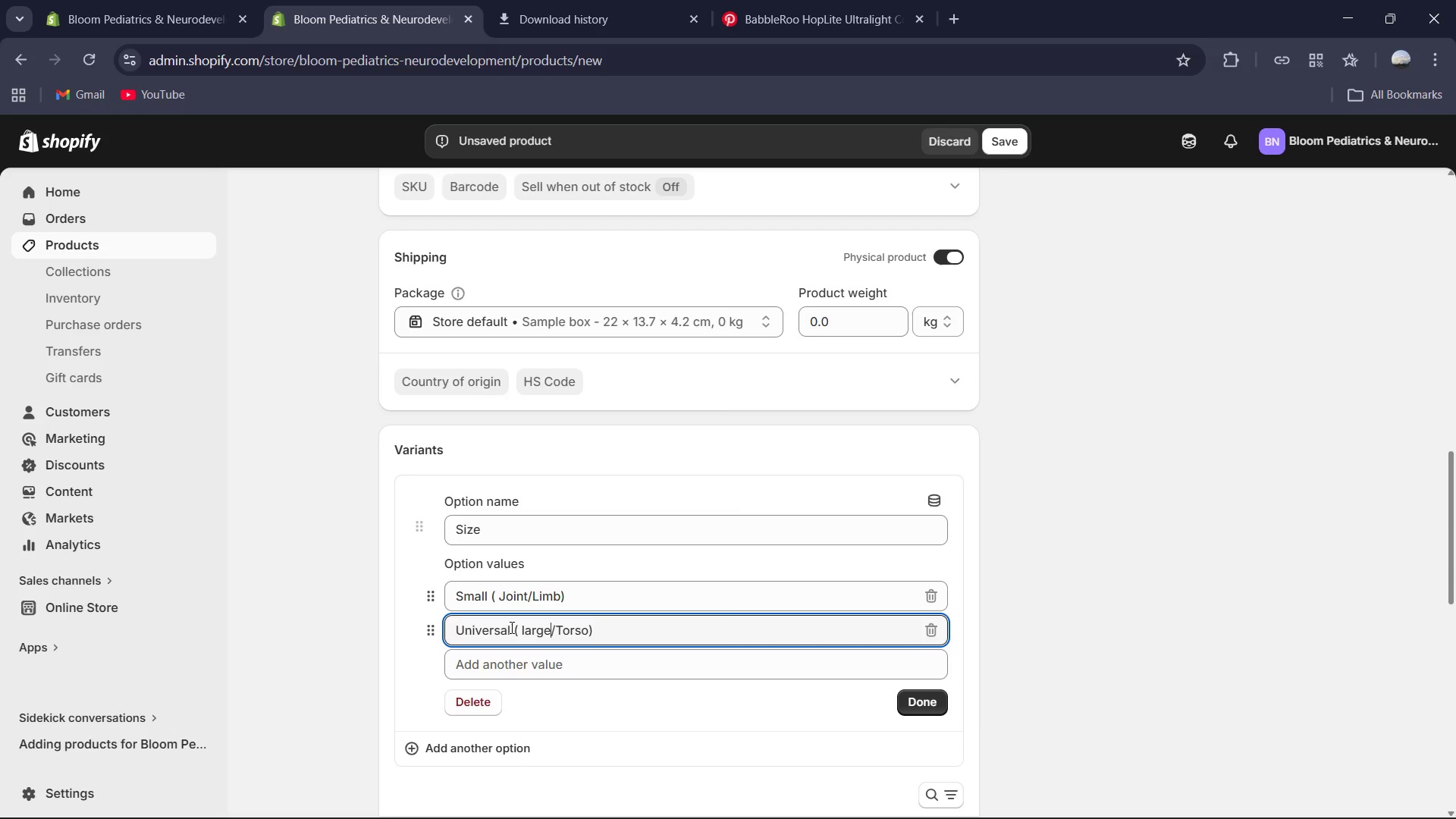 
key(ArrowRight)
 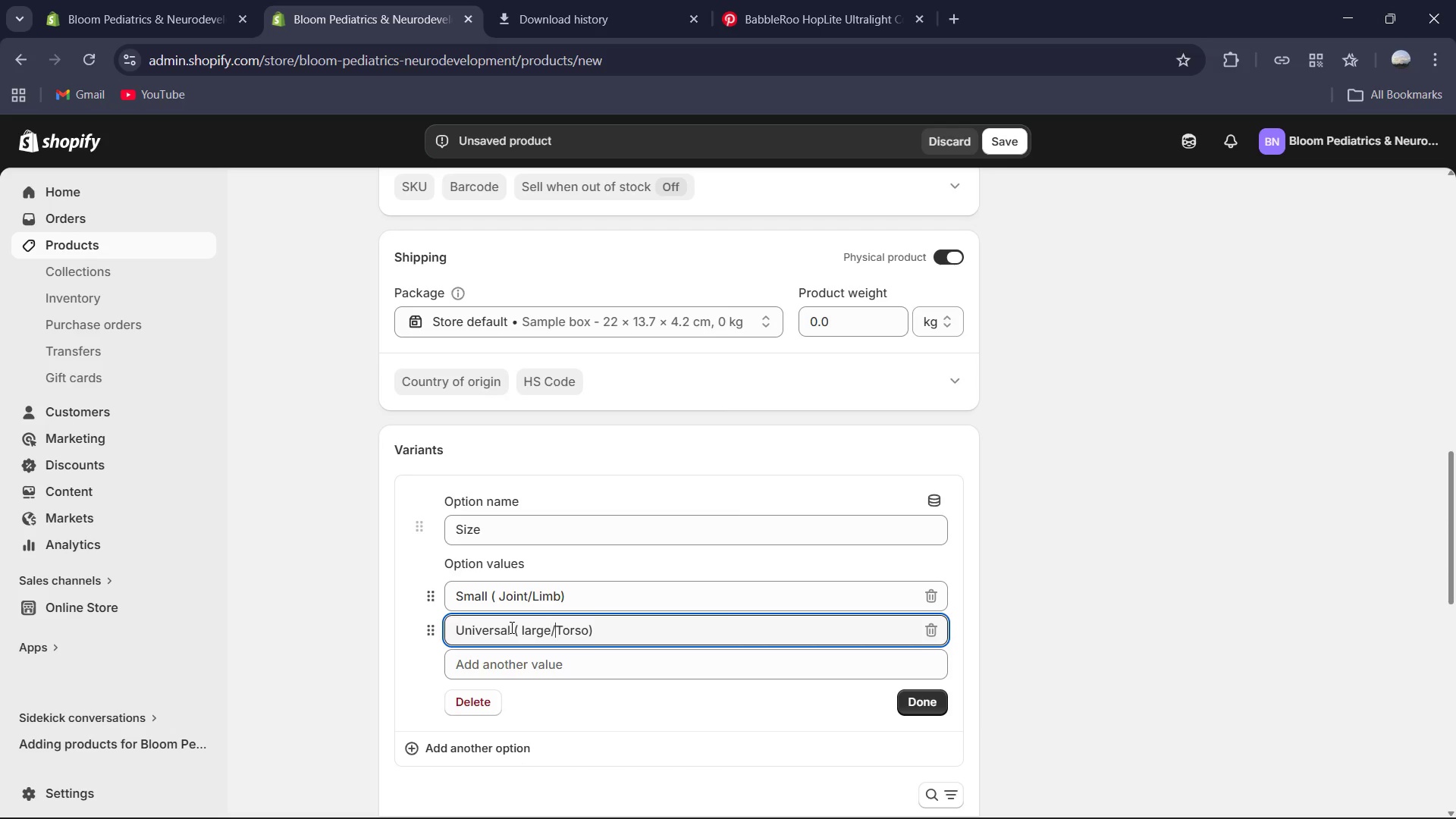 
key(ArrowRight)
 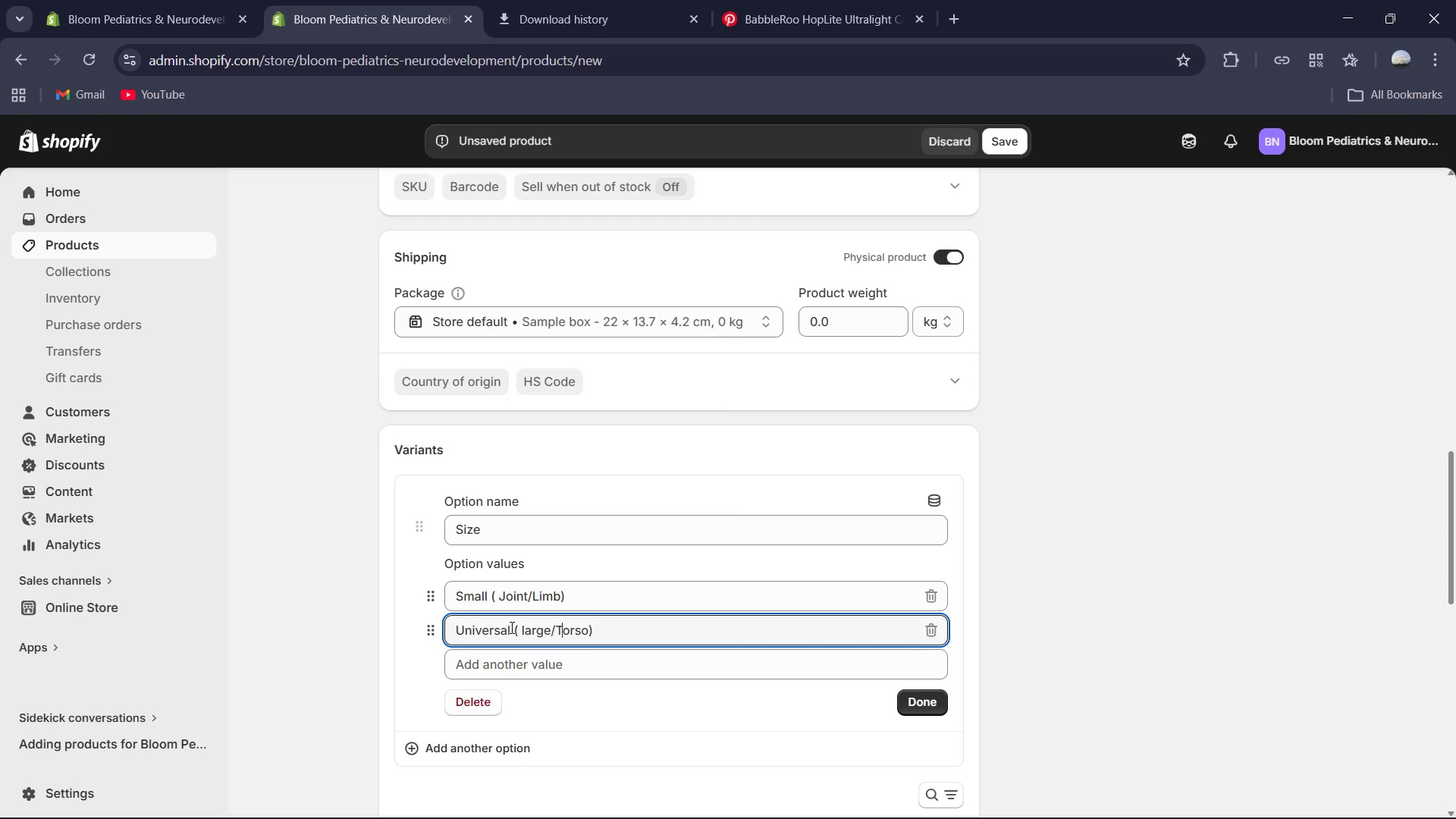 
key(ArrowRight)
 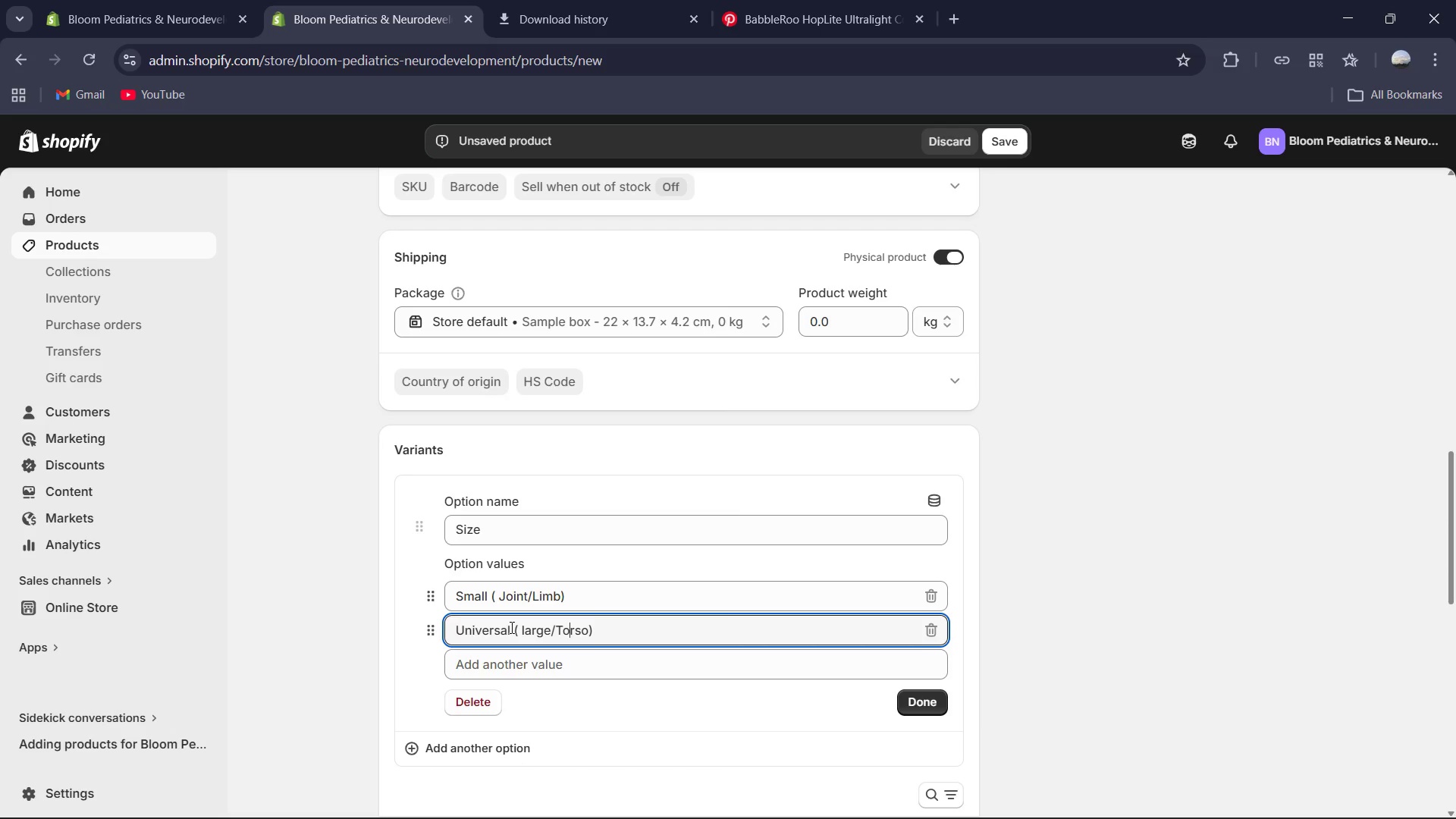 
key(ArrowRight)
 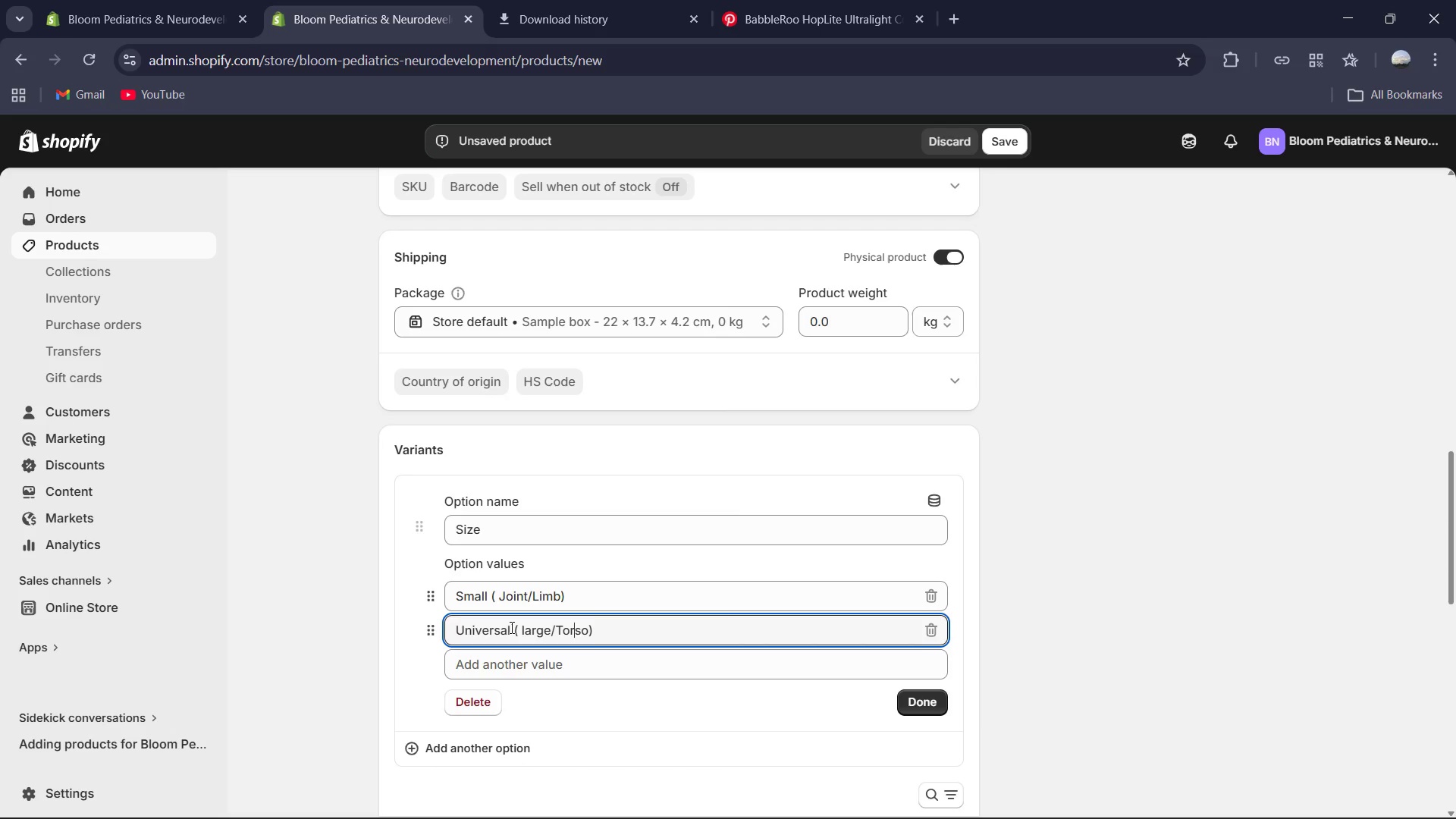 
key(ArrowRight)
 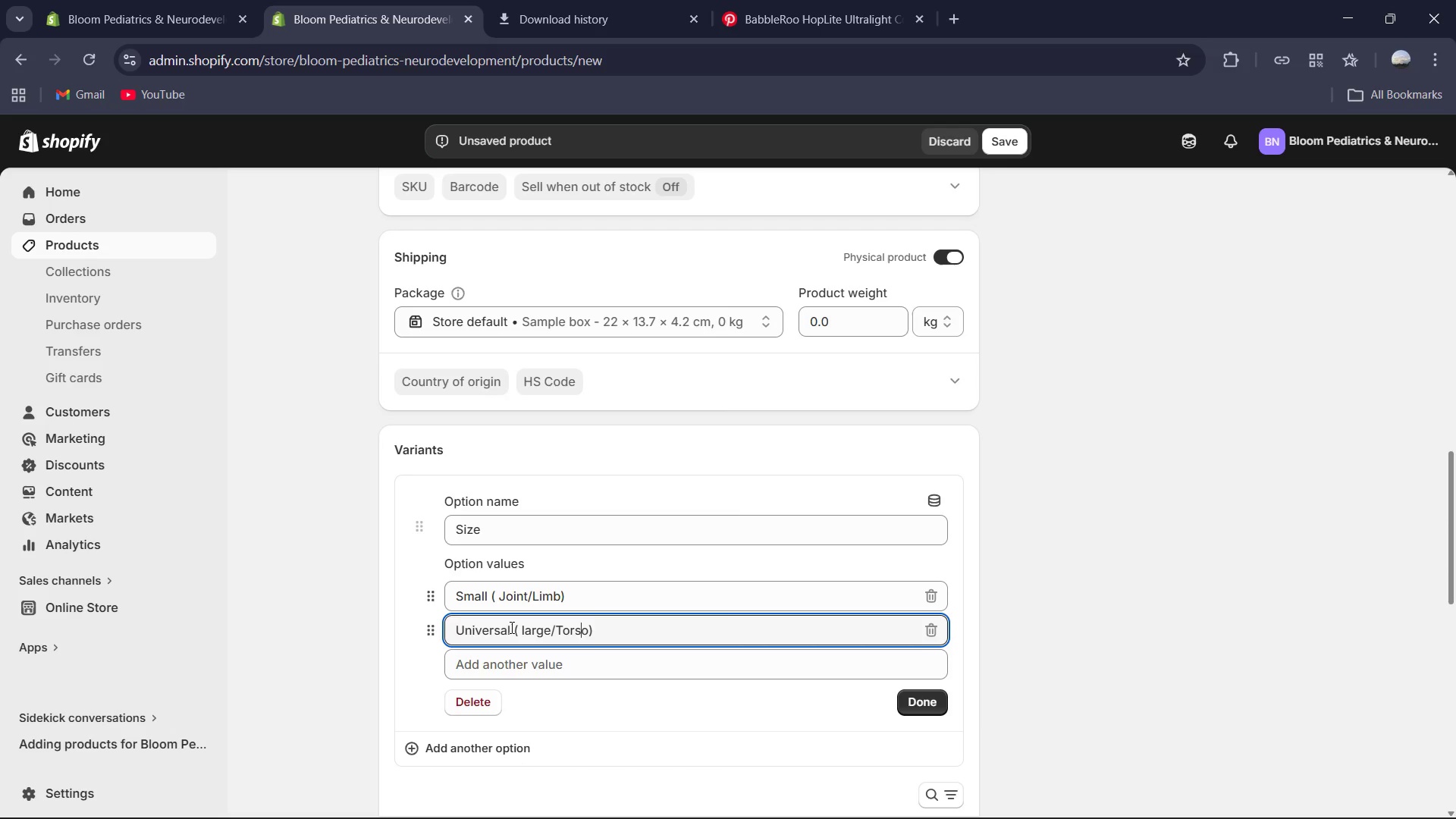 
key(ArrowRight)
 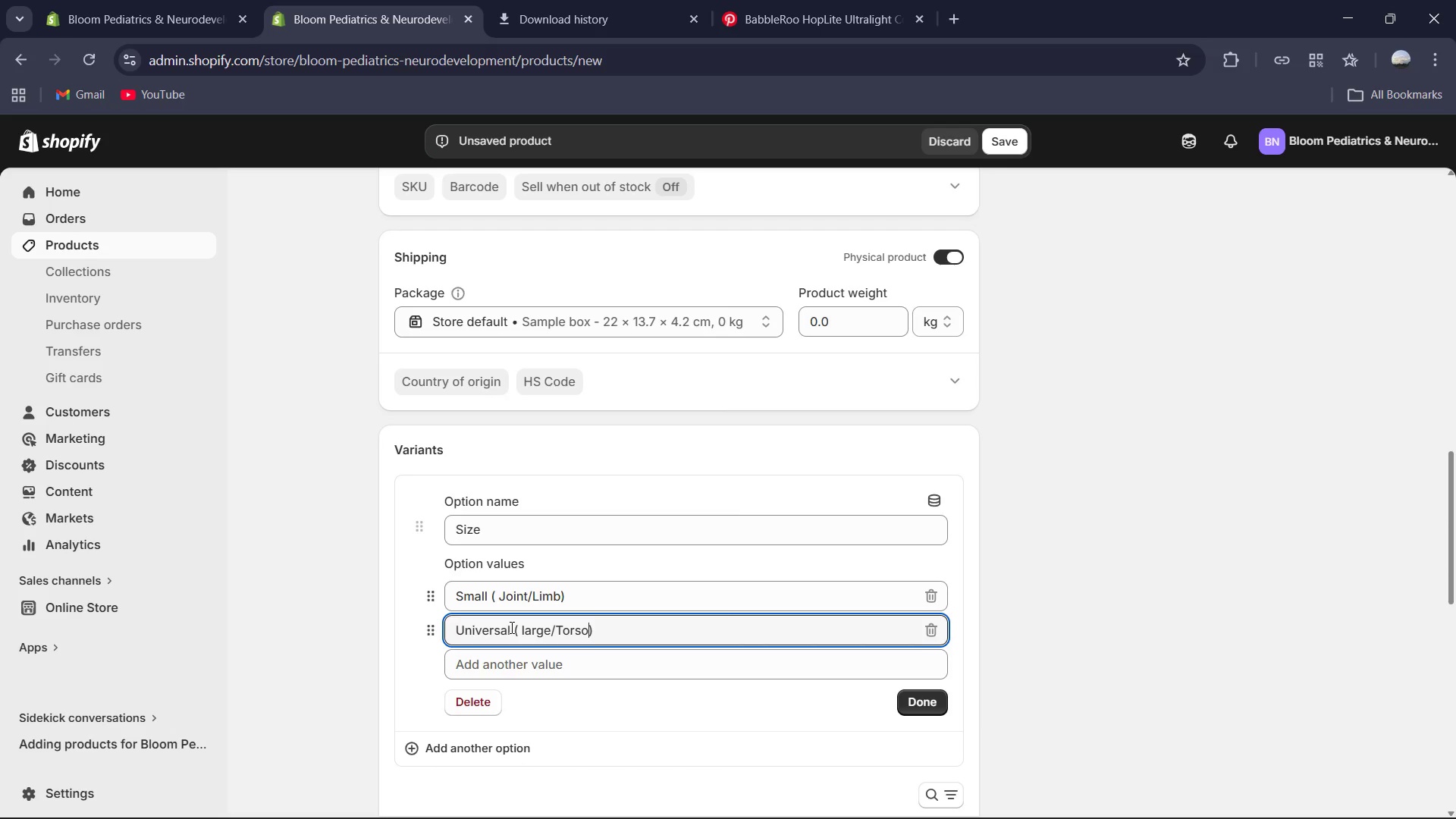 
key(Space)
 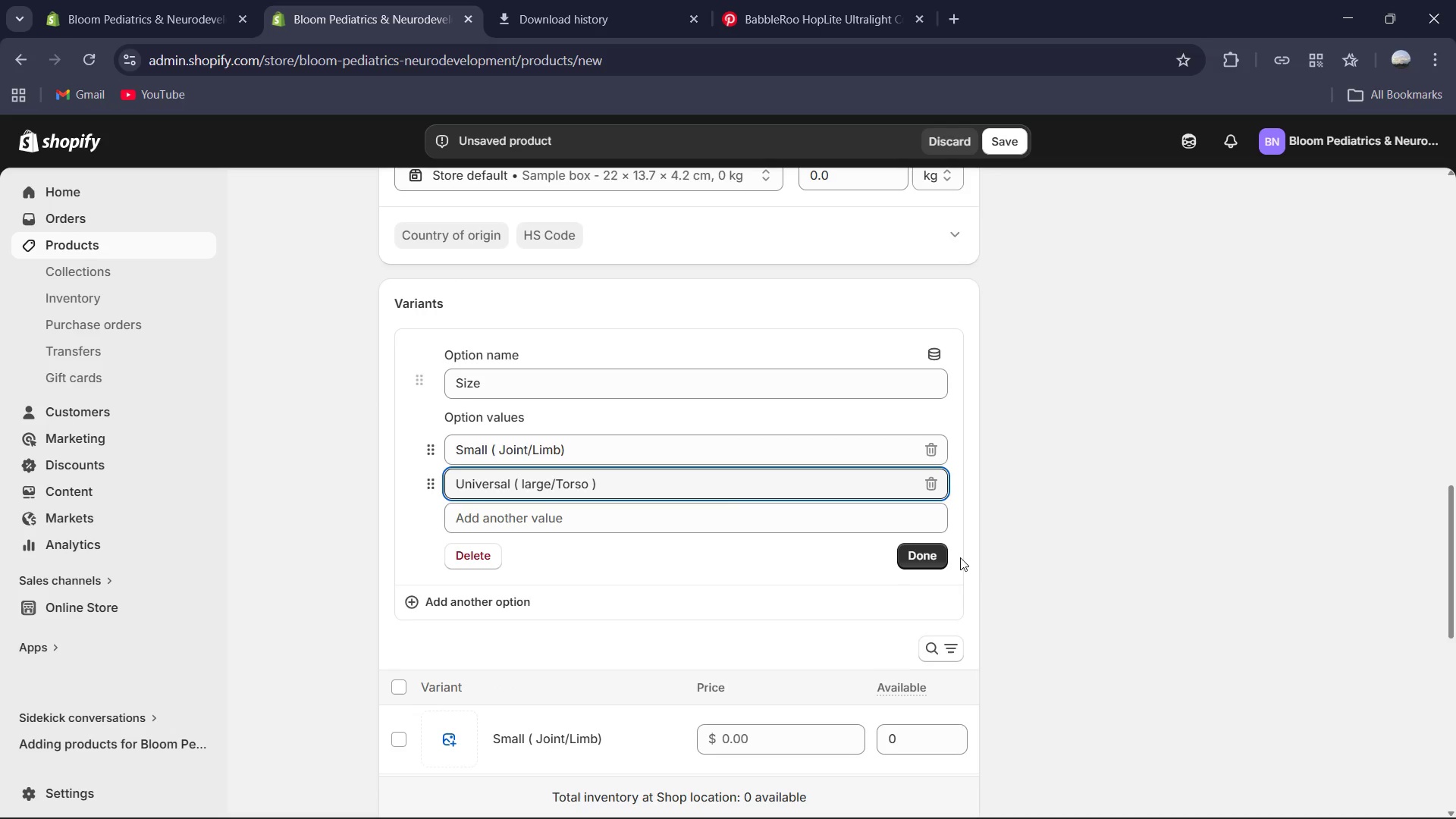 
left_click([921, 553])
 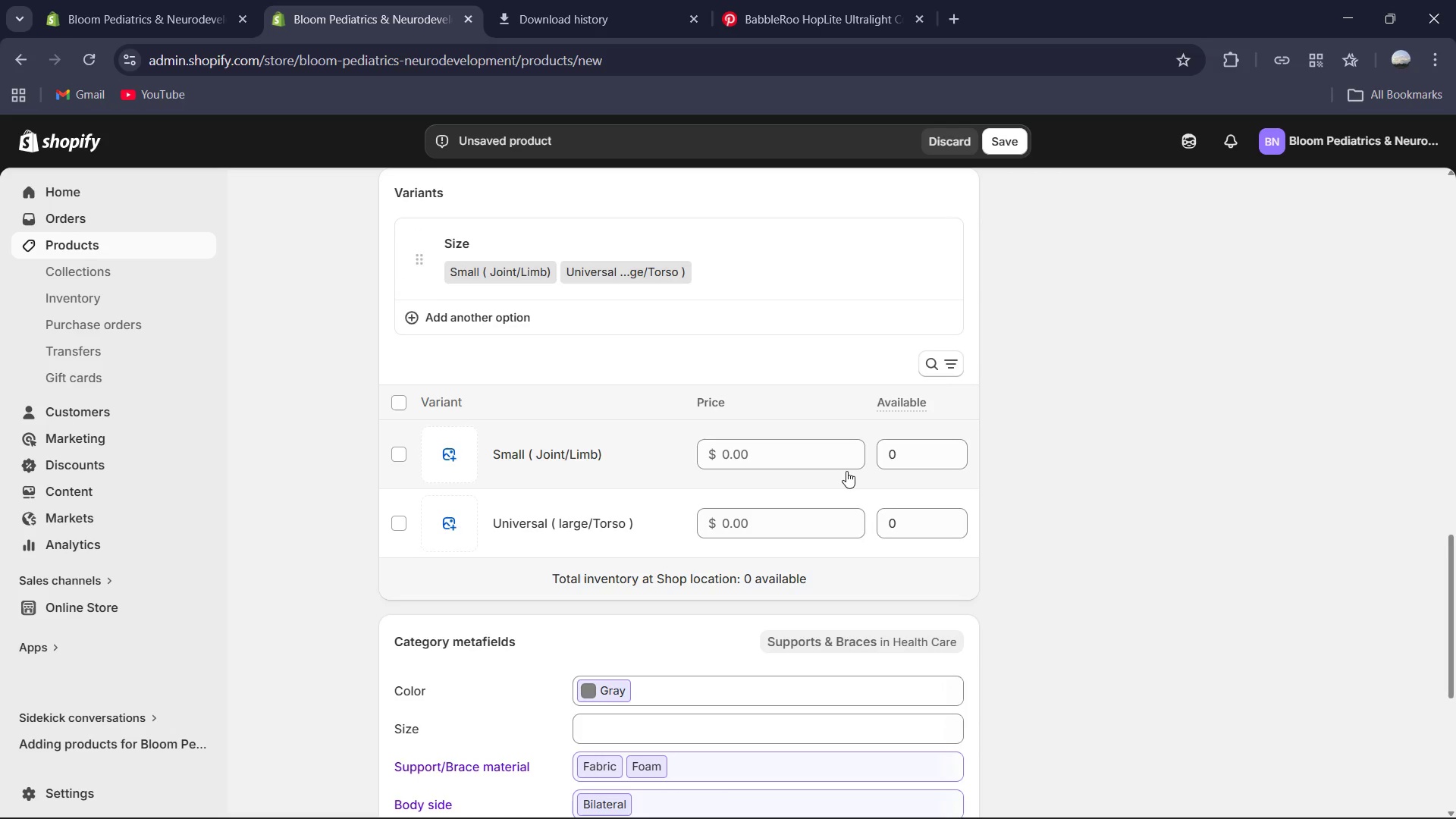 
left_click([795, 457])
 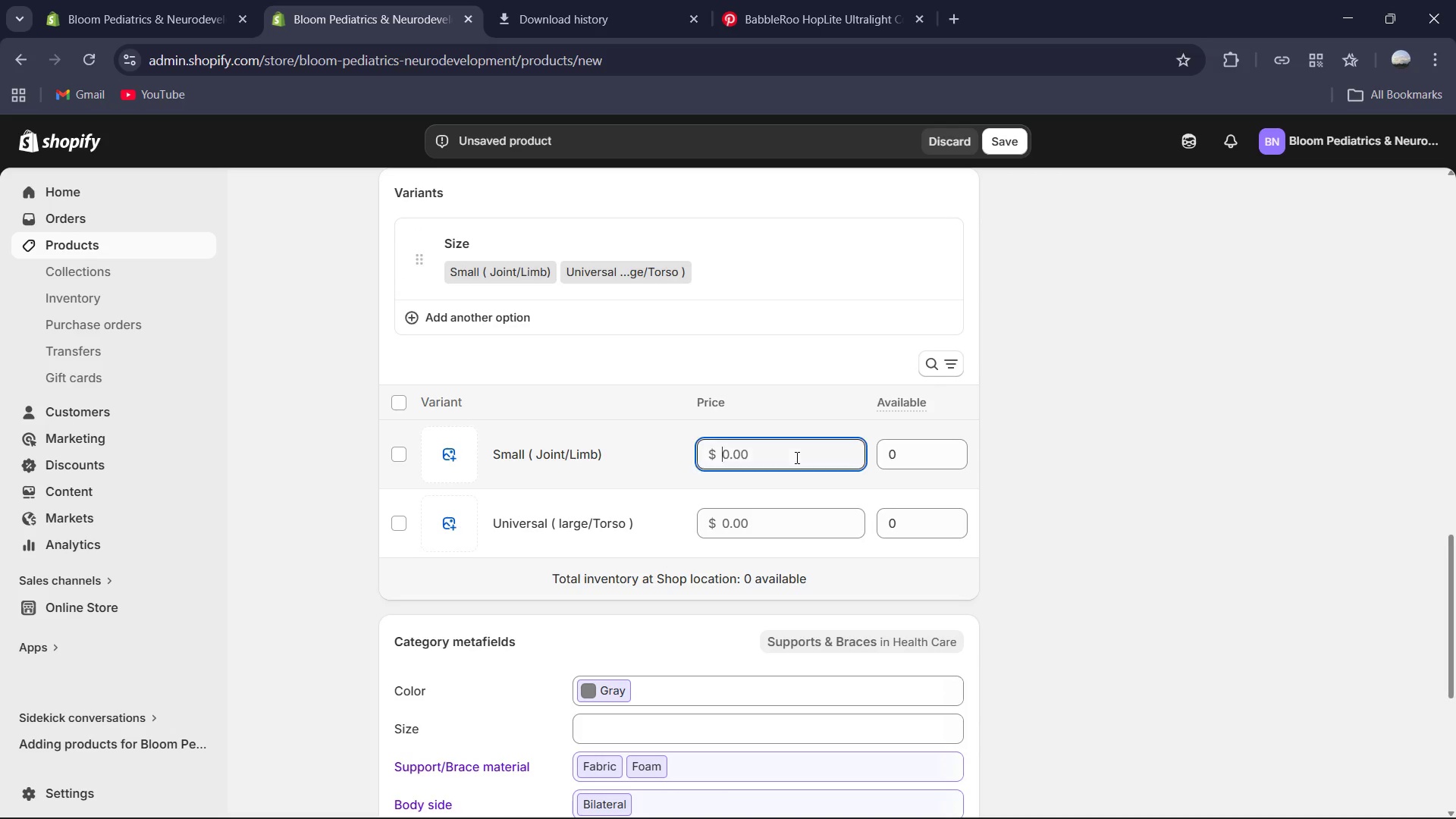 
key(Control+A)
 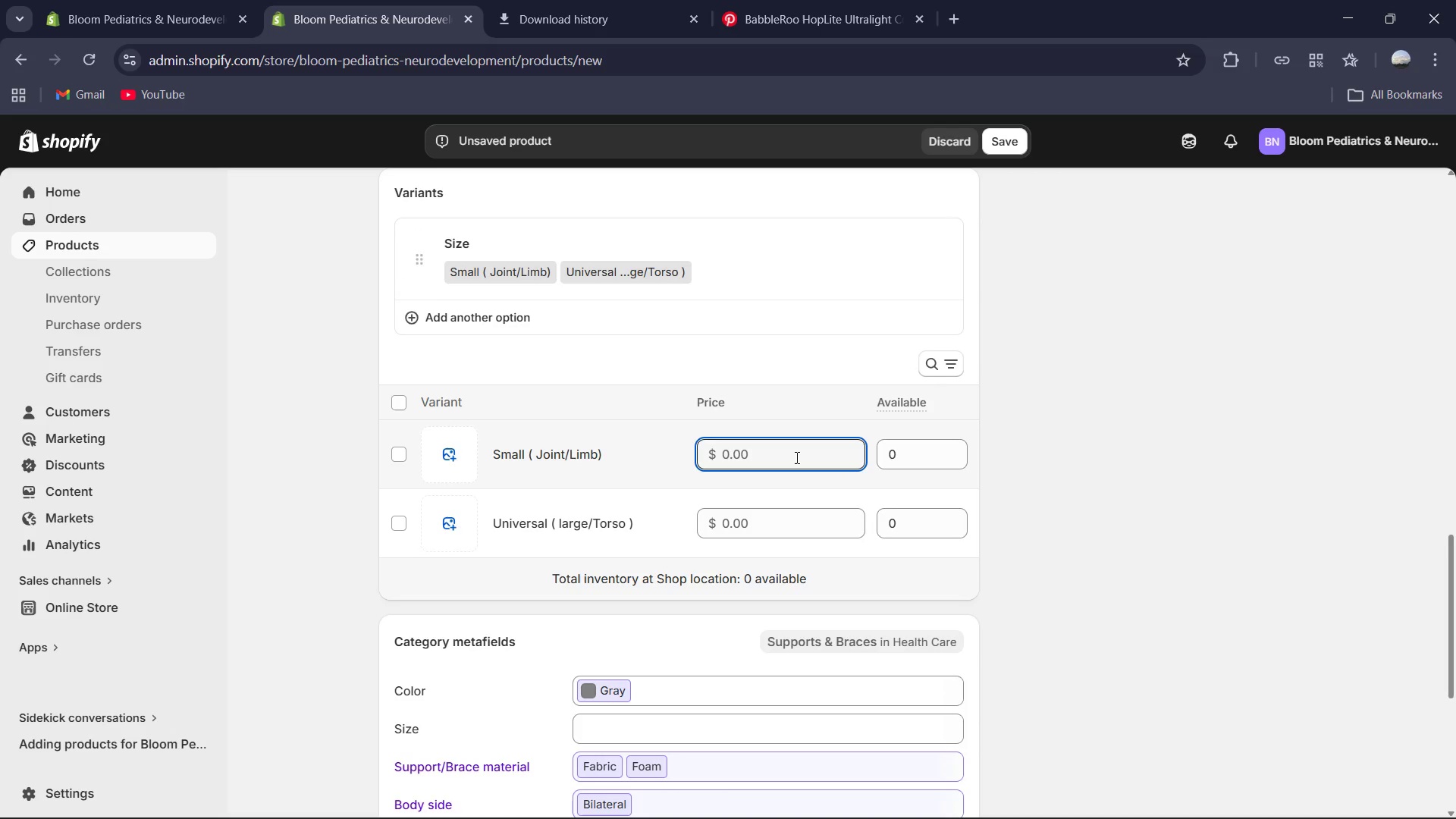 
key(Numpad3)
 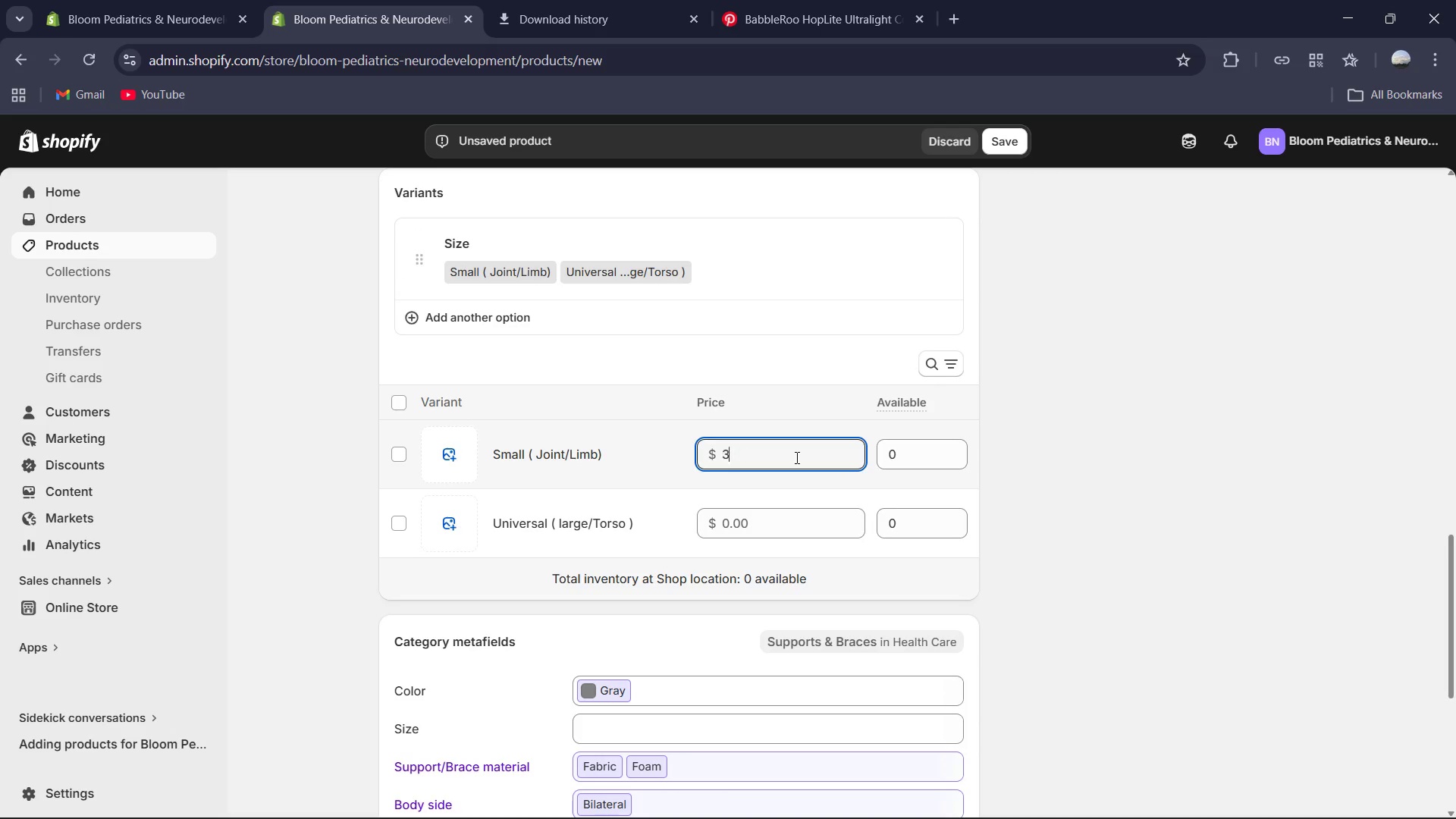 
key(Numpad8)
 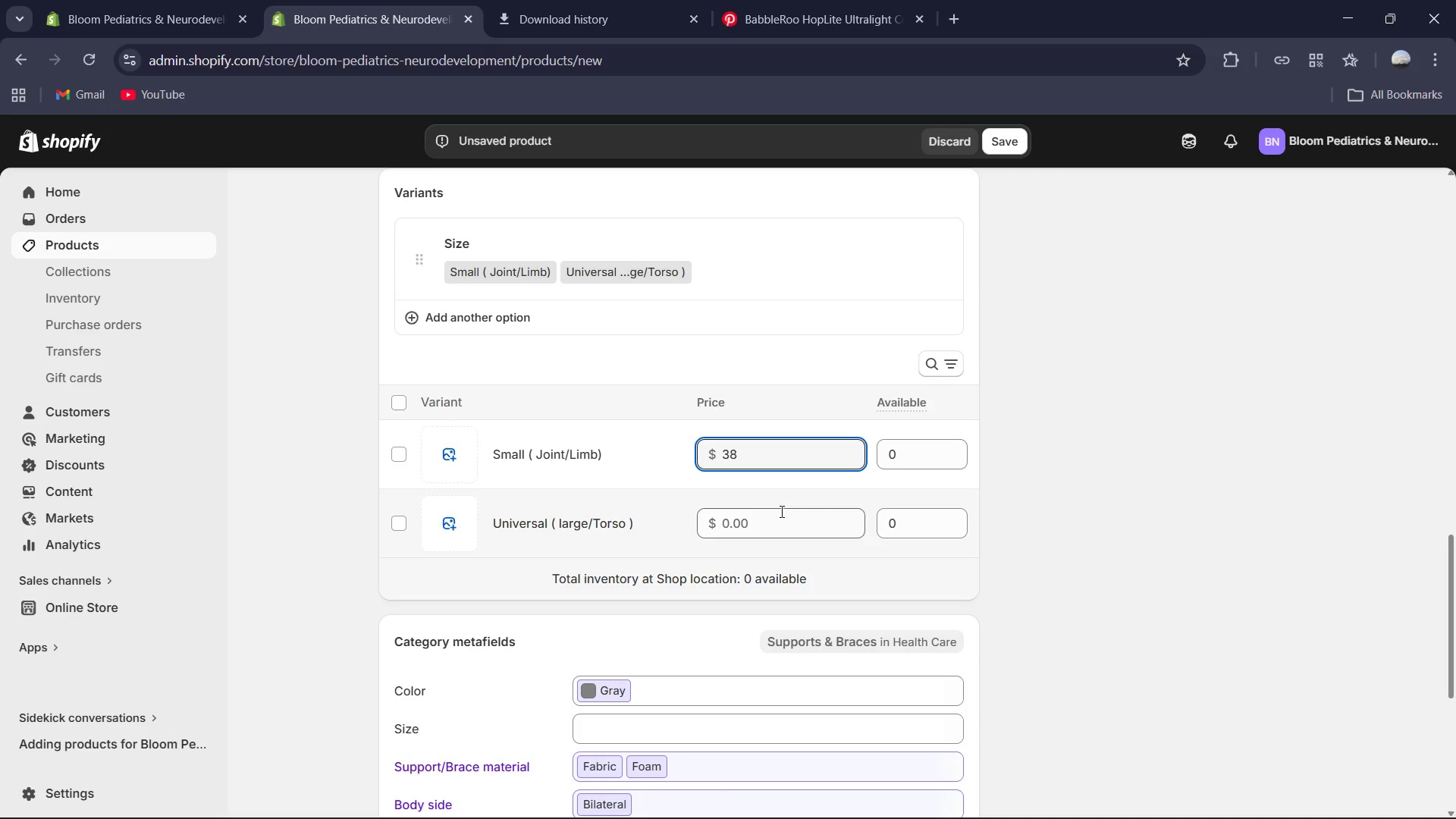 
left_click([780, 515])
 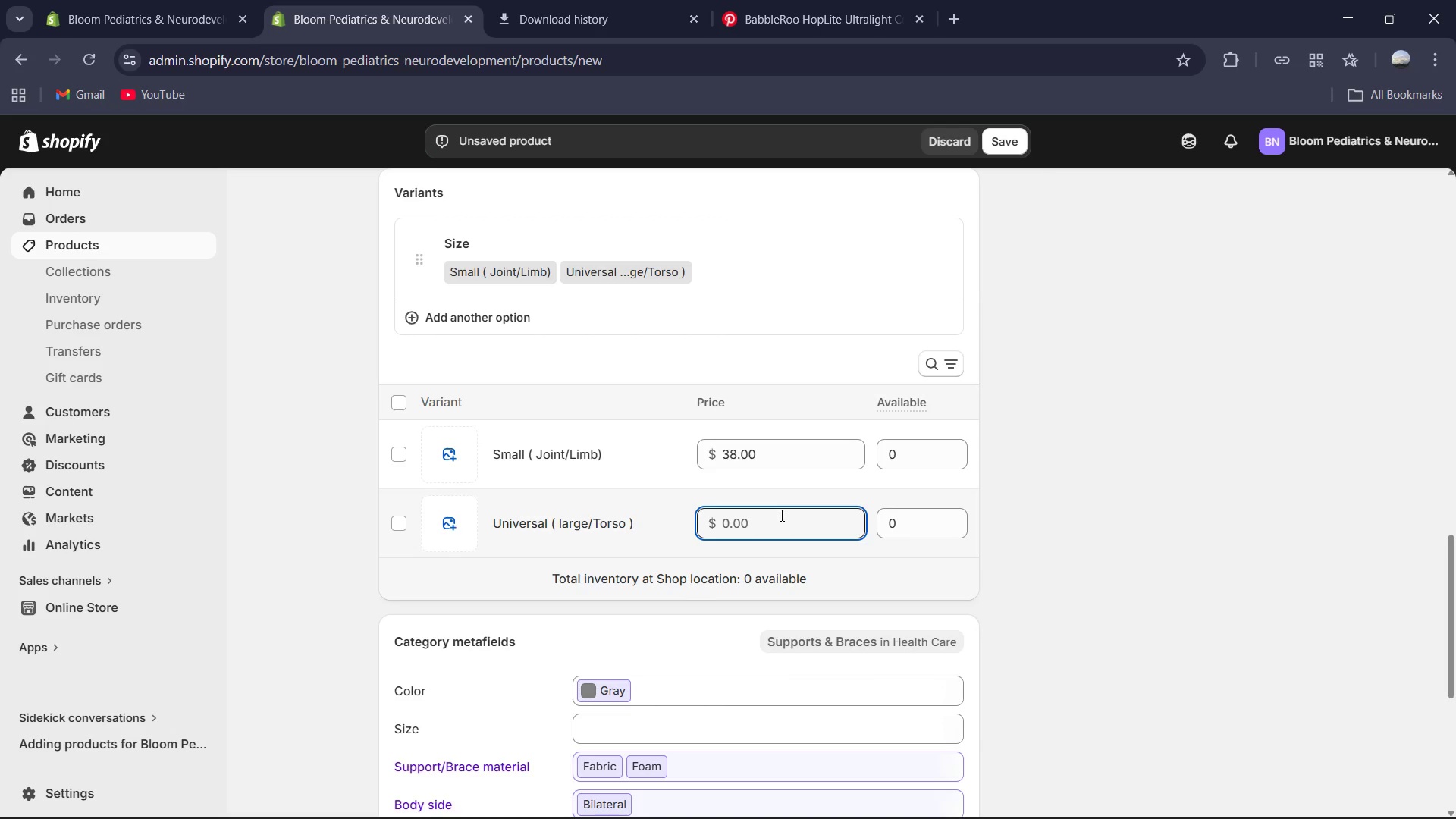 
key(Numpad4)
 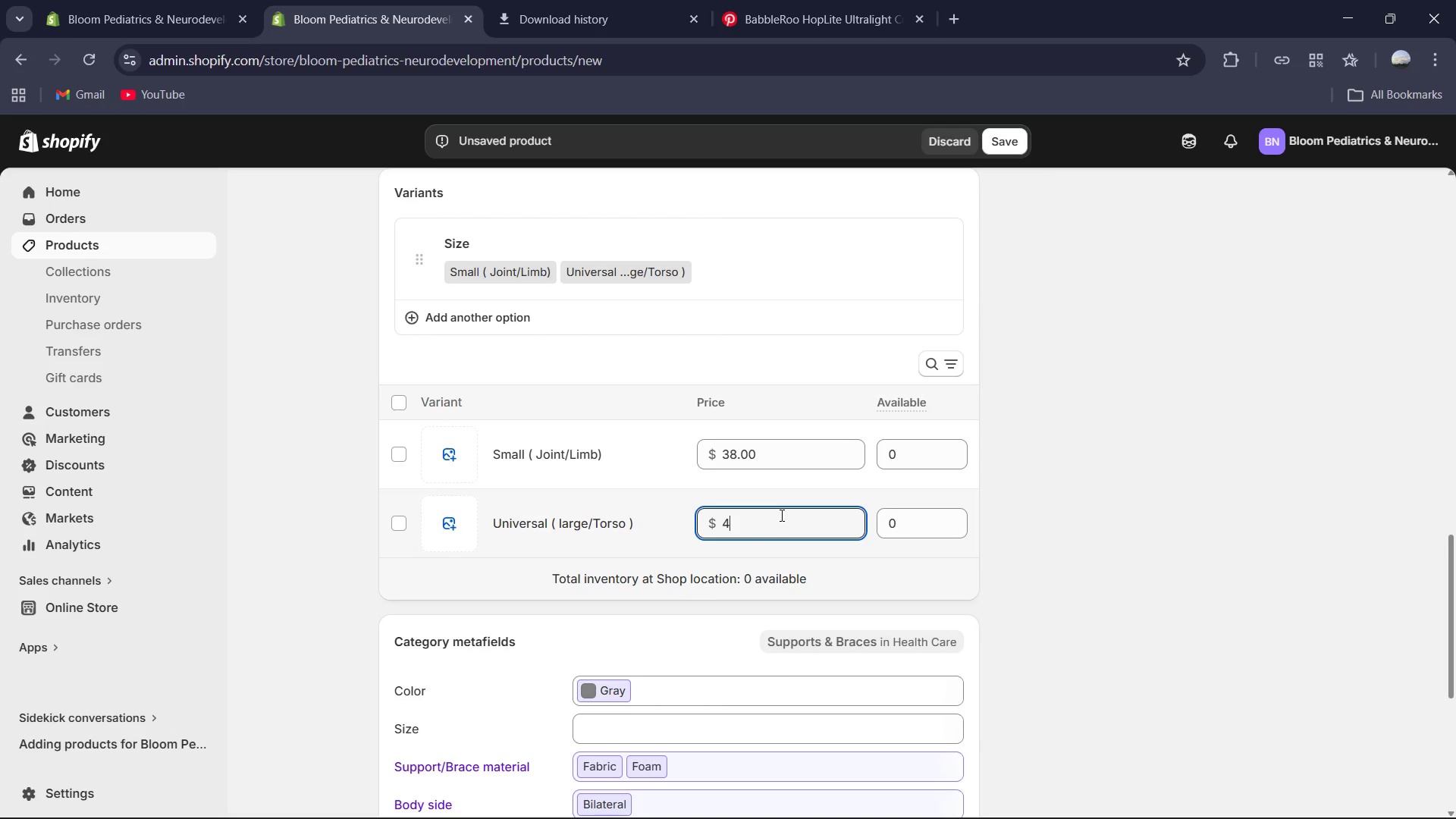 
key(Numpad5)
 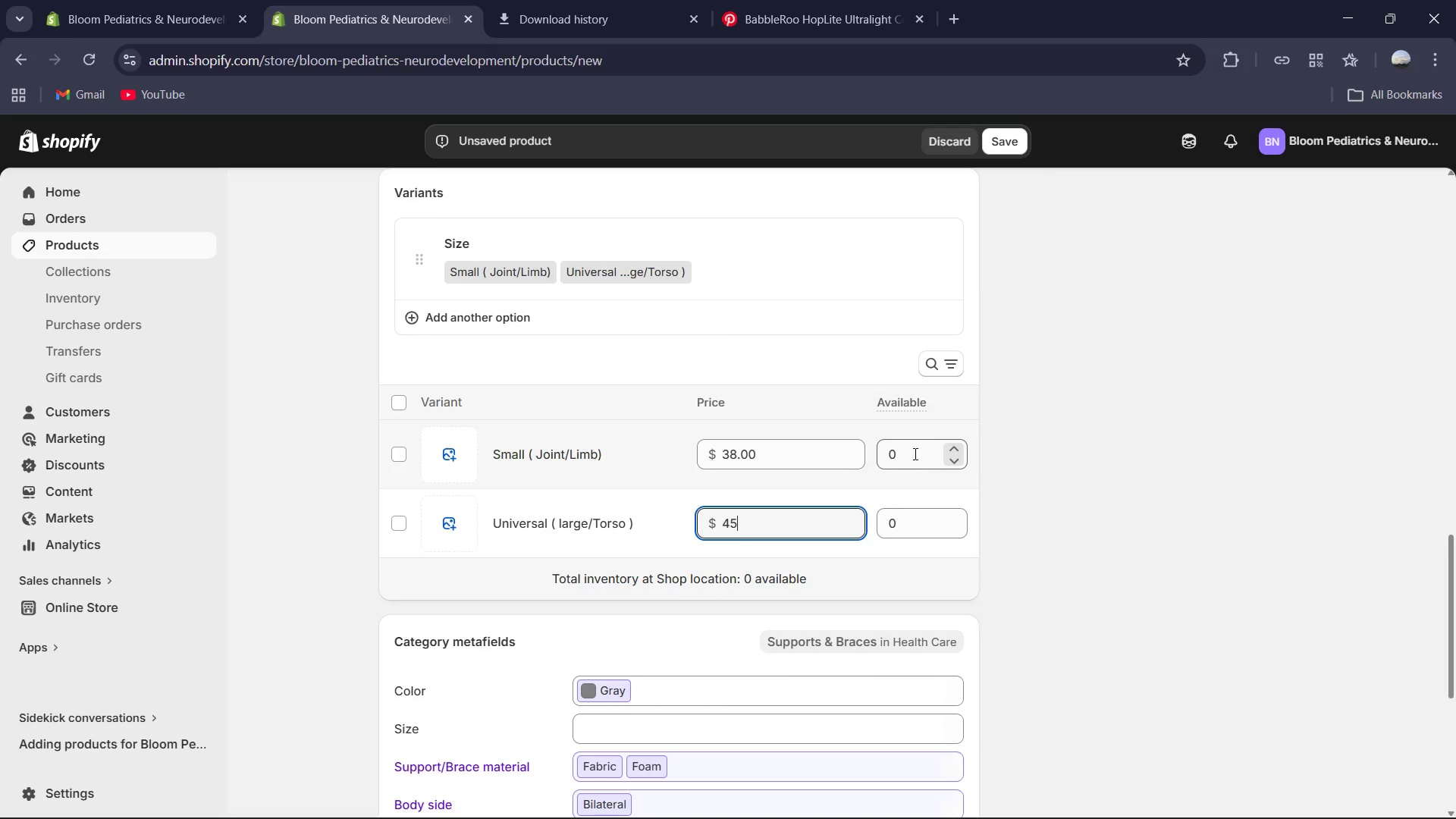 
left_click([914, 451])
 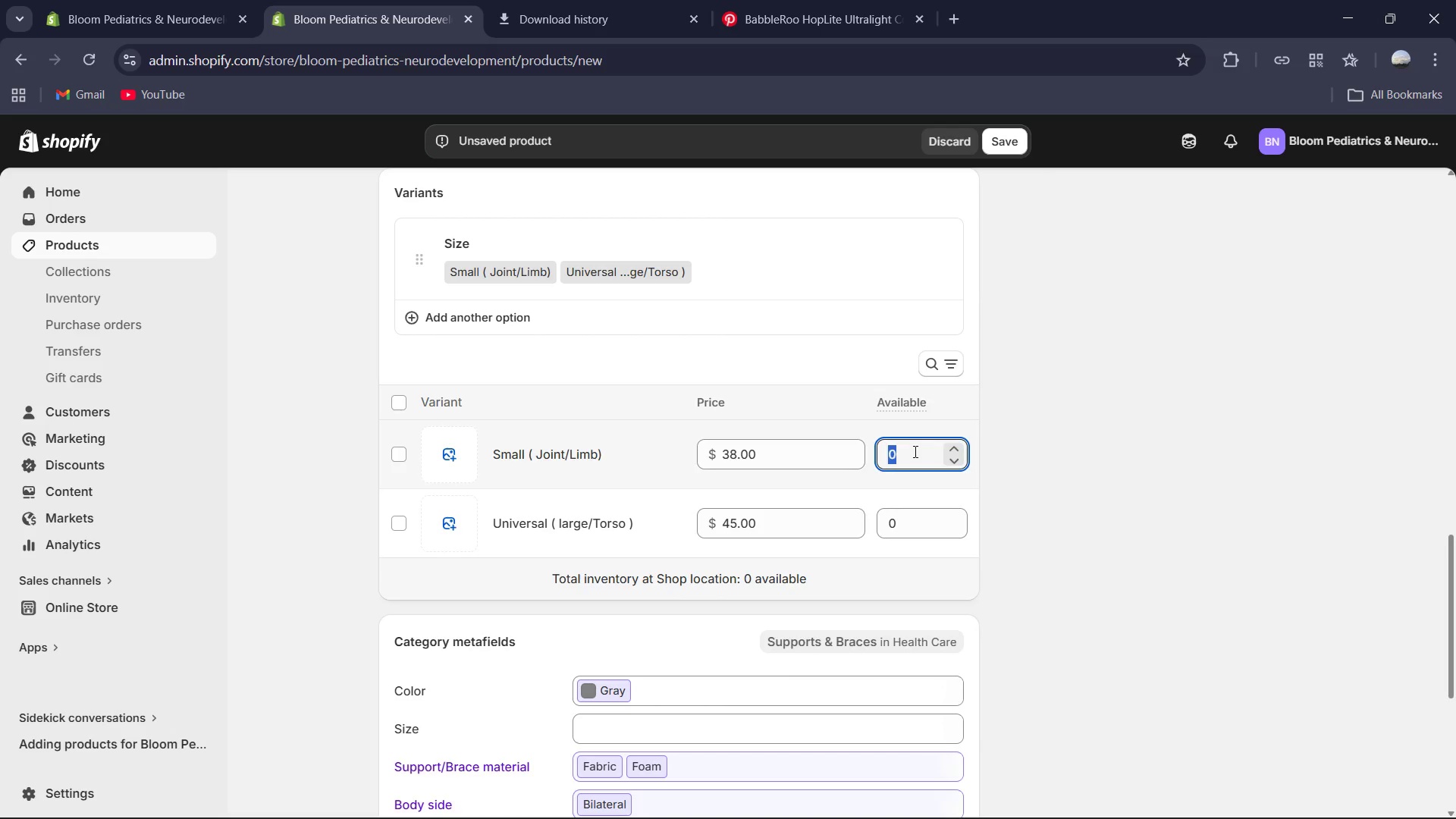 
key(Numpad8)
 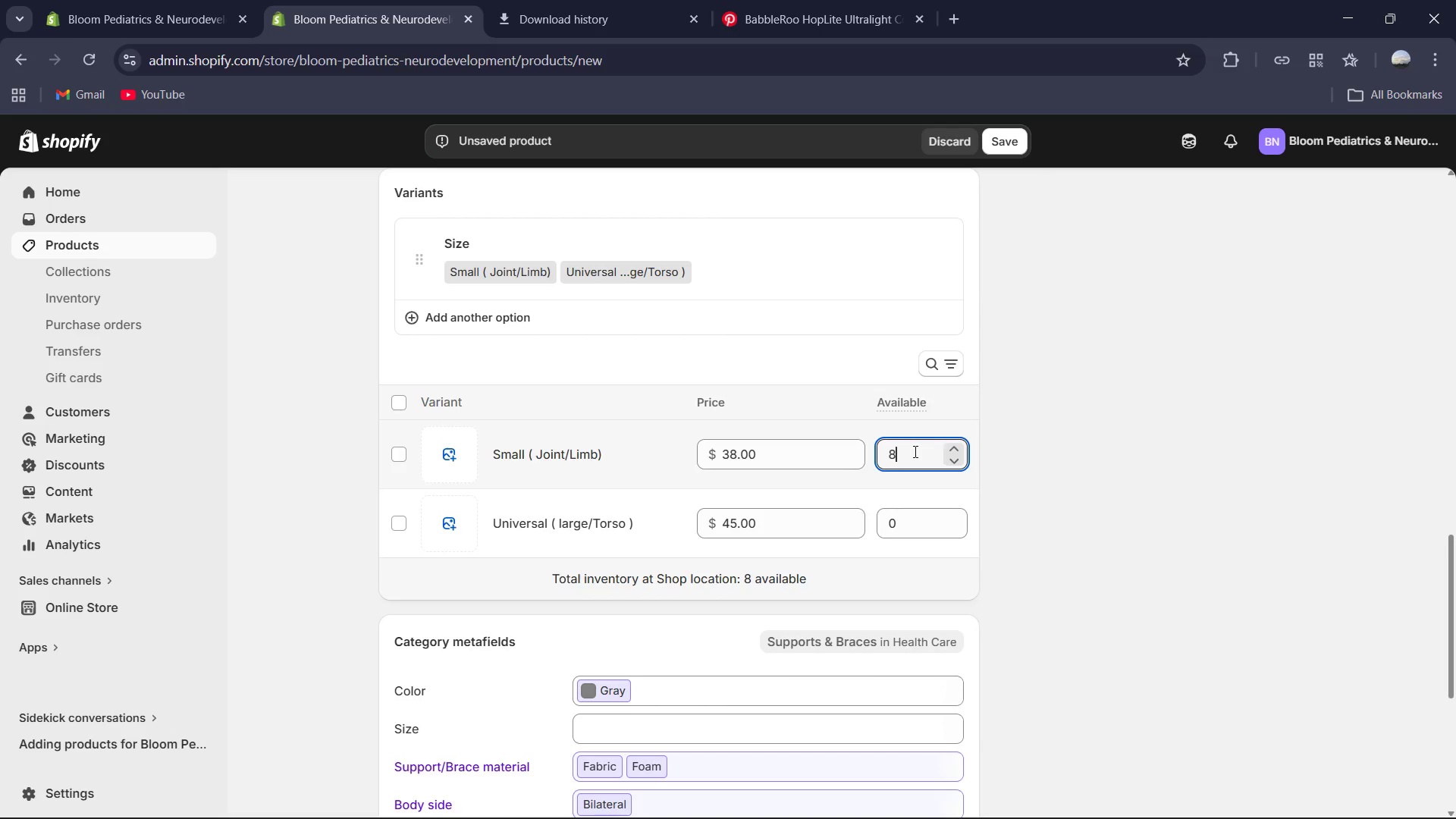 
key(Numpad5)
 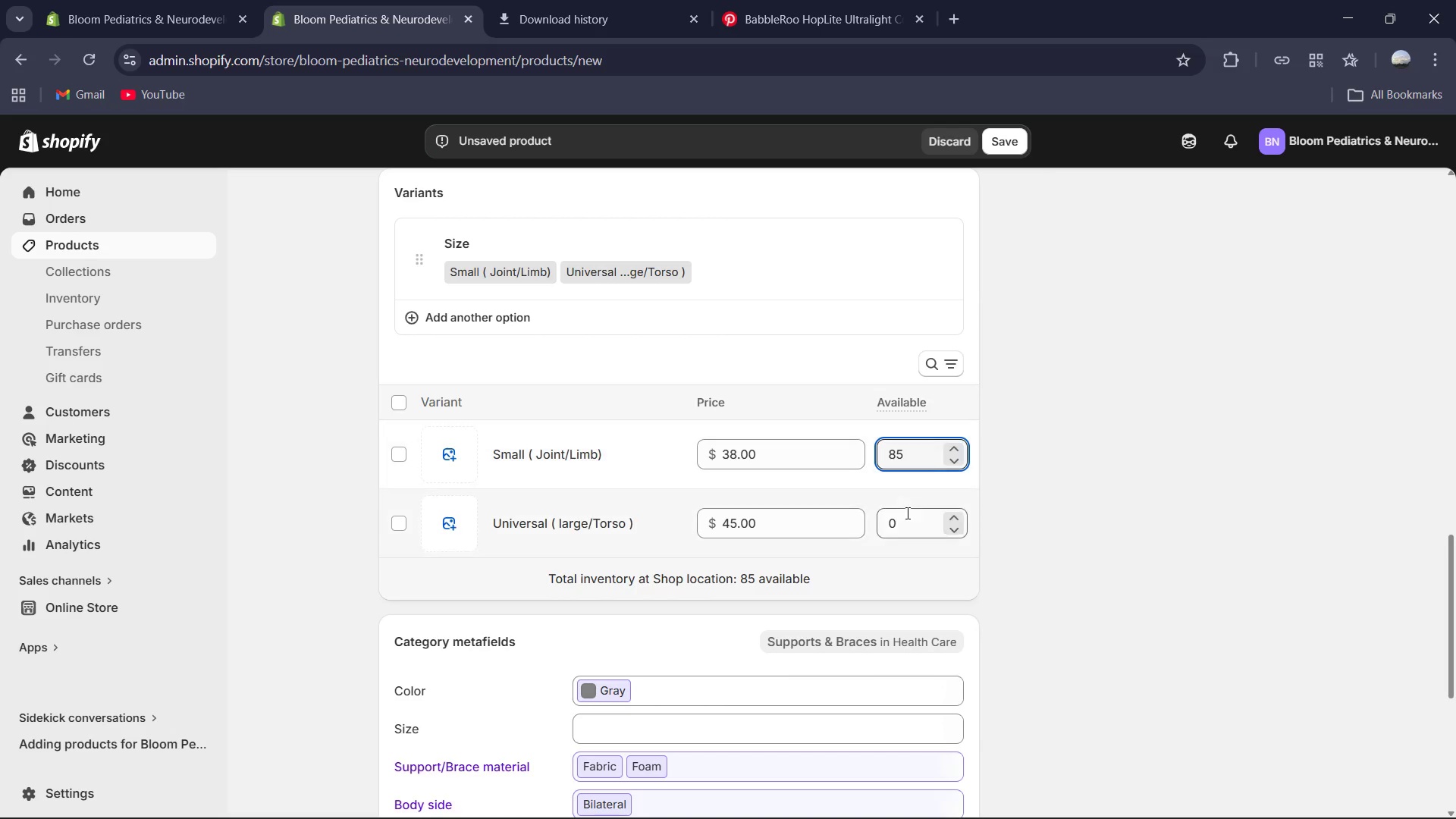 
left_click([906, 518])
 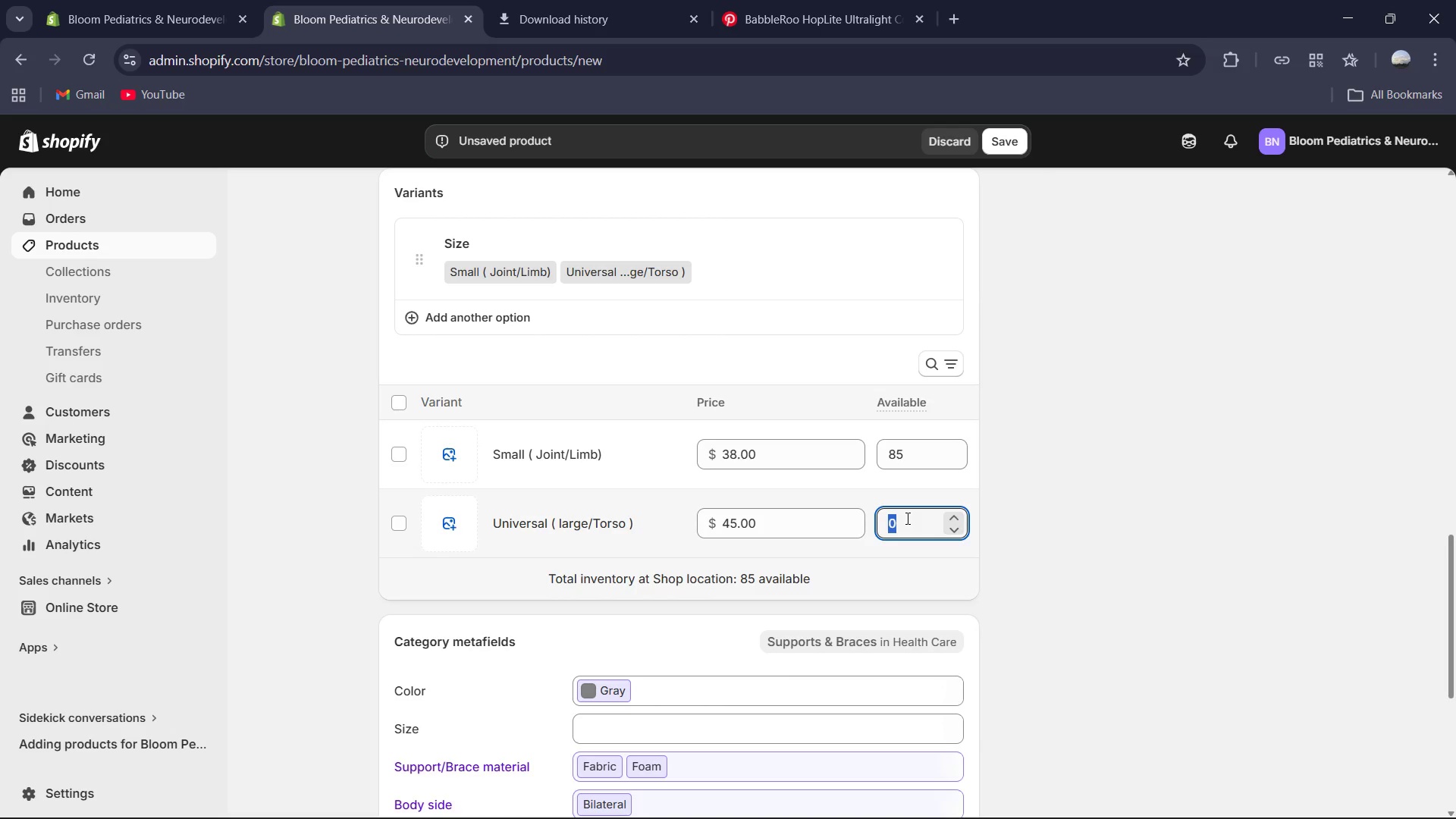 
key(Numpad5)
 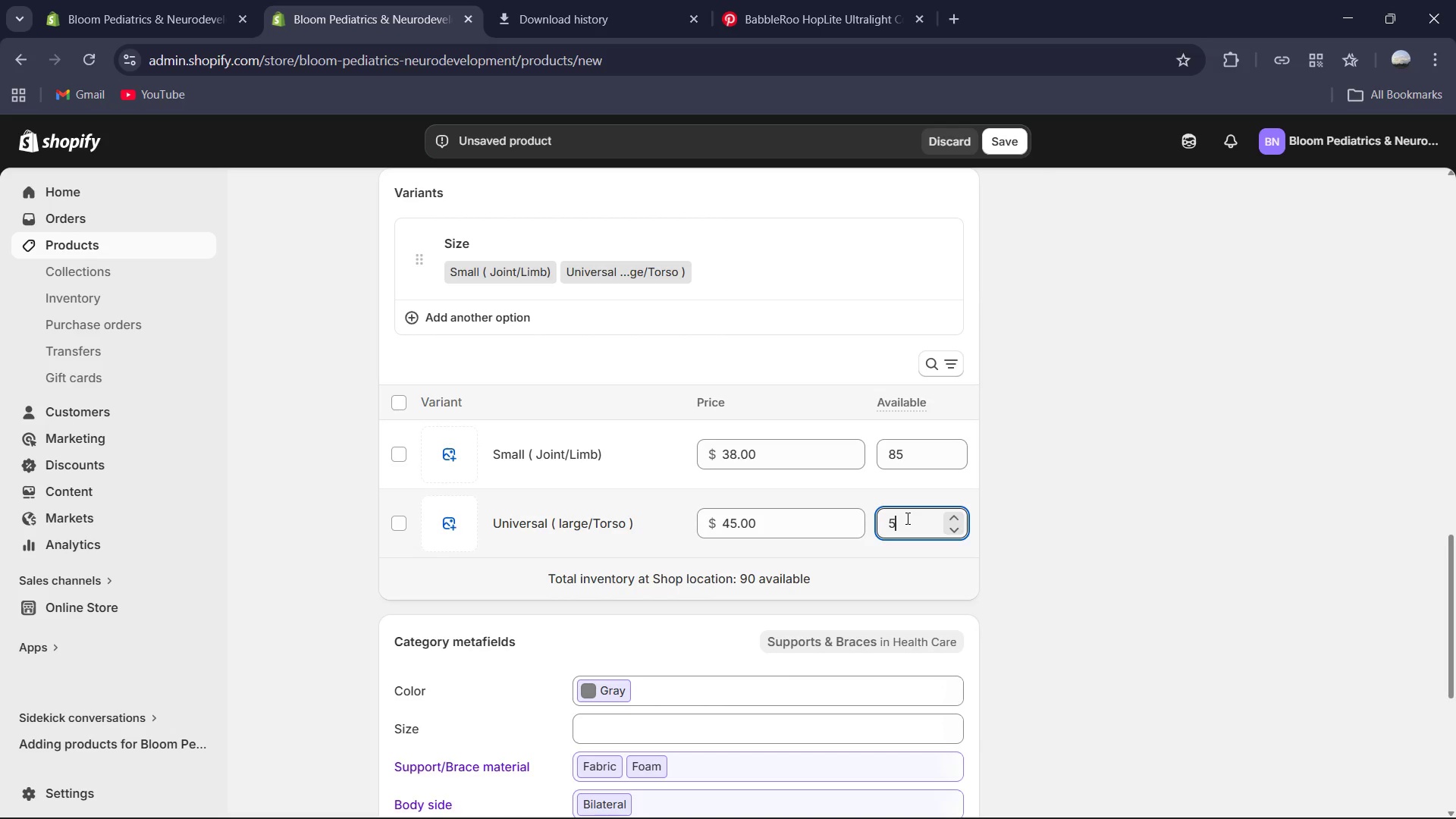 
key(Numpad6)
 